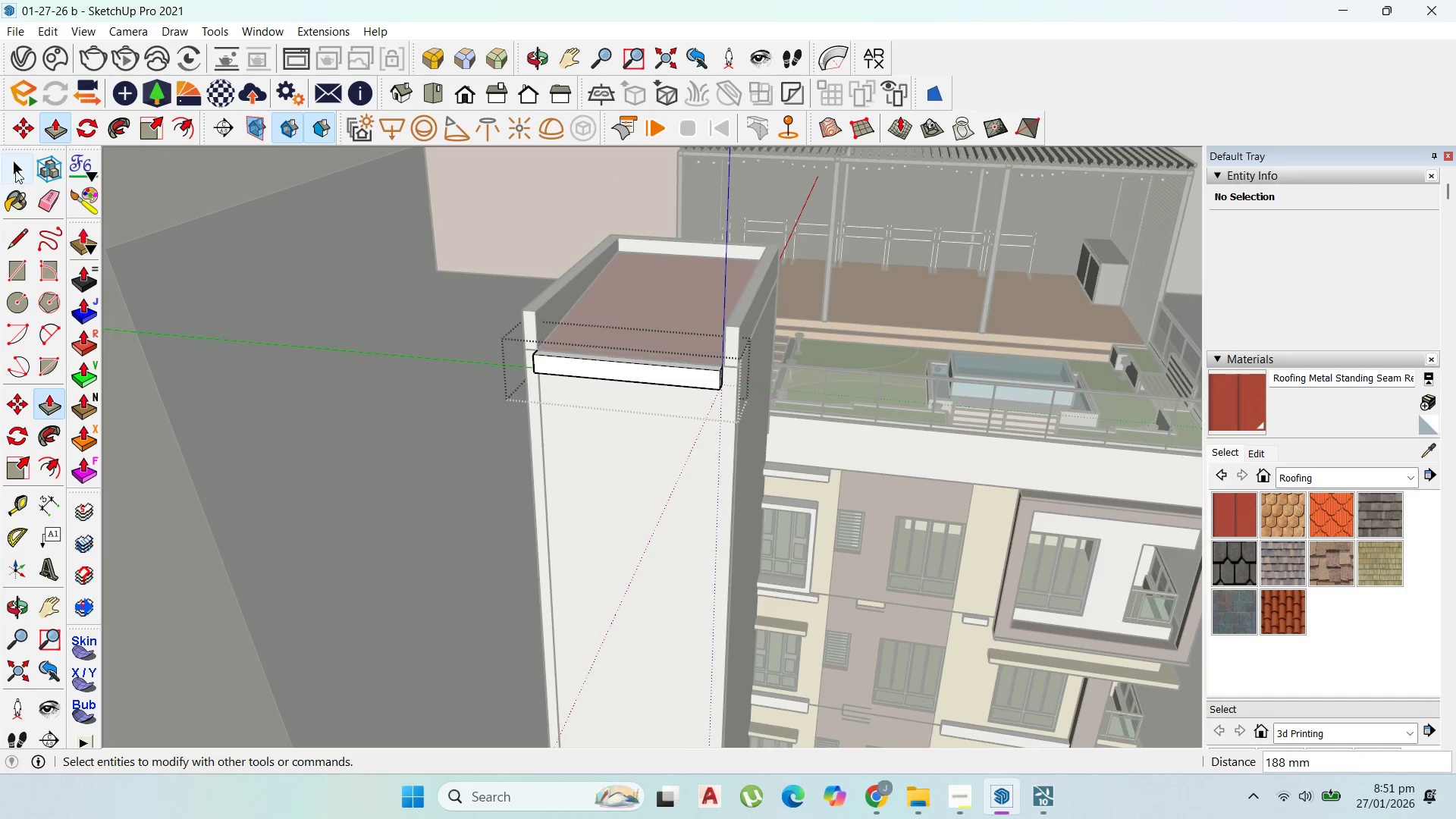 
key(Escape)
 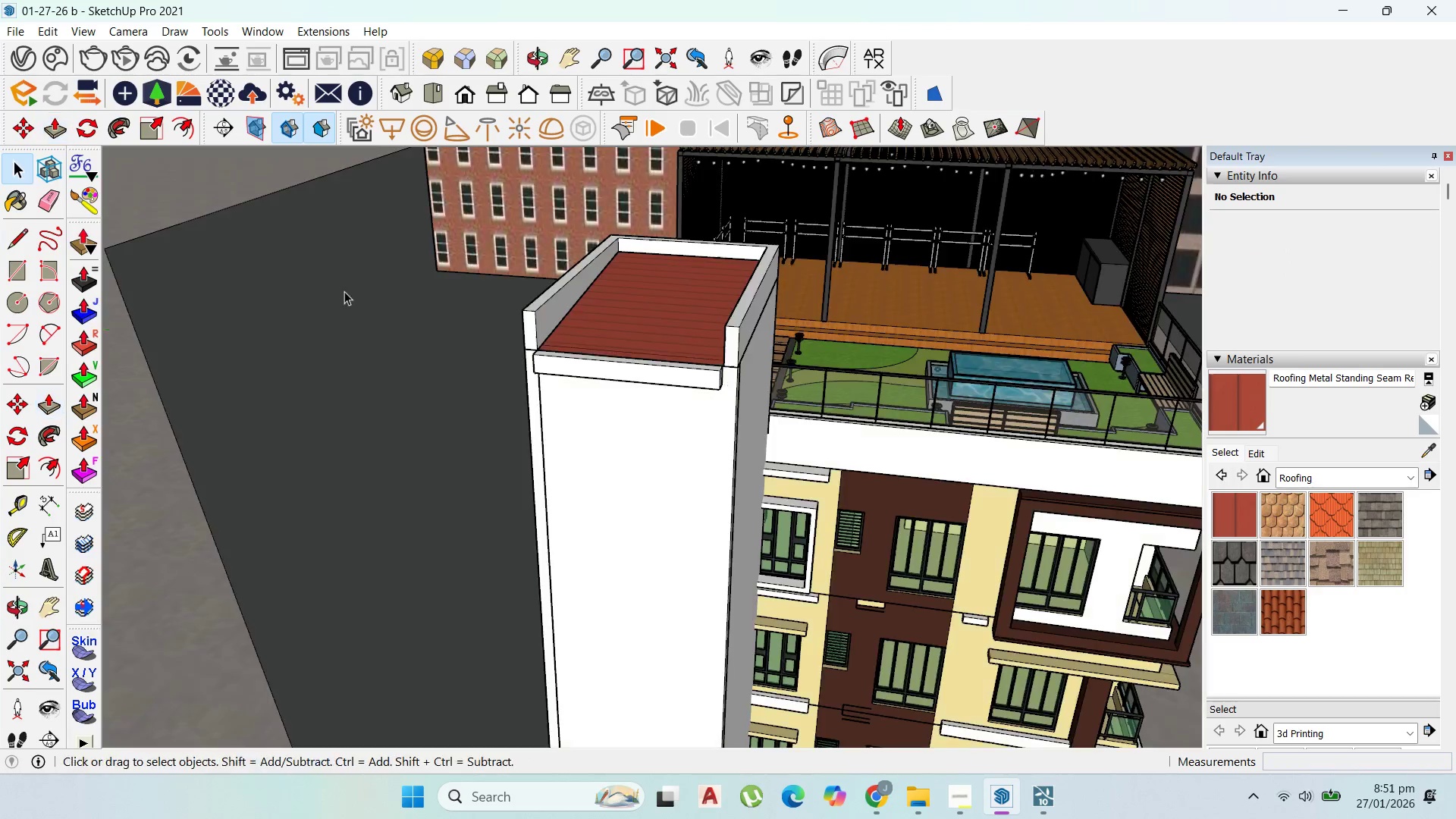 
key(Escape)
 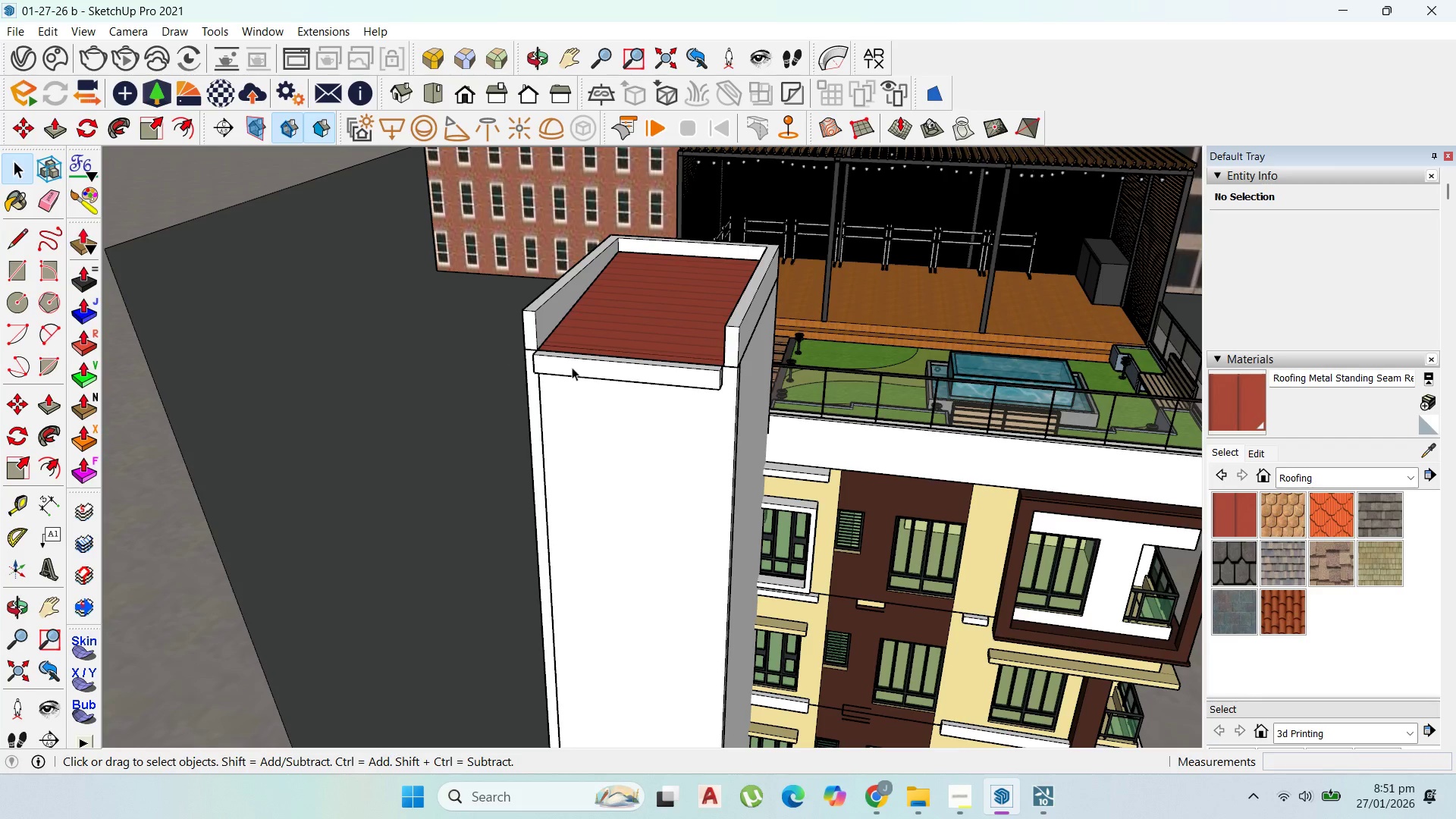 
key(Escape)
 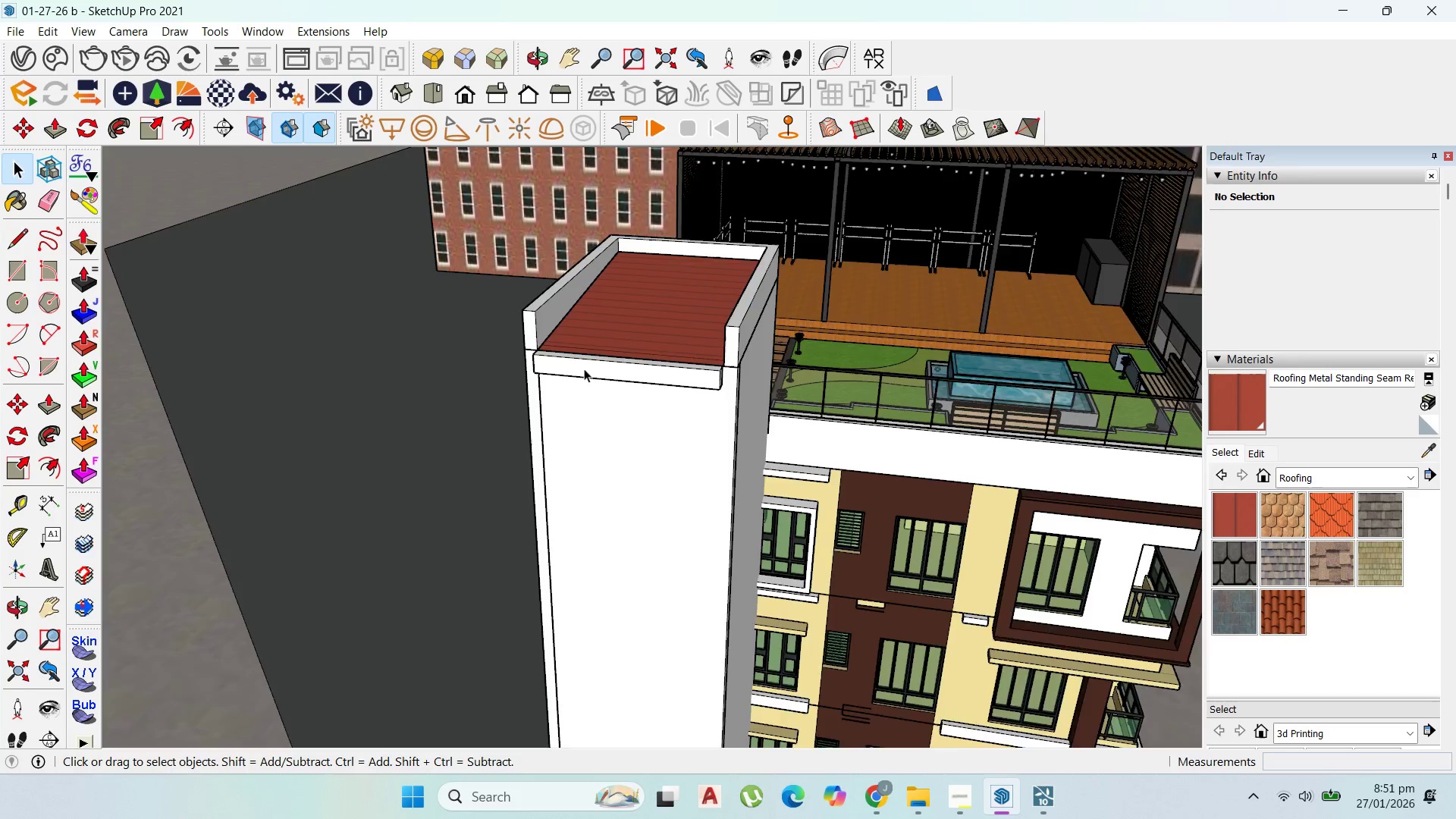 
double_click([682, 371])
 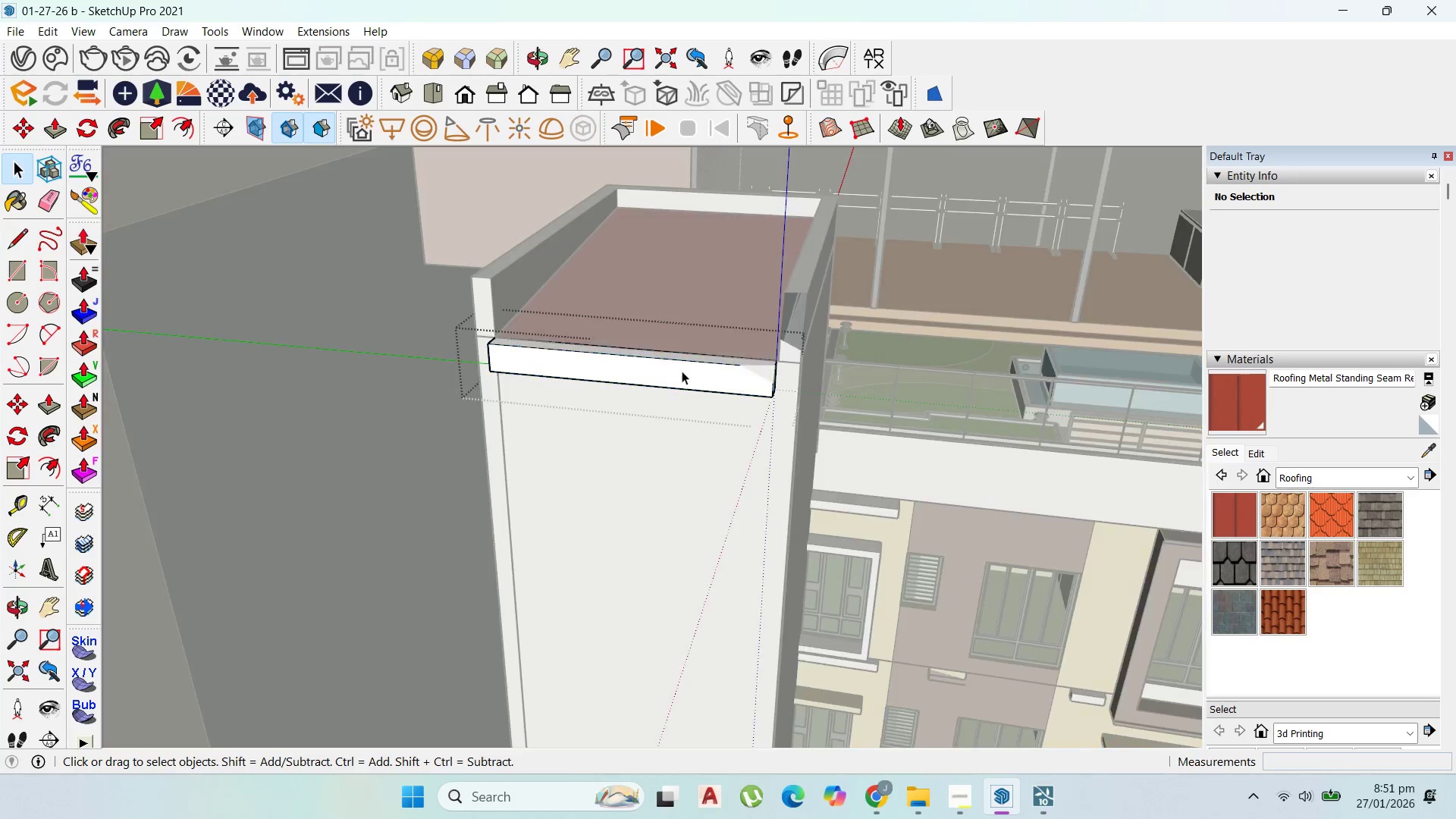 
scroll: coordinate [666, 383], scroll_direction: up, amount: 4.0
 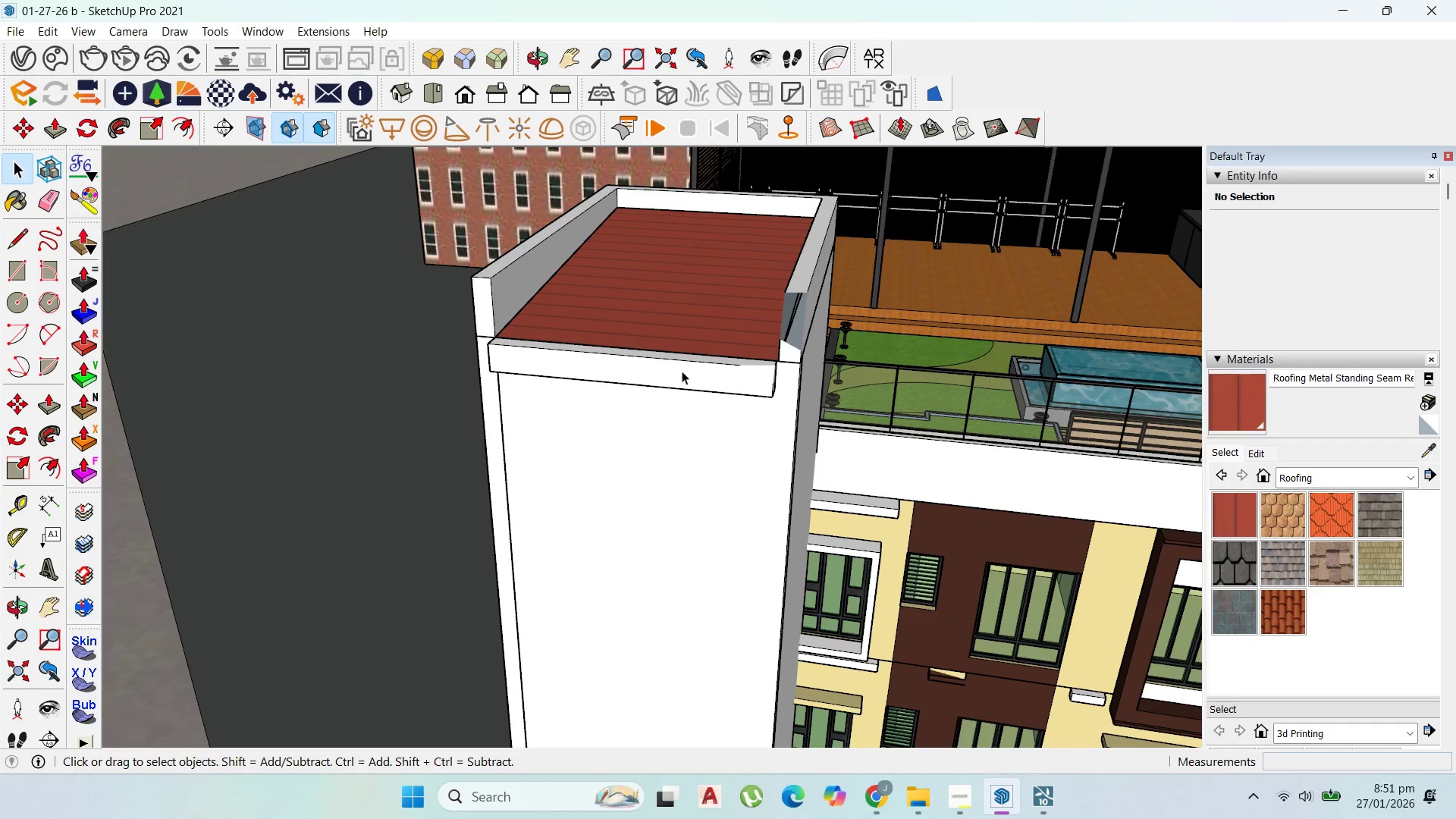 
triple_click([682, 371])
 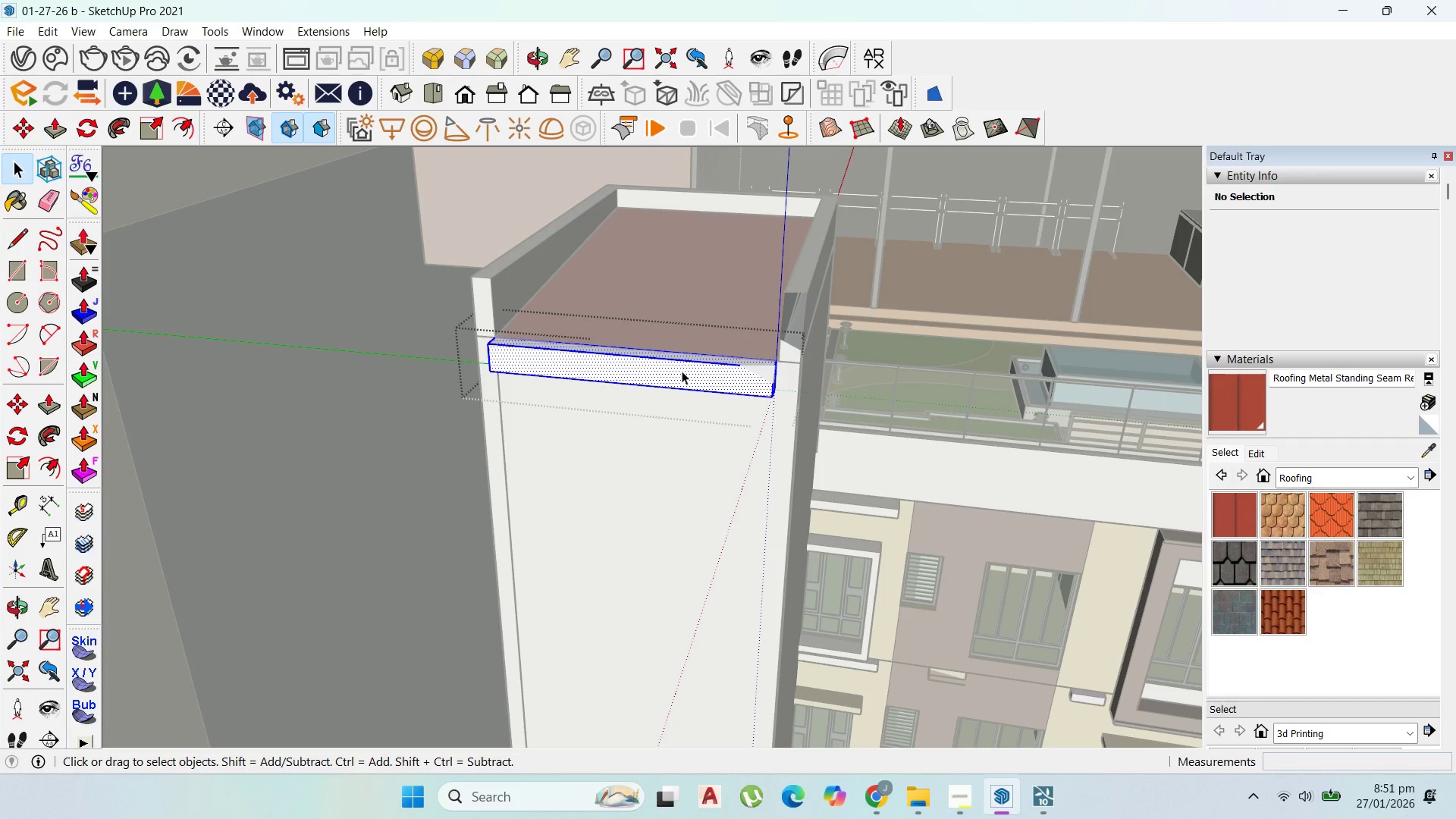 
triple_click([682, 371])
 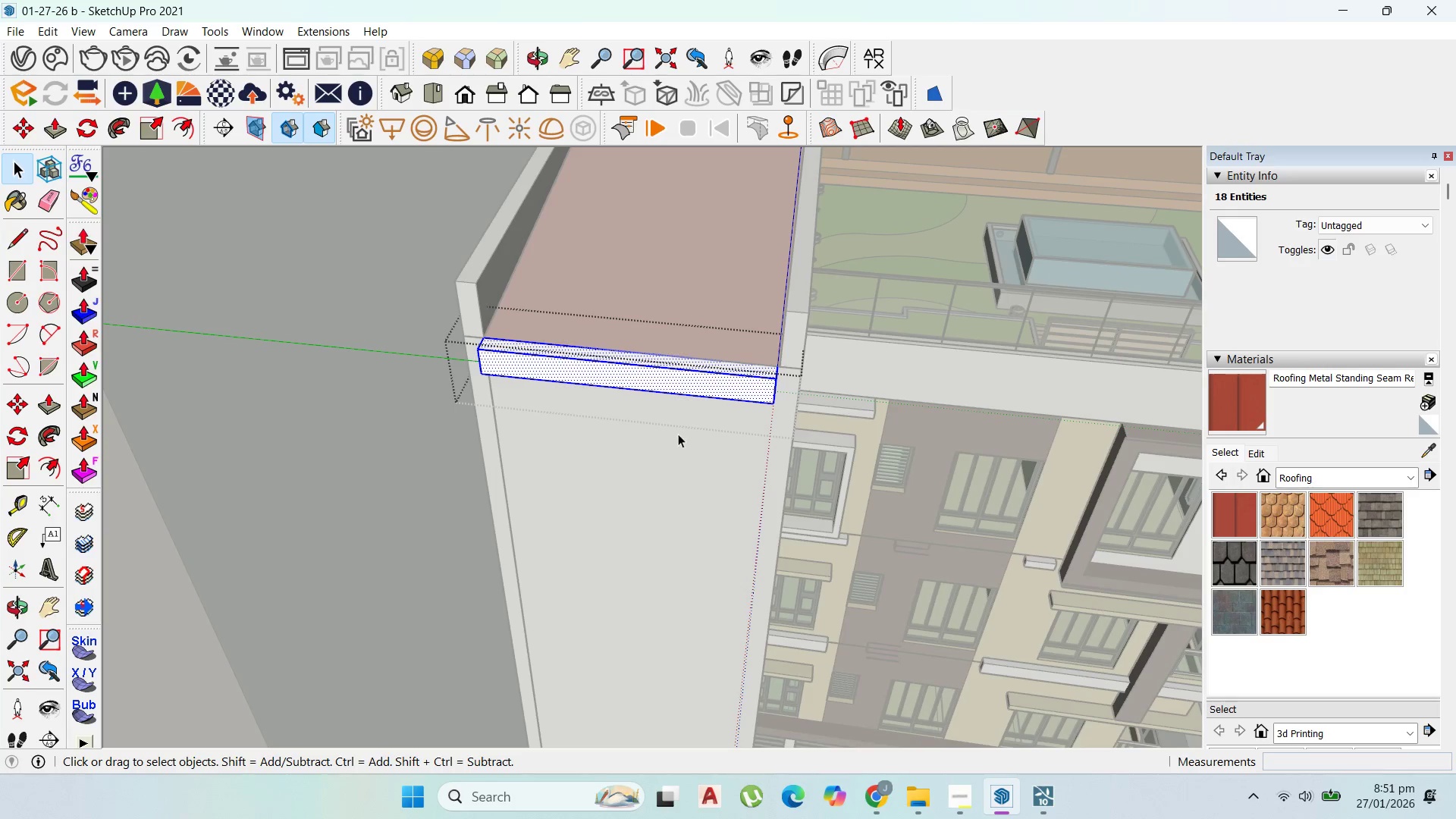 
key(P)
 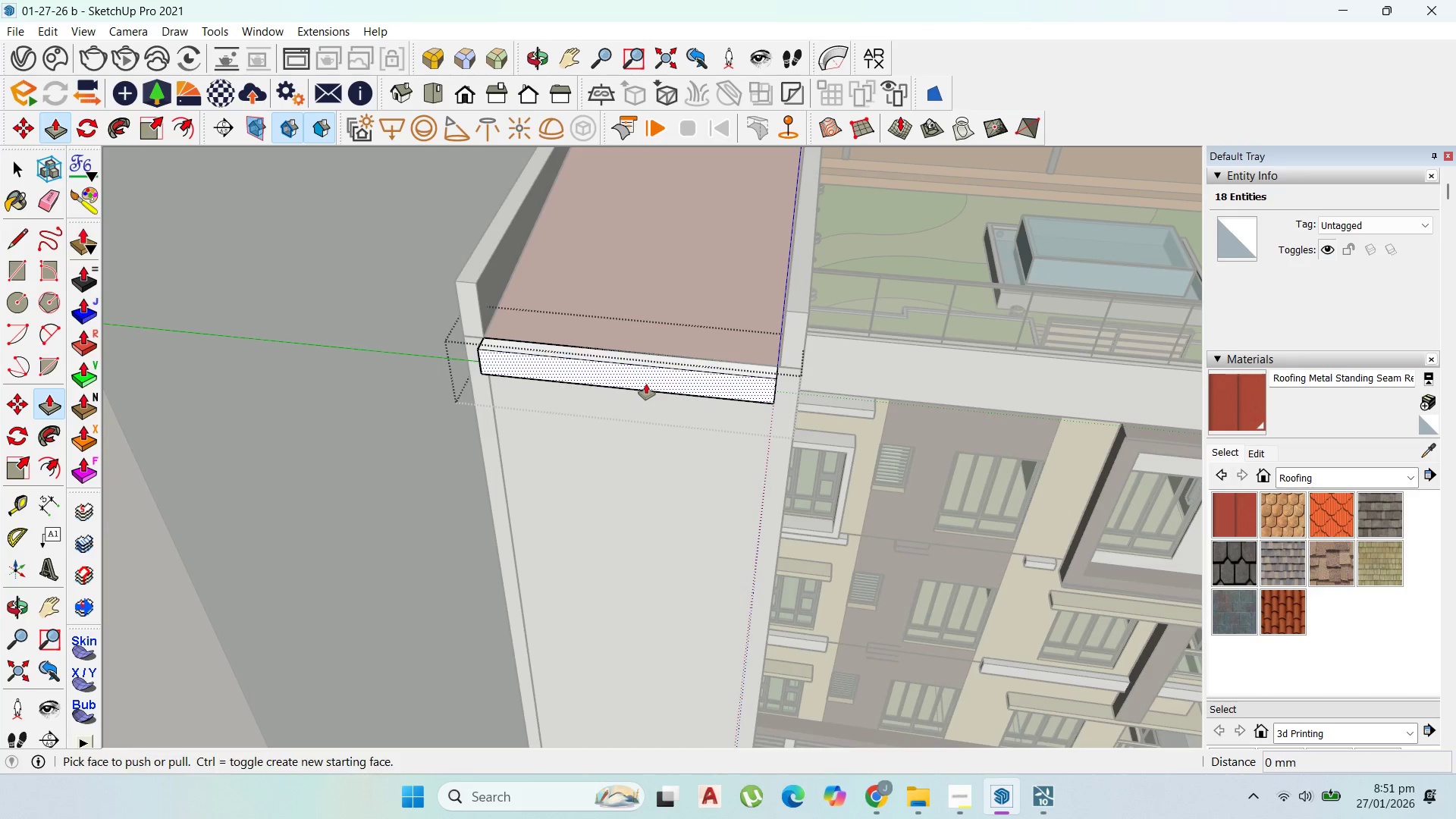 
left_click_drag(start_coordinate=[646, 384], to_coordinate=[642, 390])
 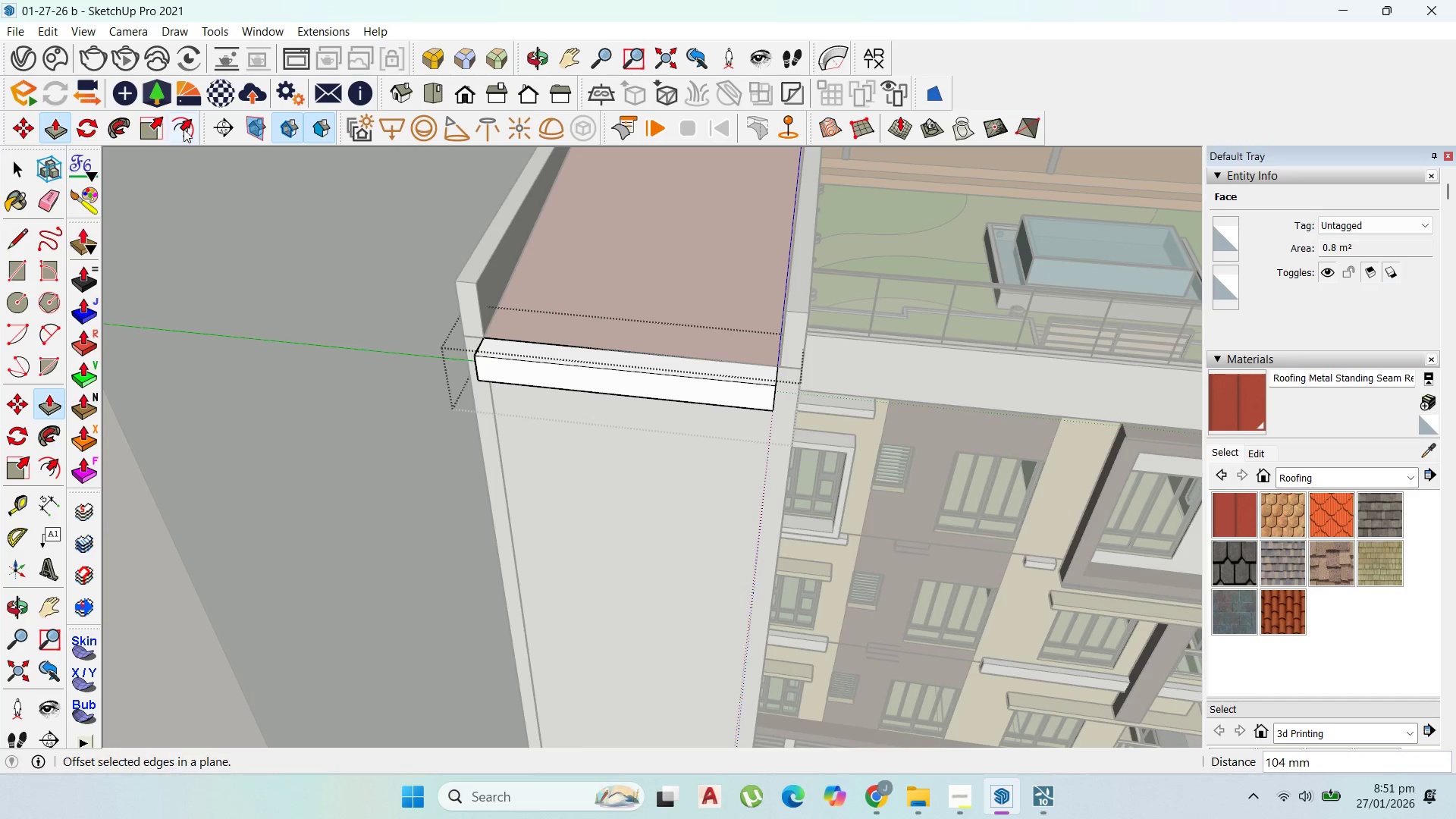 
left_click([190, 118])
 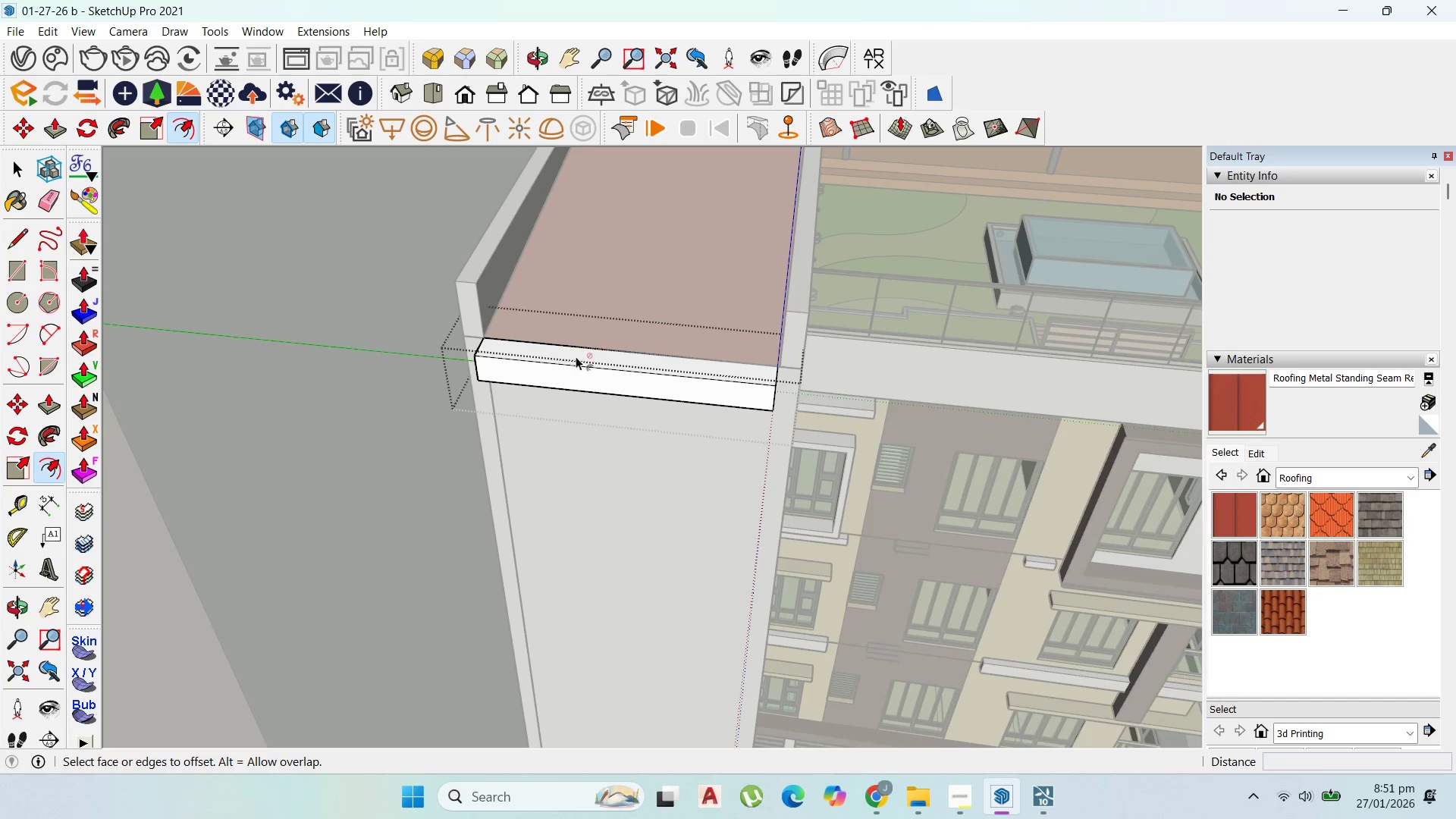 
scroll: coordinate [566, 356], scroll_direction: up, amount: 2.0
 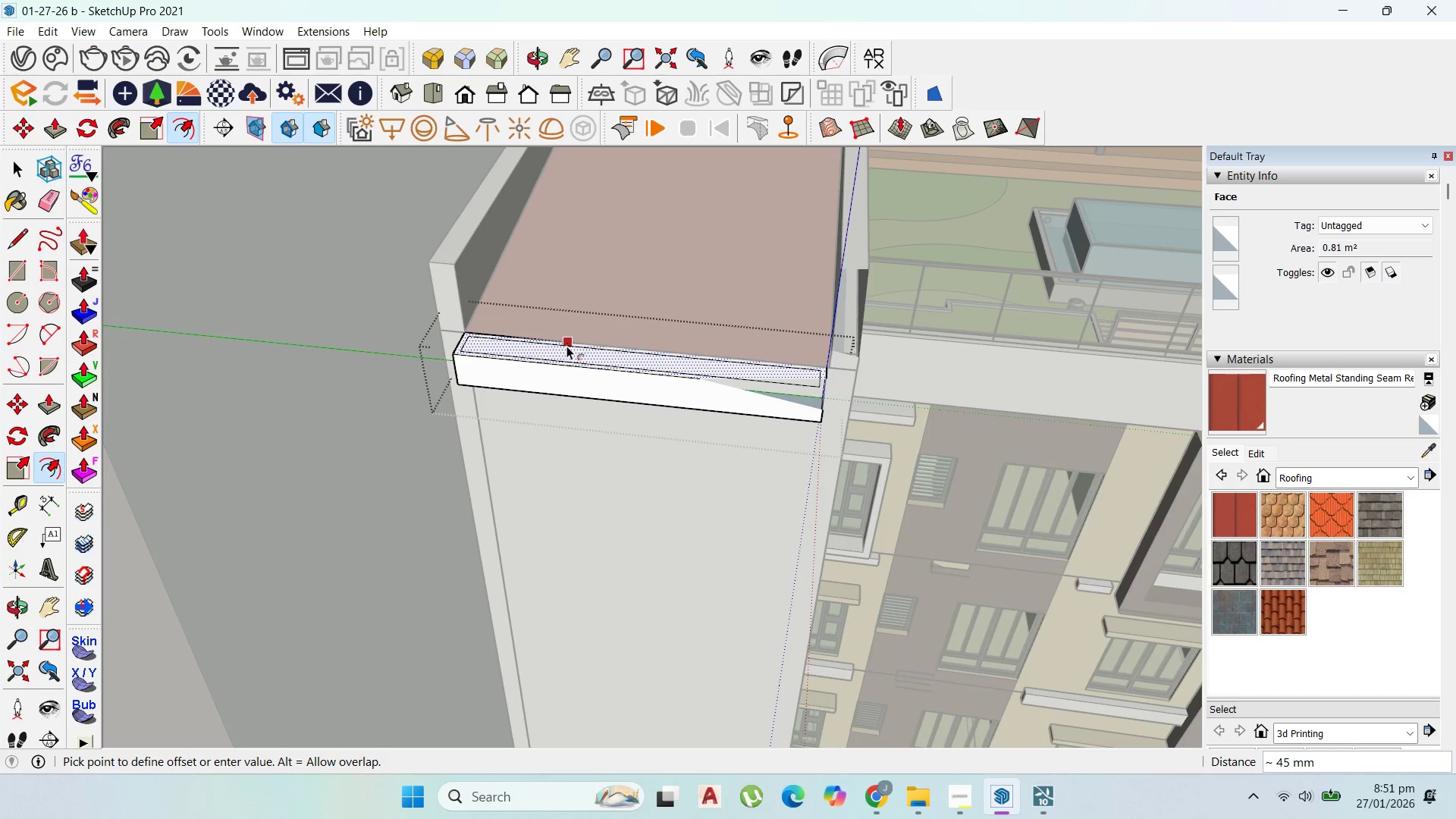 
key(P)
 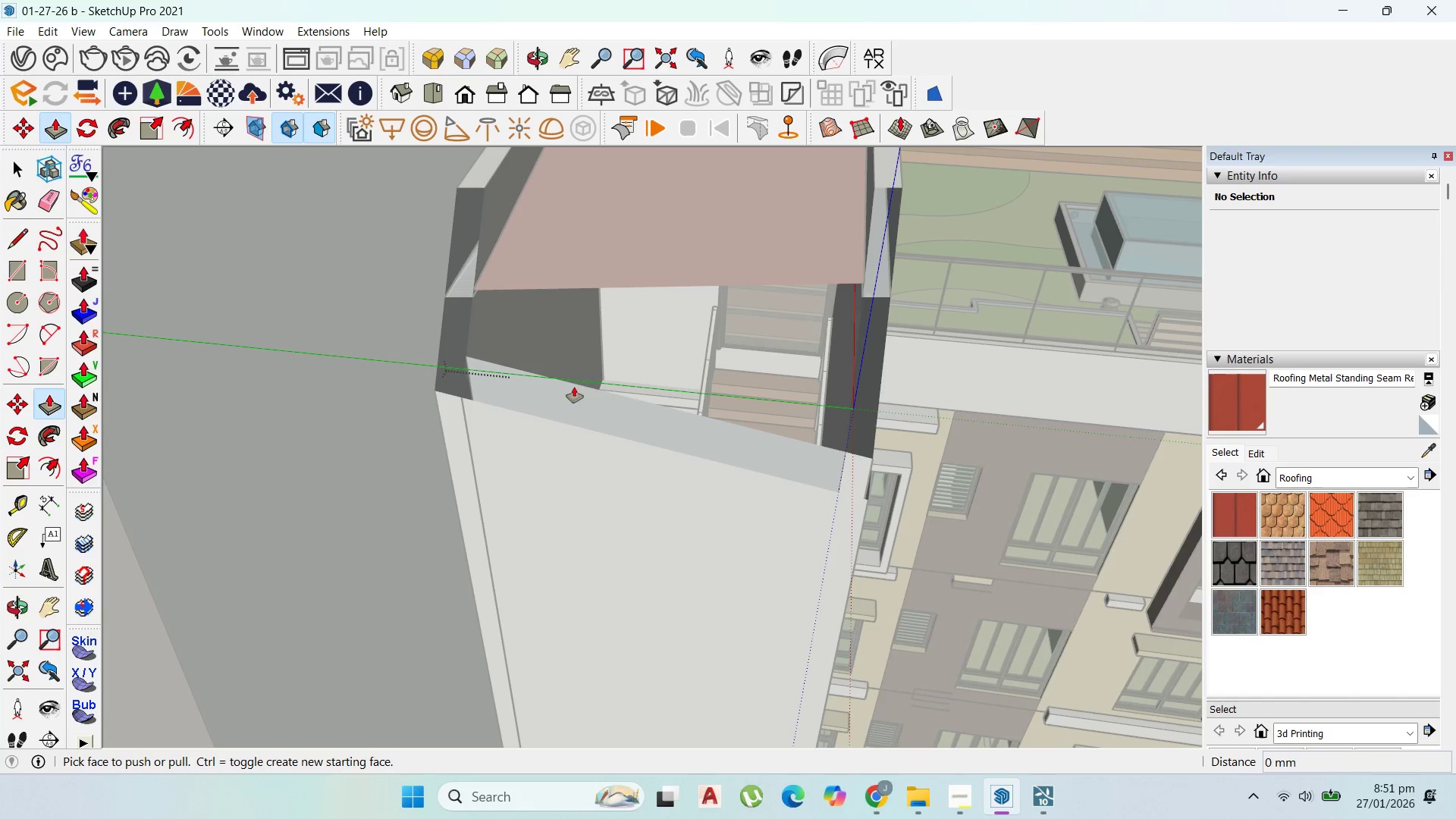 
scroll: coordinate [573, 353], scroll_direction: up, amount: 2.0
 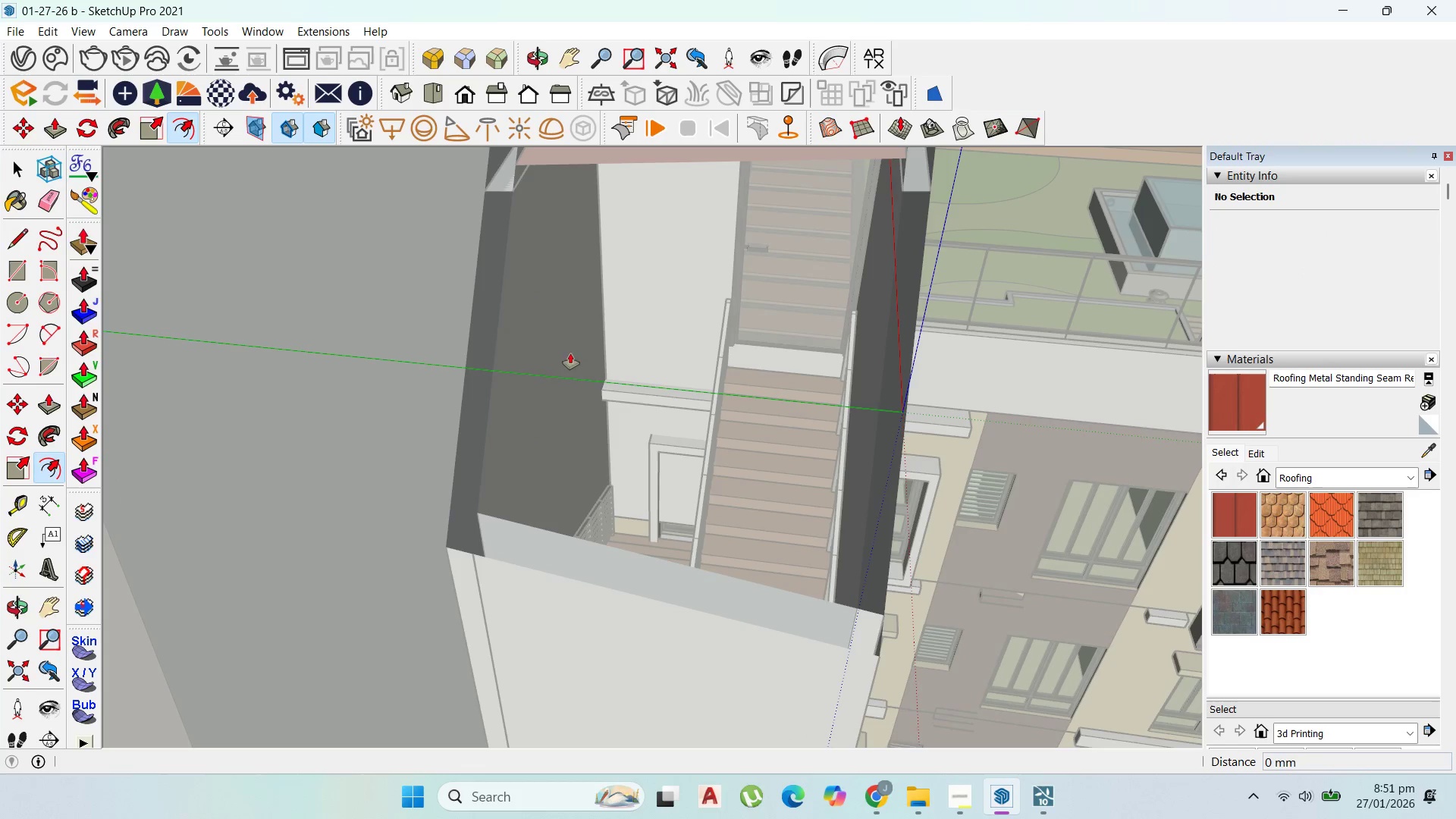 
scroll: coordinate [592, 398], scroll_direction: down, amount: 5.0
 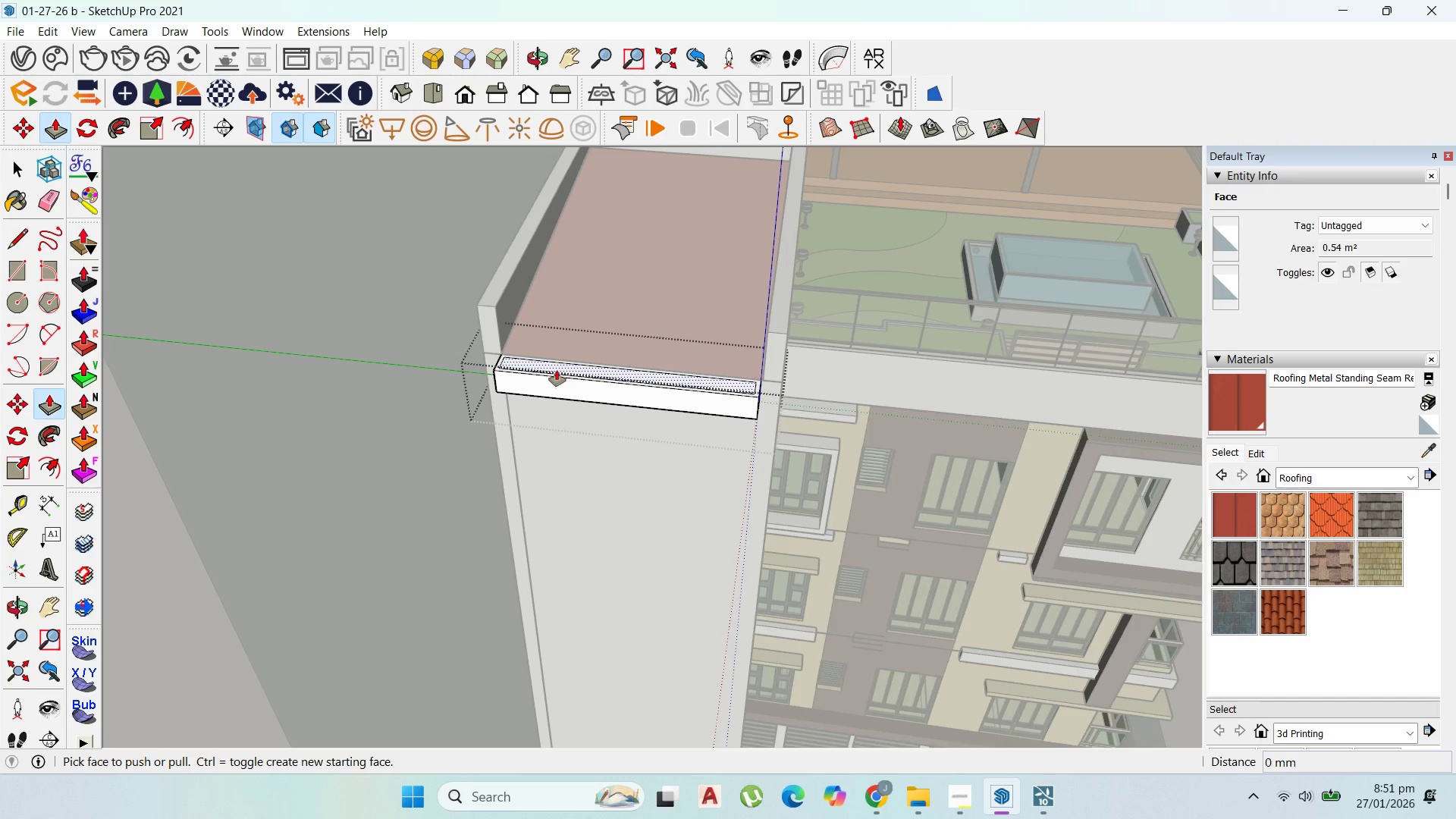 
left_click([557, 370])
 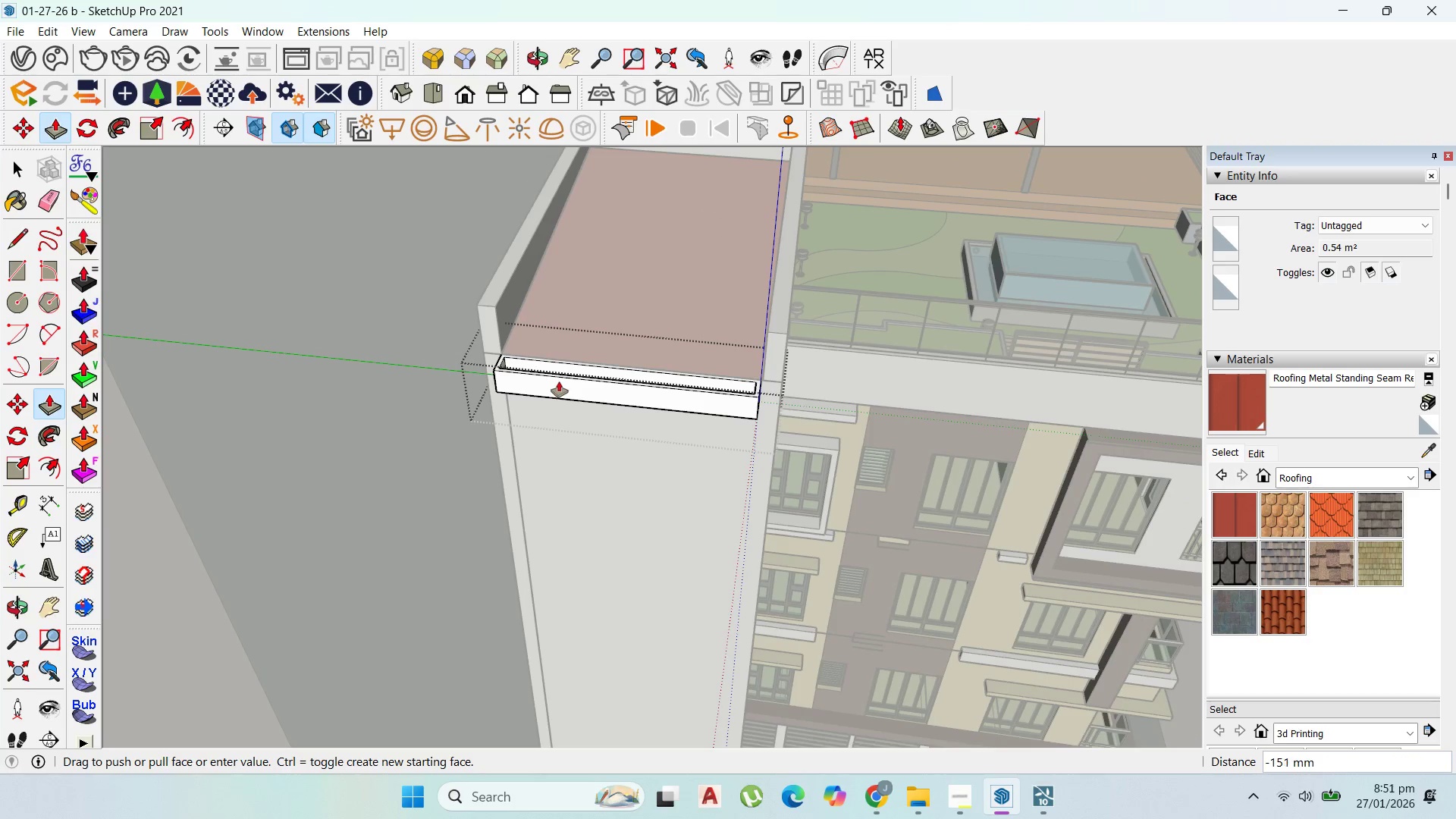 
left_click([559, 380])
 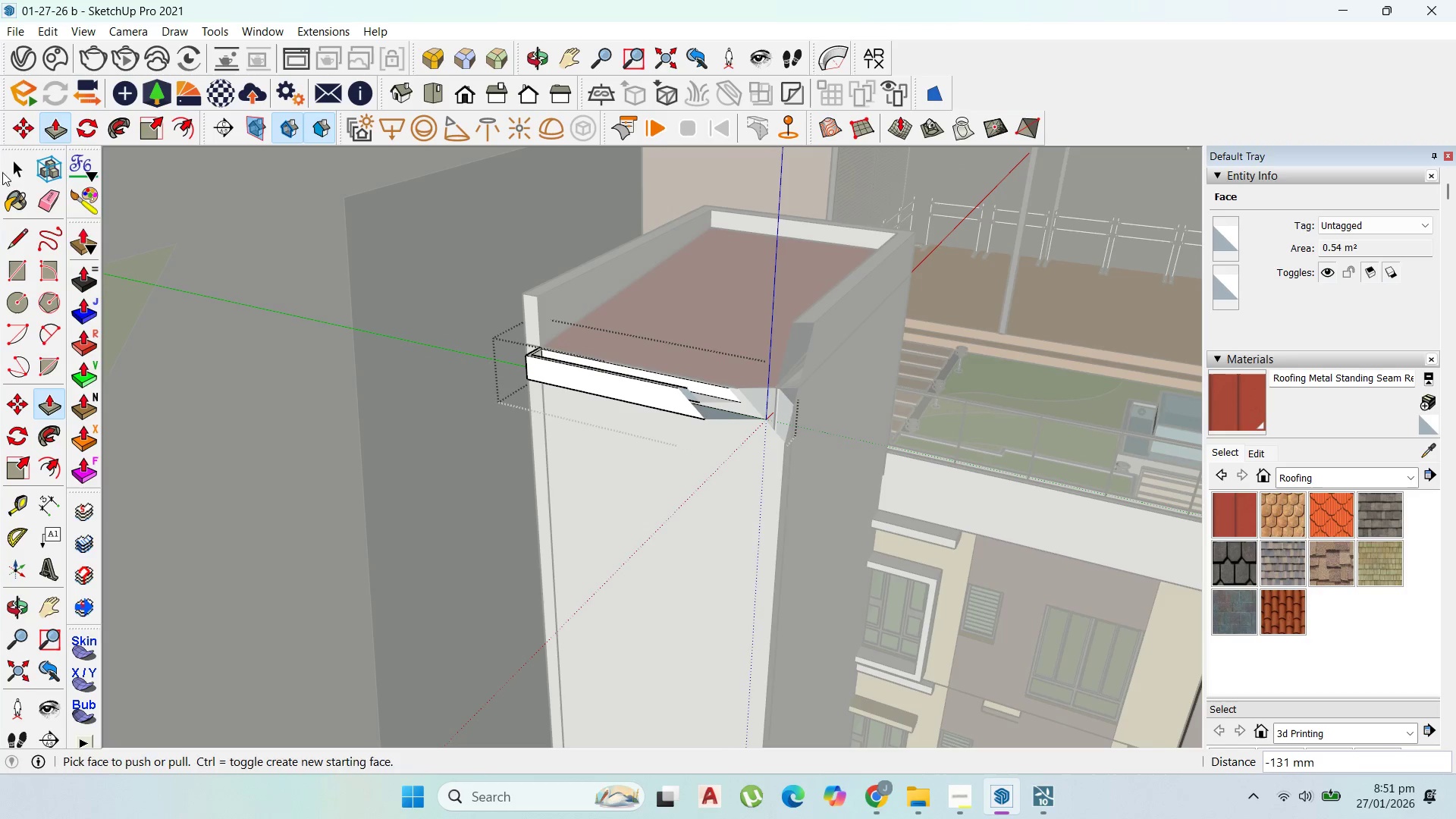 
key(Escape)
 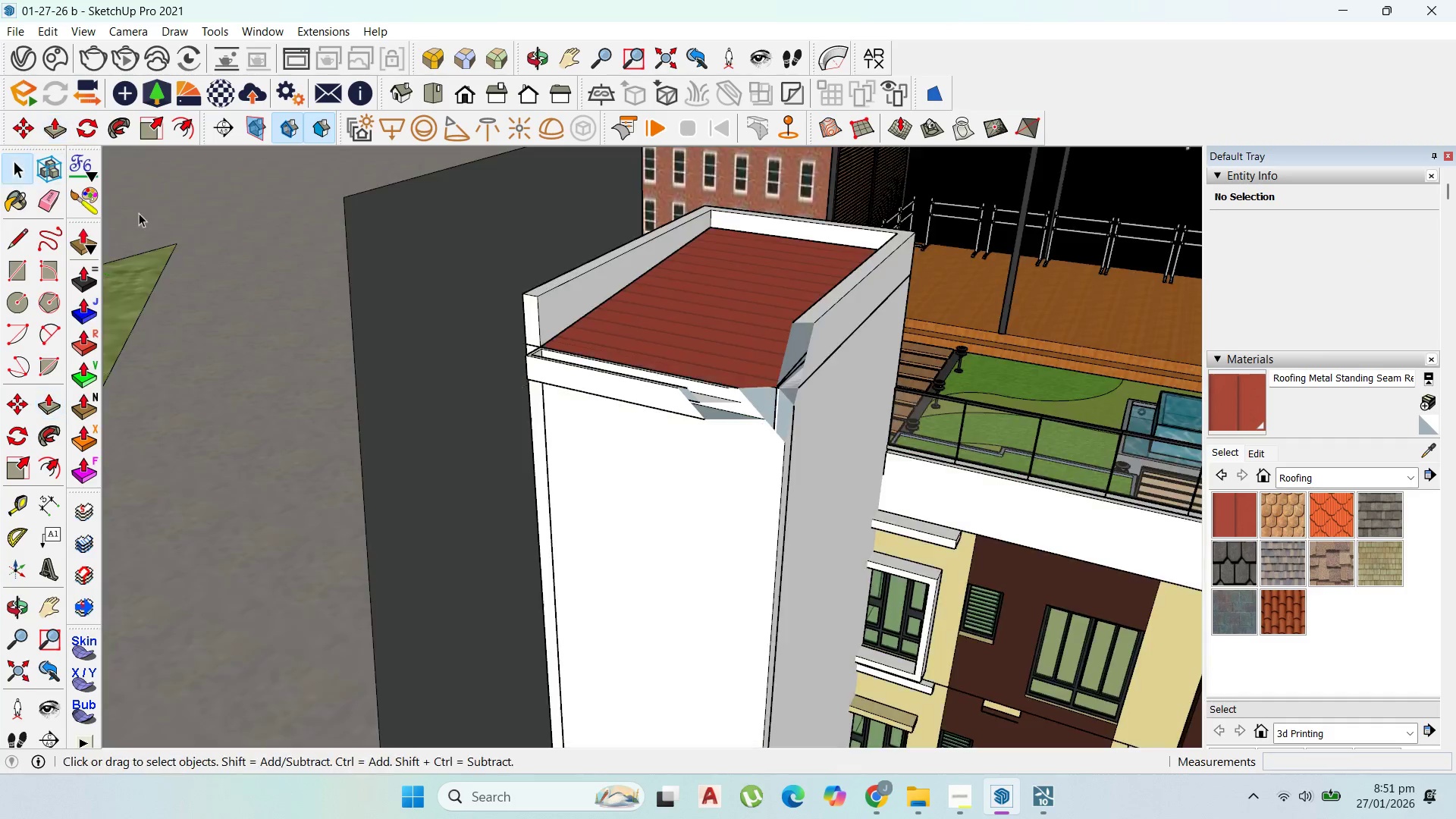 
key(Escape)
 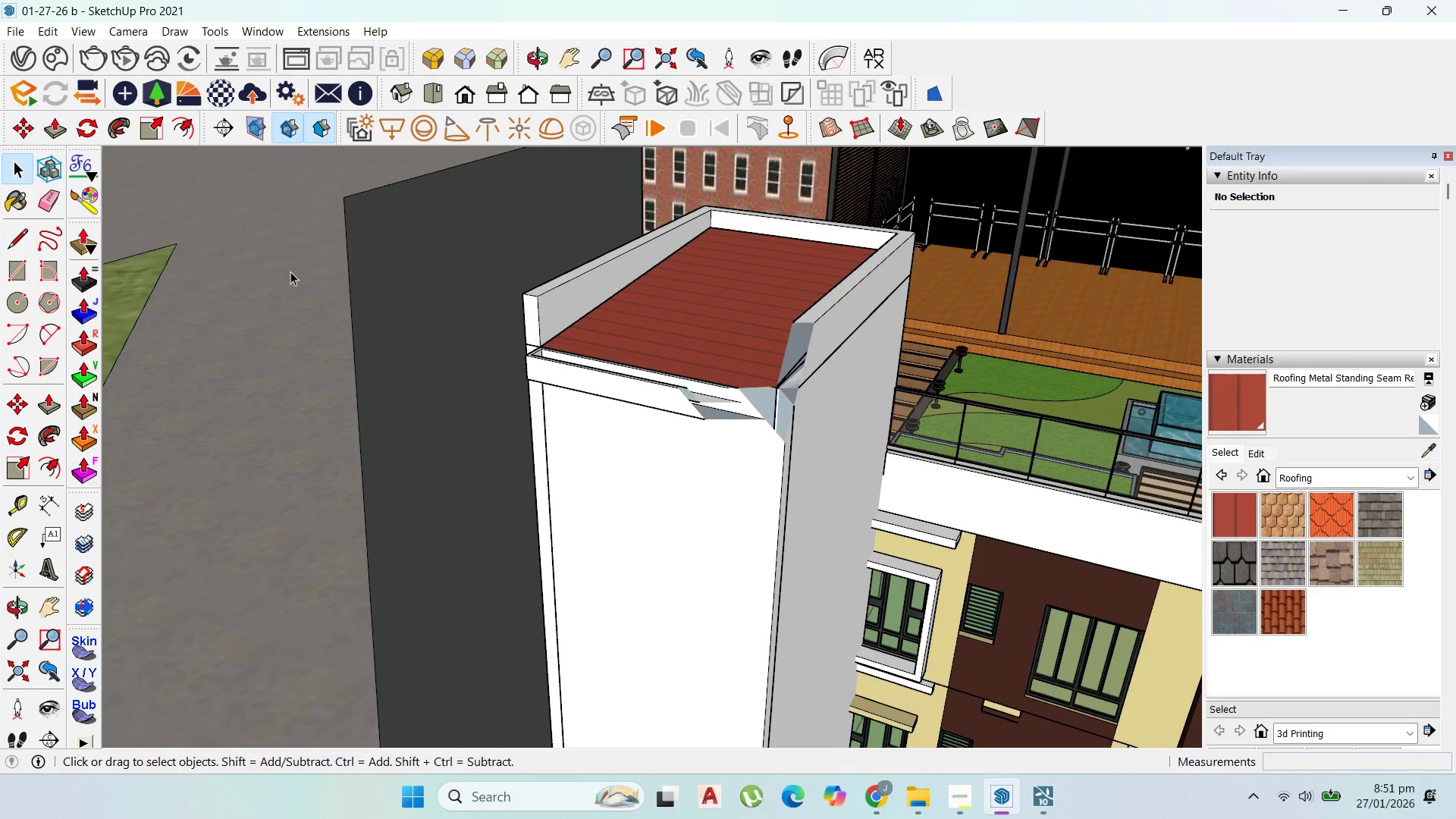 
key(Escape)
 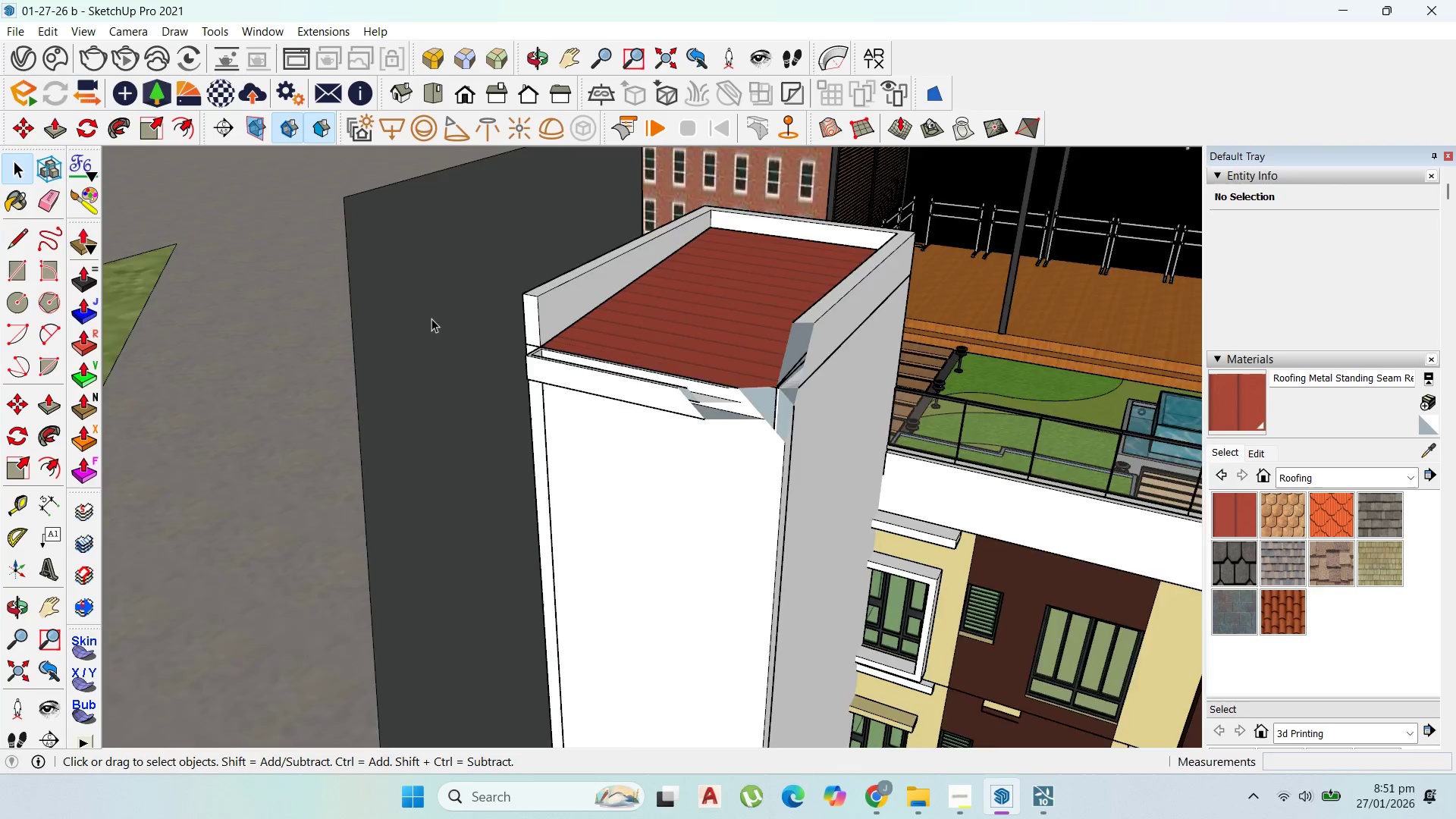 
scroll: coordinate [532, 337], scroll_direction: down, amount: 3.0
 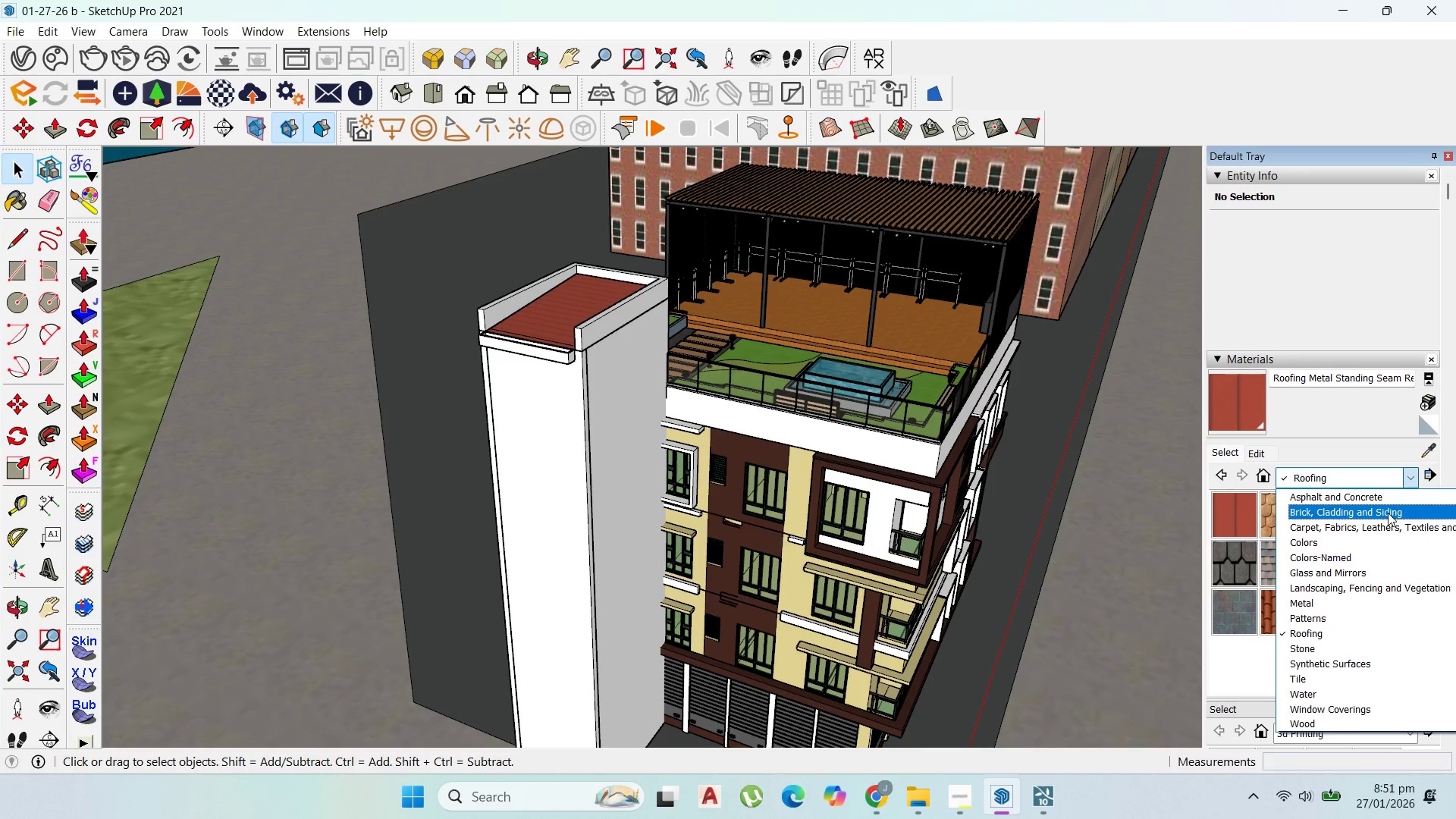 
scroll: coordinate [533, 400], scroll_direction: up, amount: 3.0
 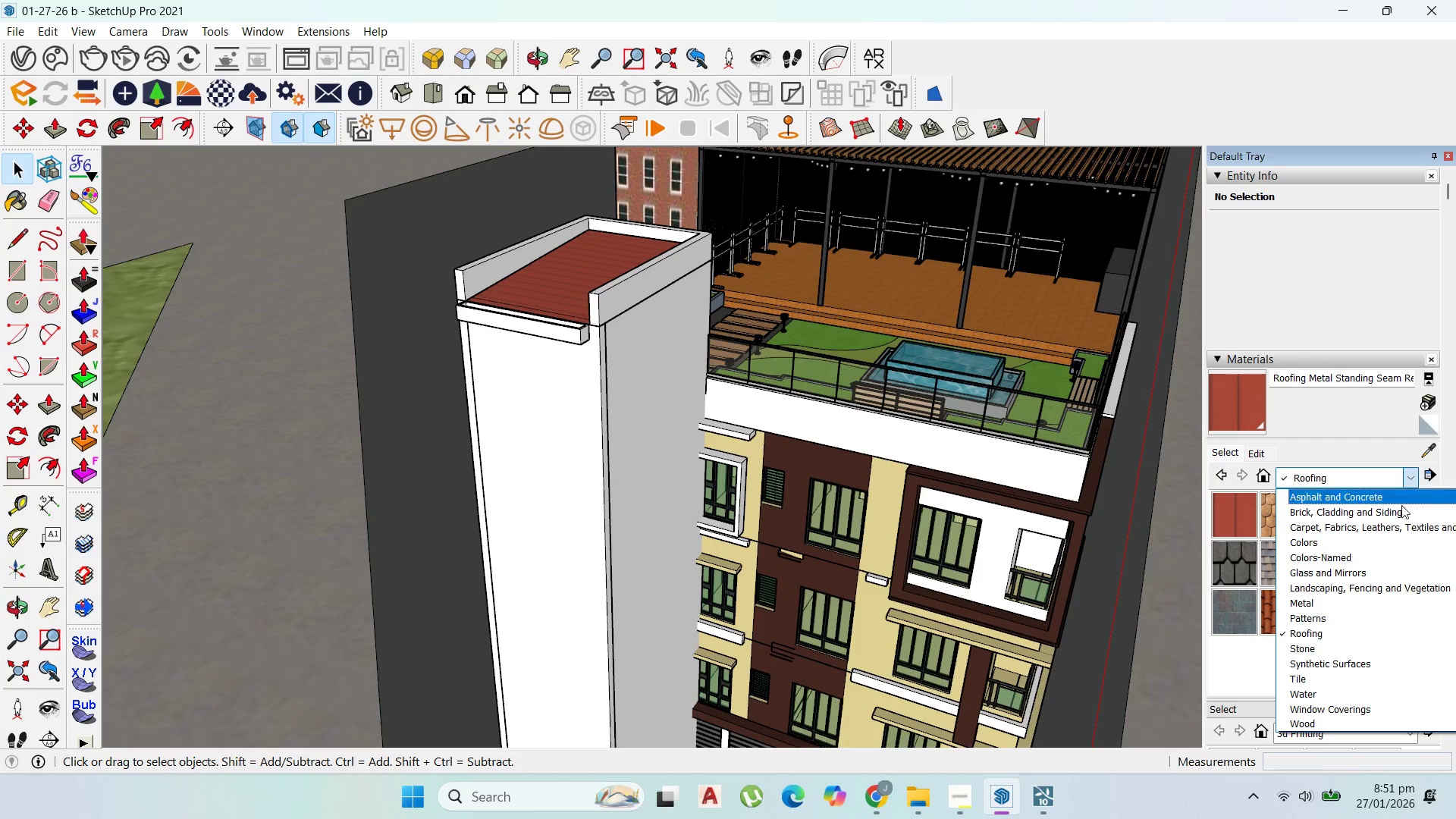 
left_click([1353, 544])
 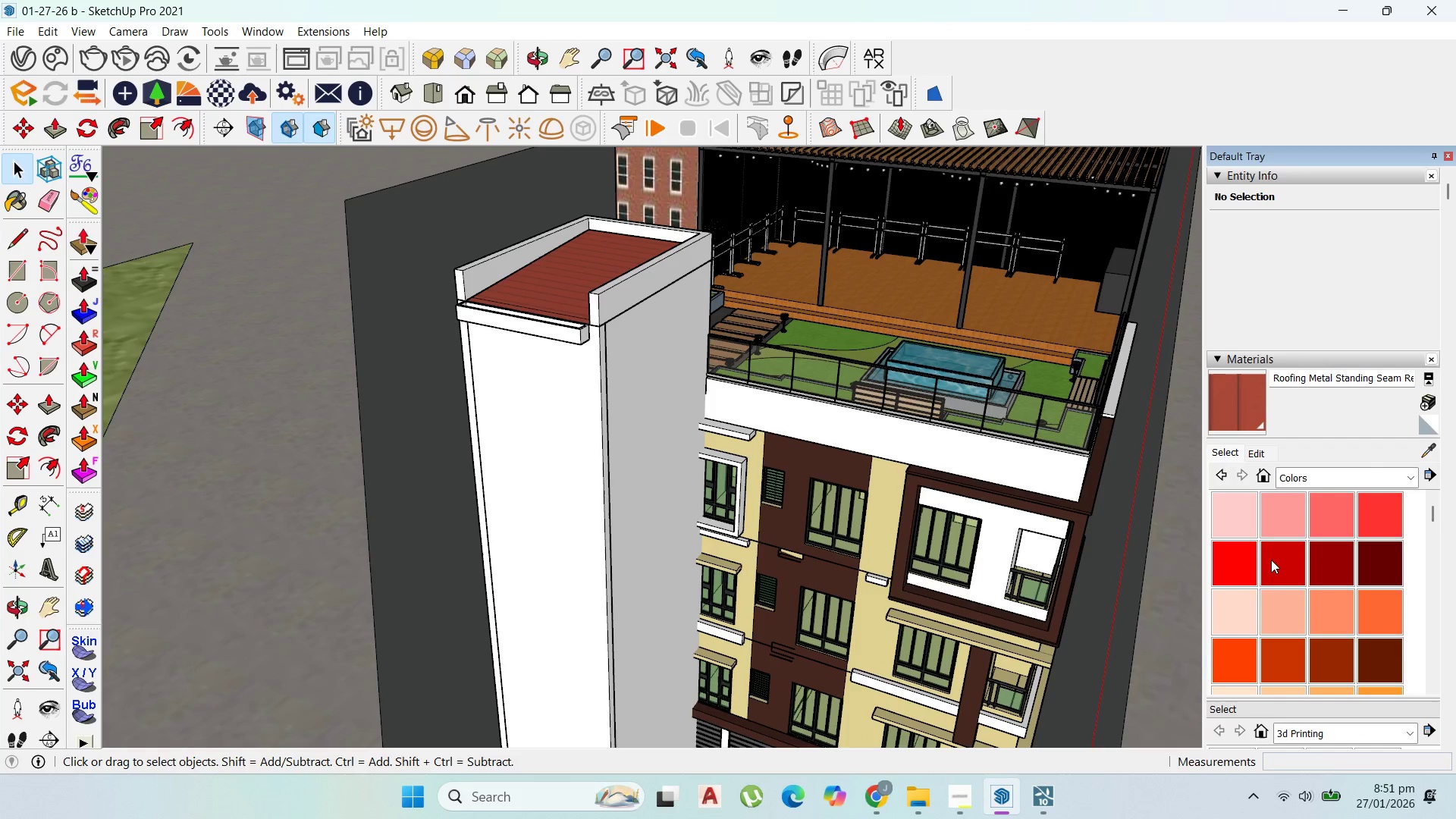 
scroll: coordinate [1337, 590], scroll_direction: down, amount: 13.0
 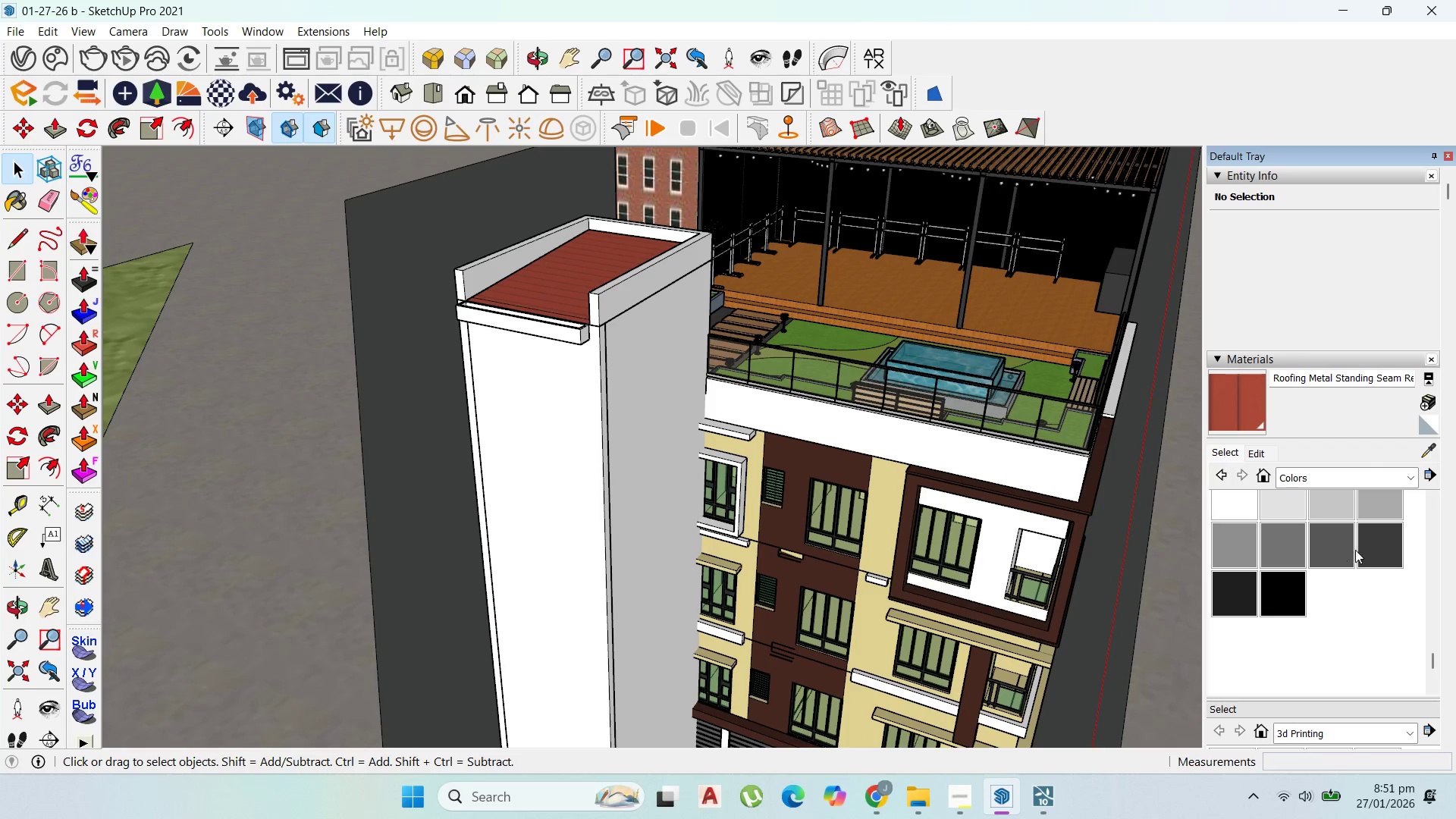 
left_click([1382, 551])
 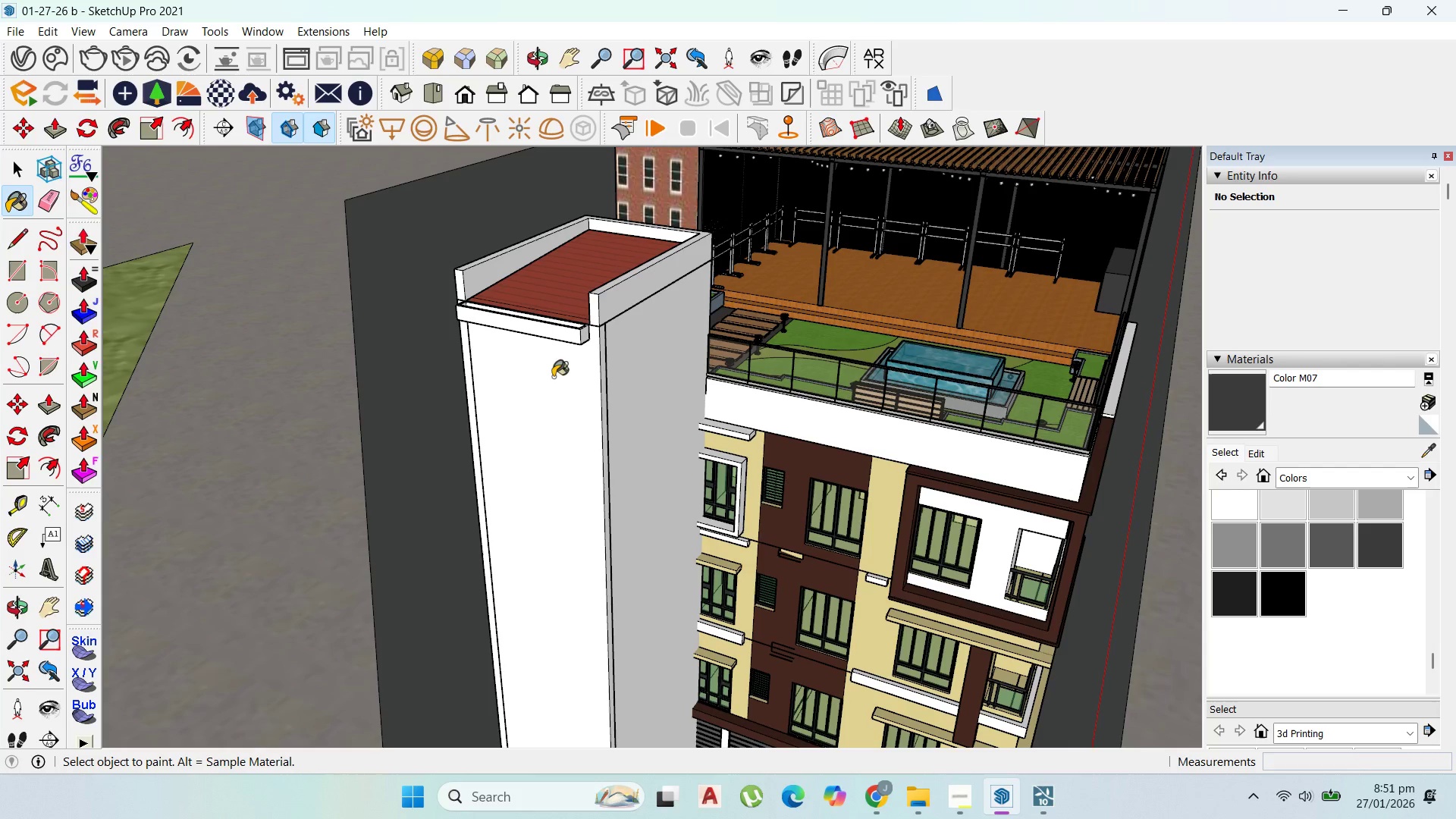 
scroll: coordinate [573, 331], scroll_direction: up, amount: 4.0
 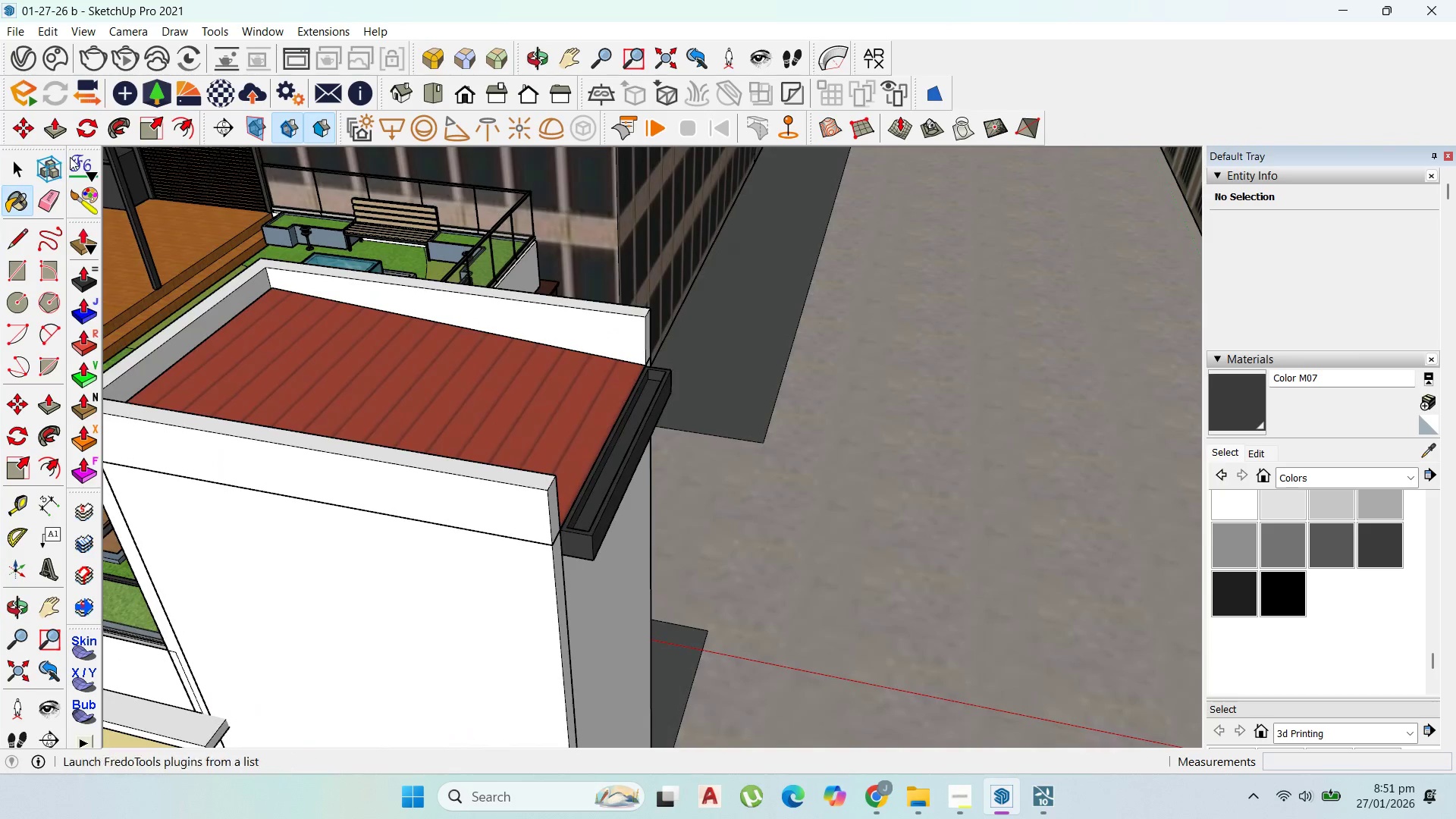 
double_click([485, 397])
 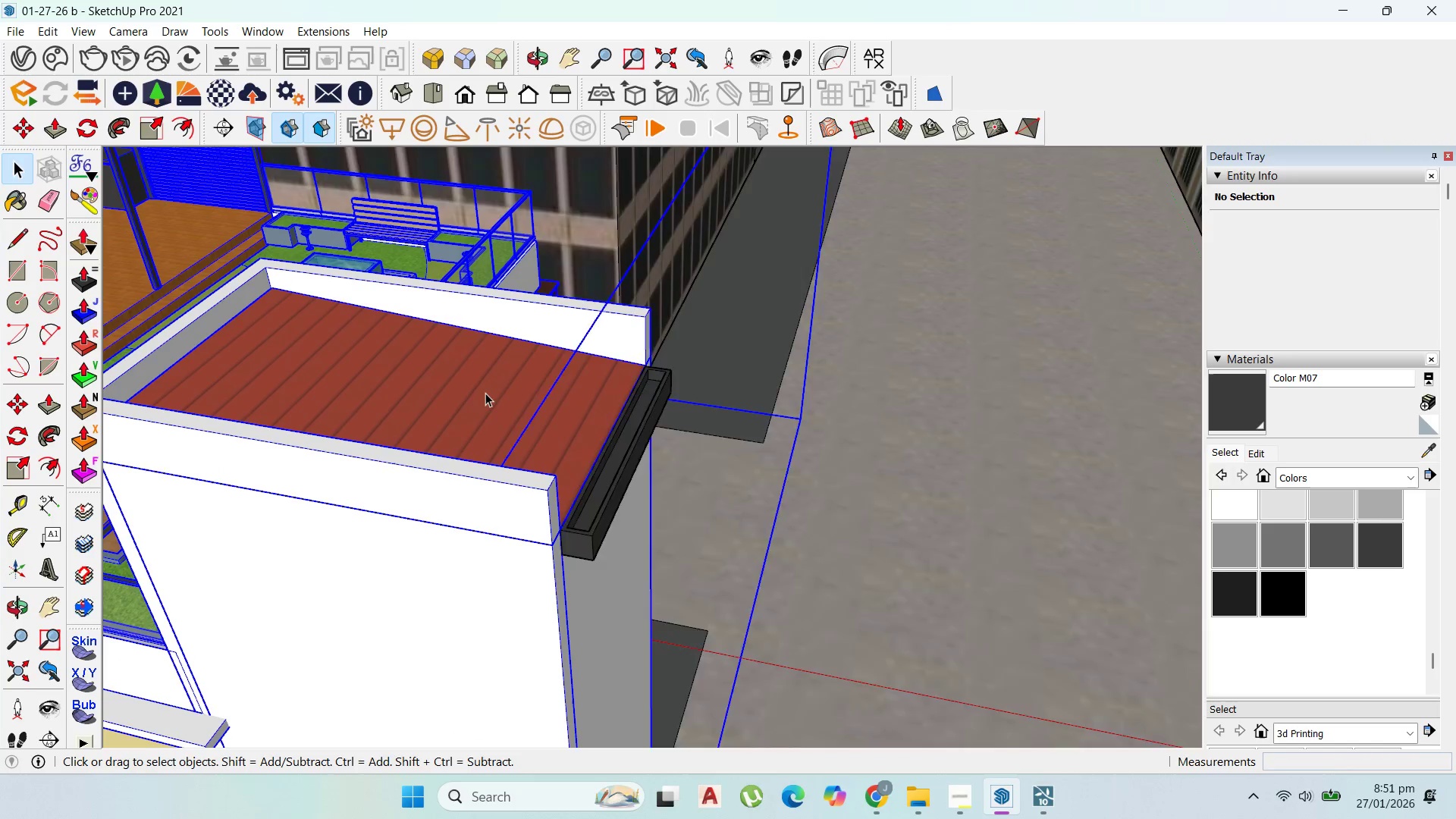 
left_click_drag(start_coordinate=[485, 397], to_coordinate=[485, 393])
 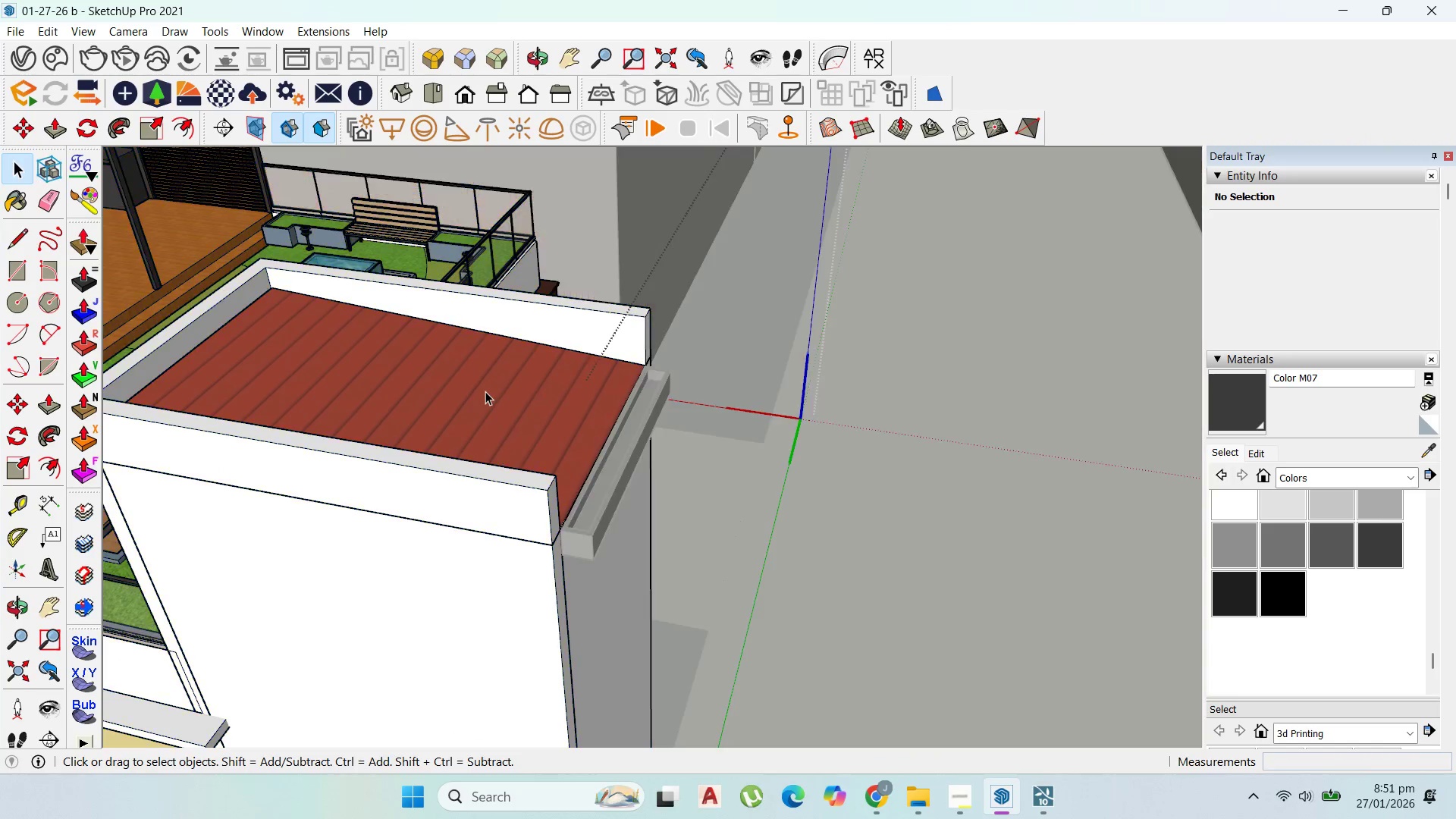 
triple_click([485, 391])
 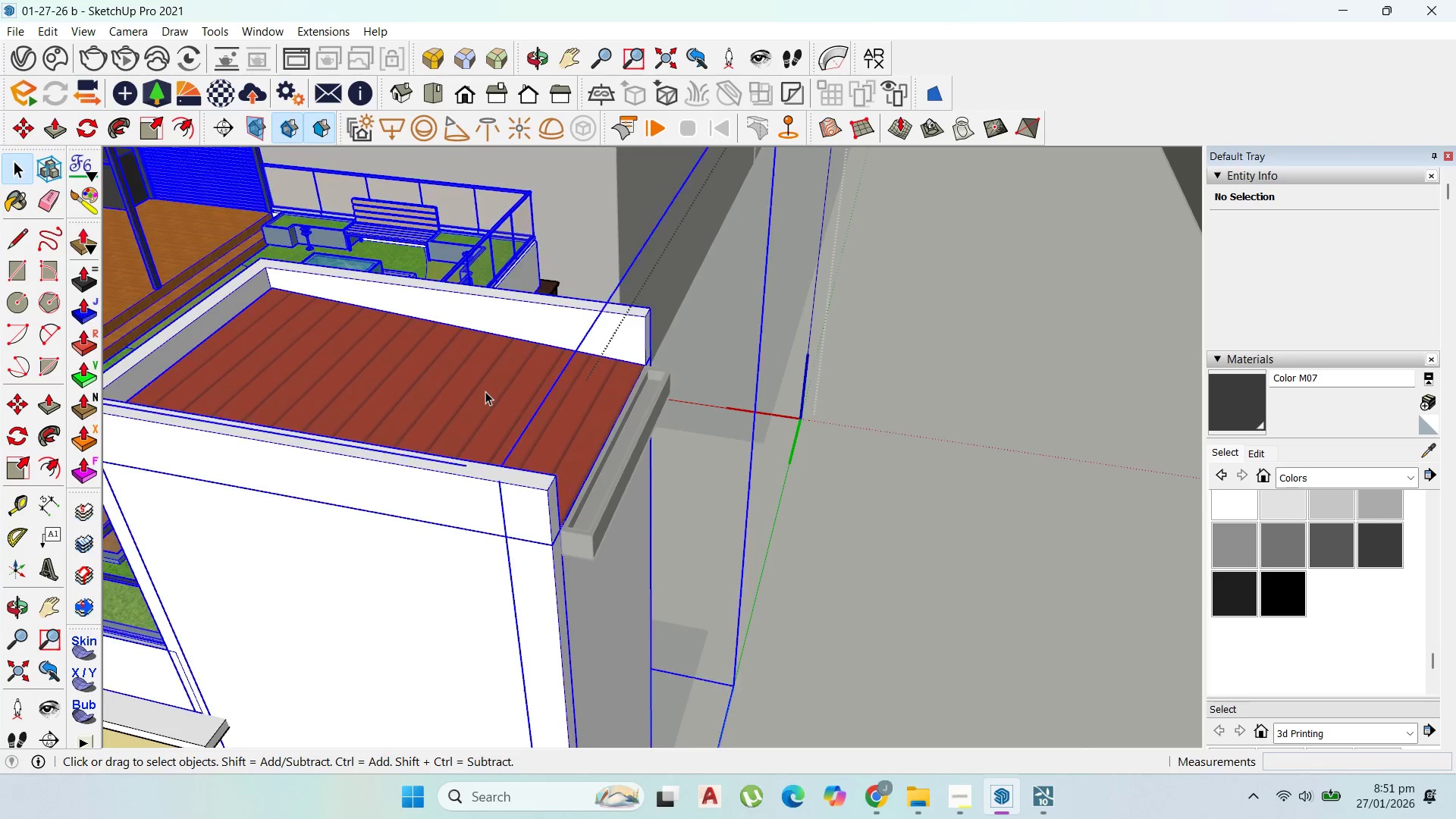 
triple_click([485, 391])
 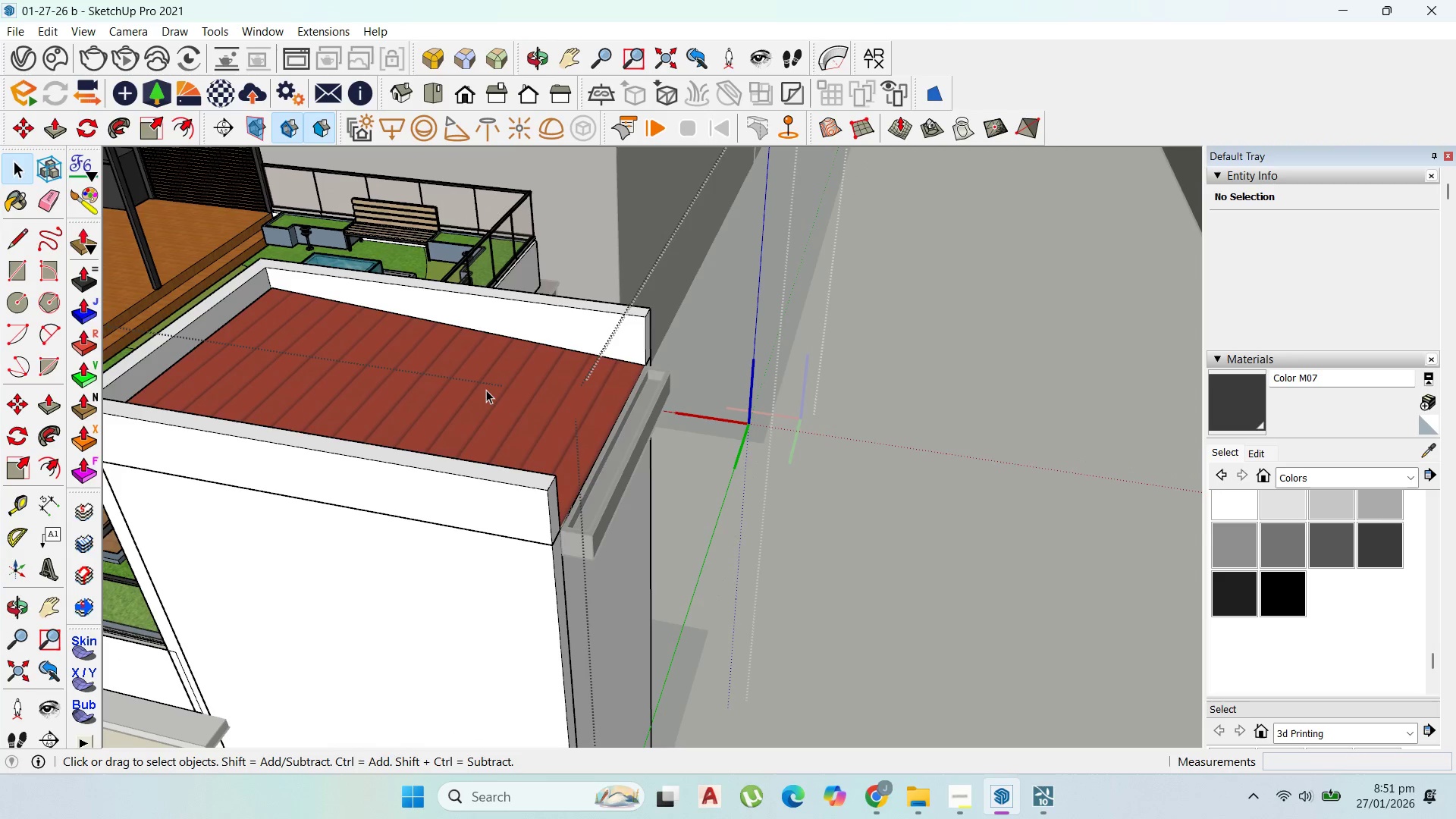 
triple_click([486, 390])
 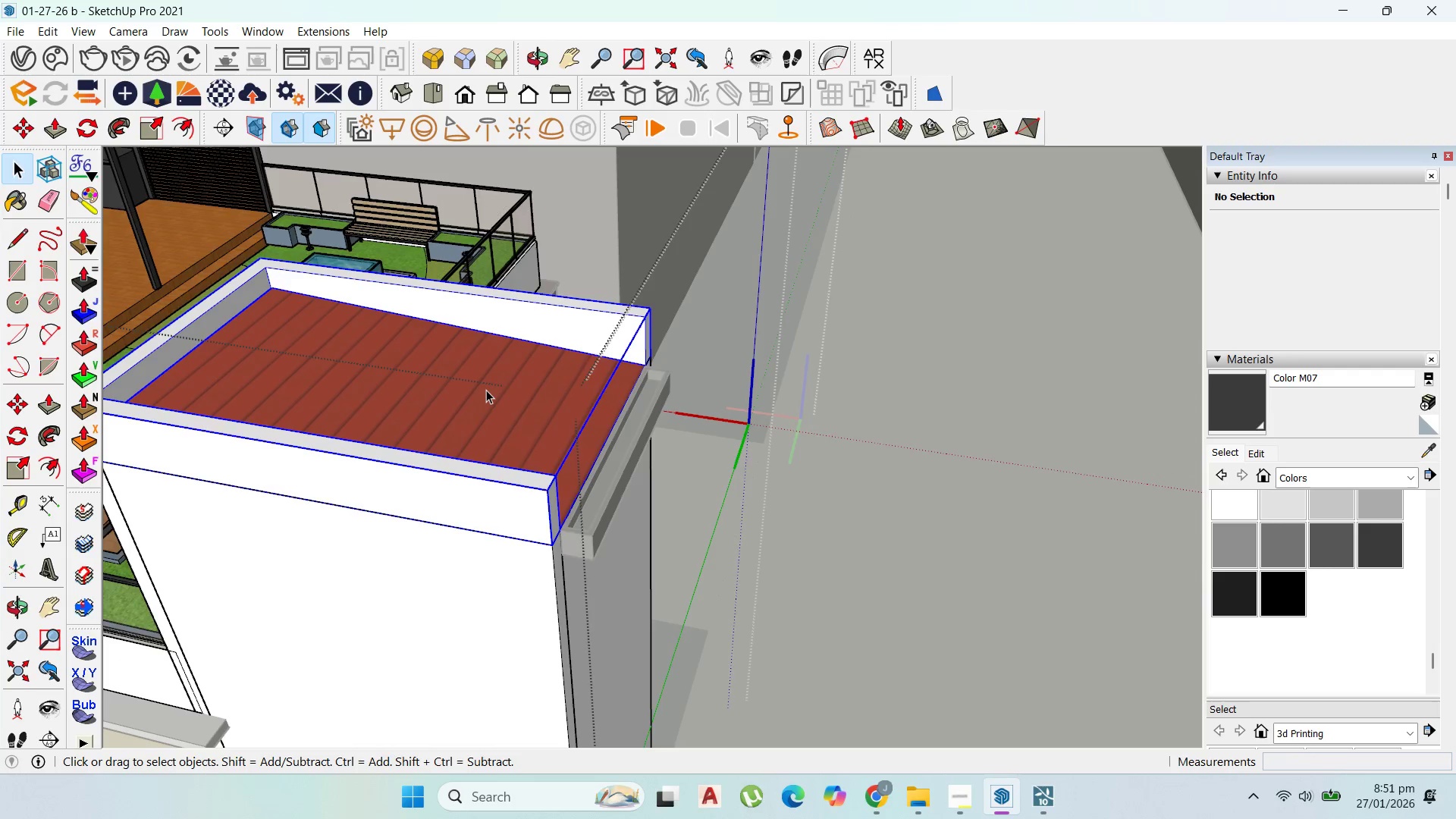 
triple_click([486, 390])
 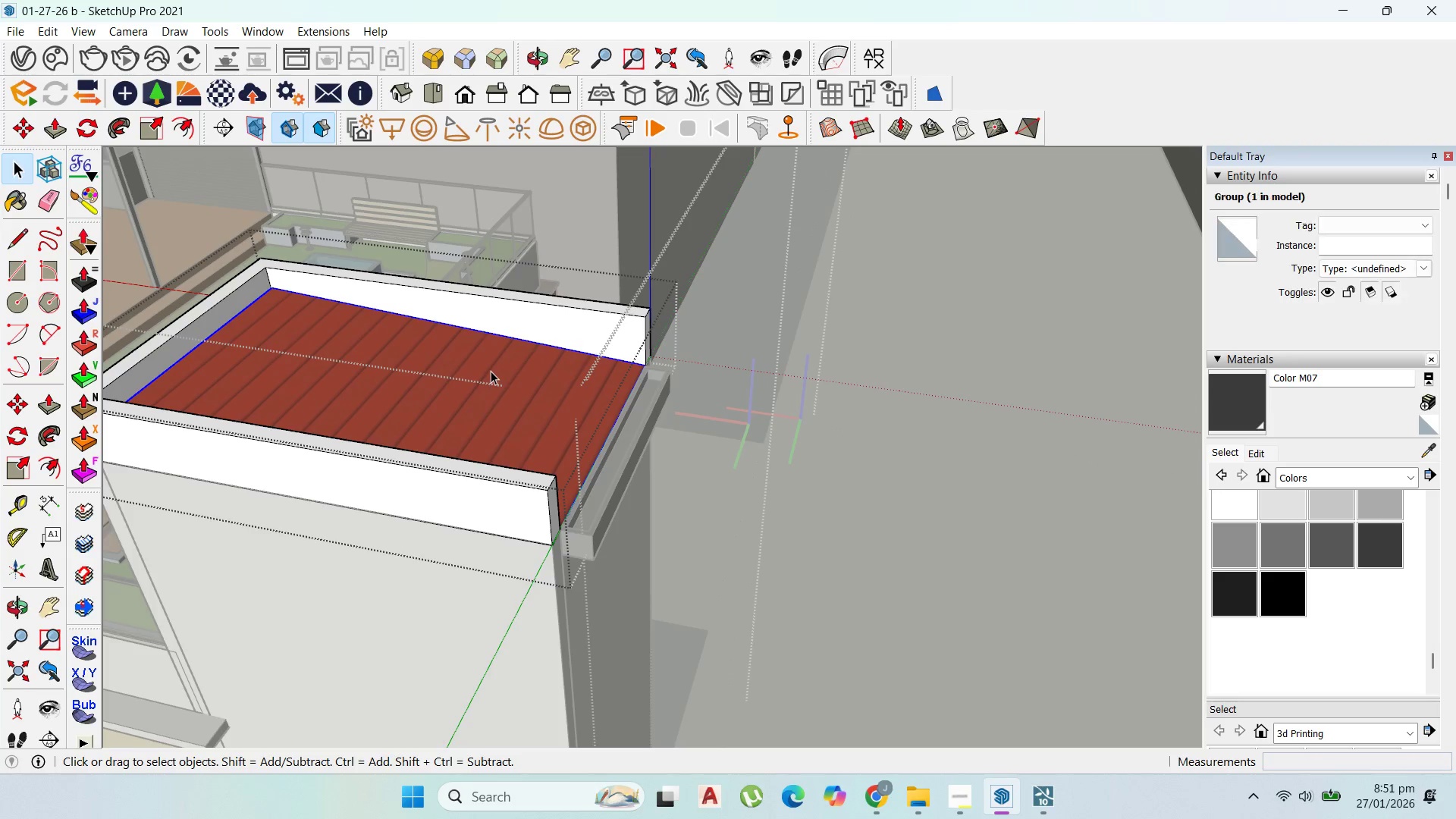 
double_click([491, 371])
 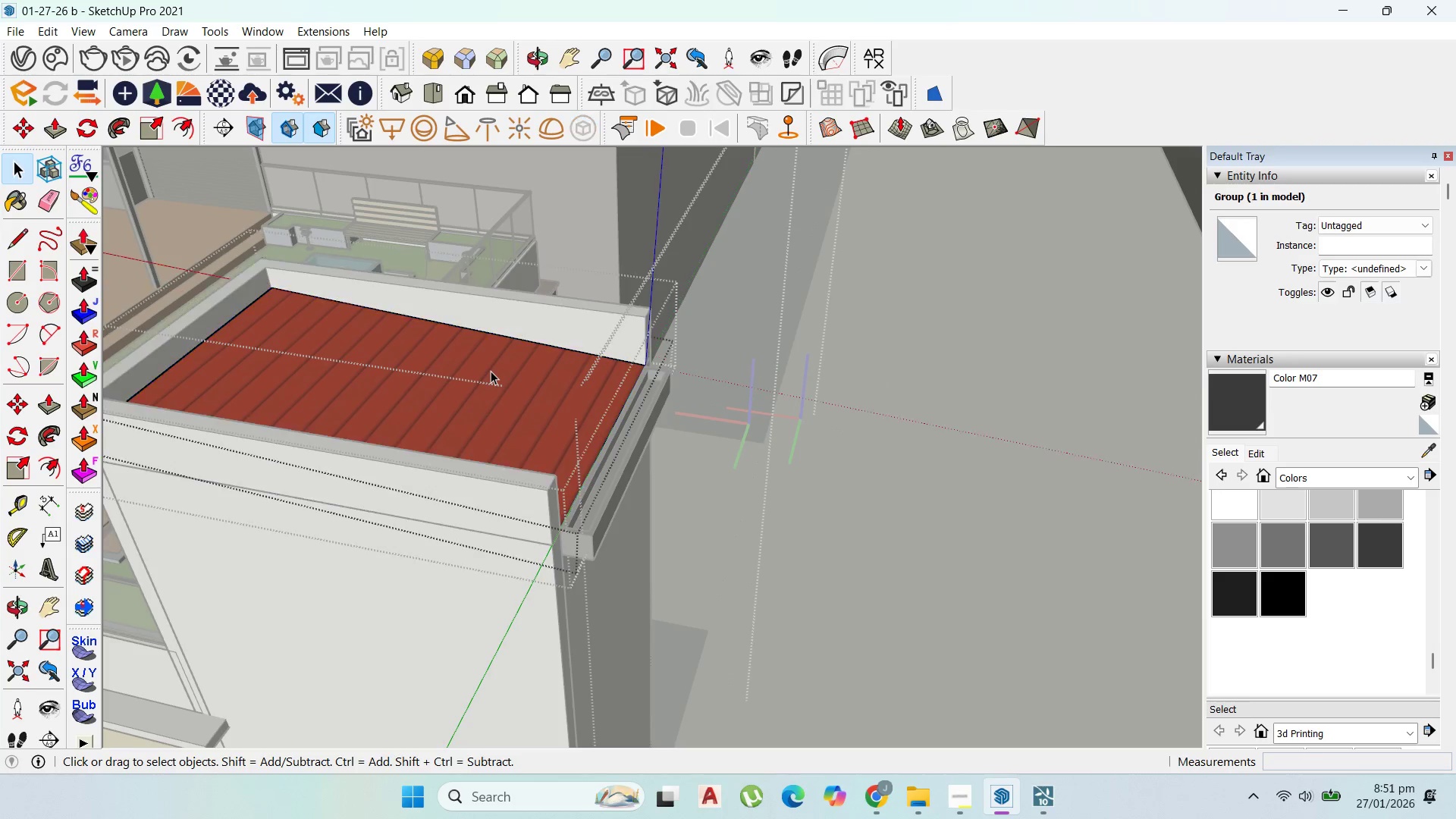 
triple_click([491, 371])
 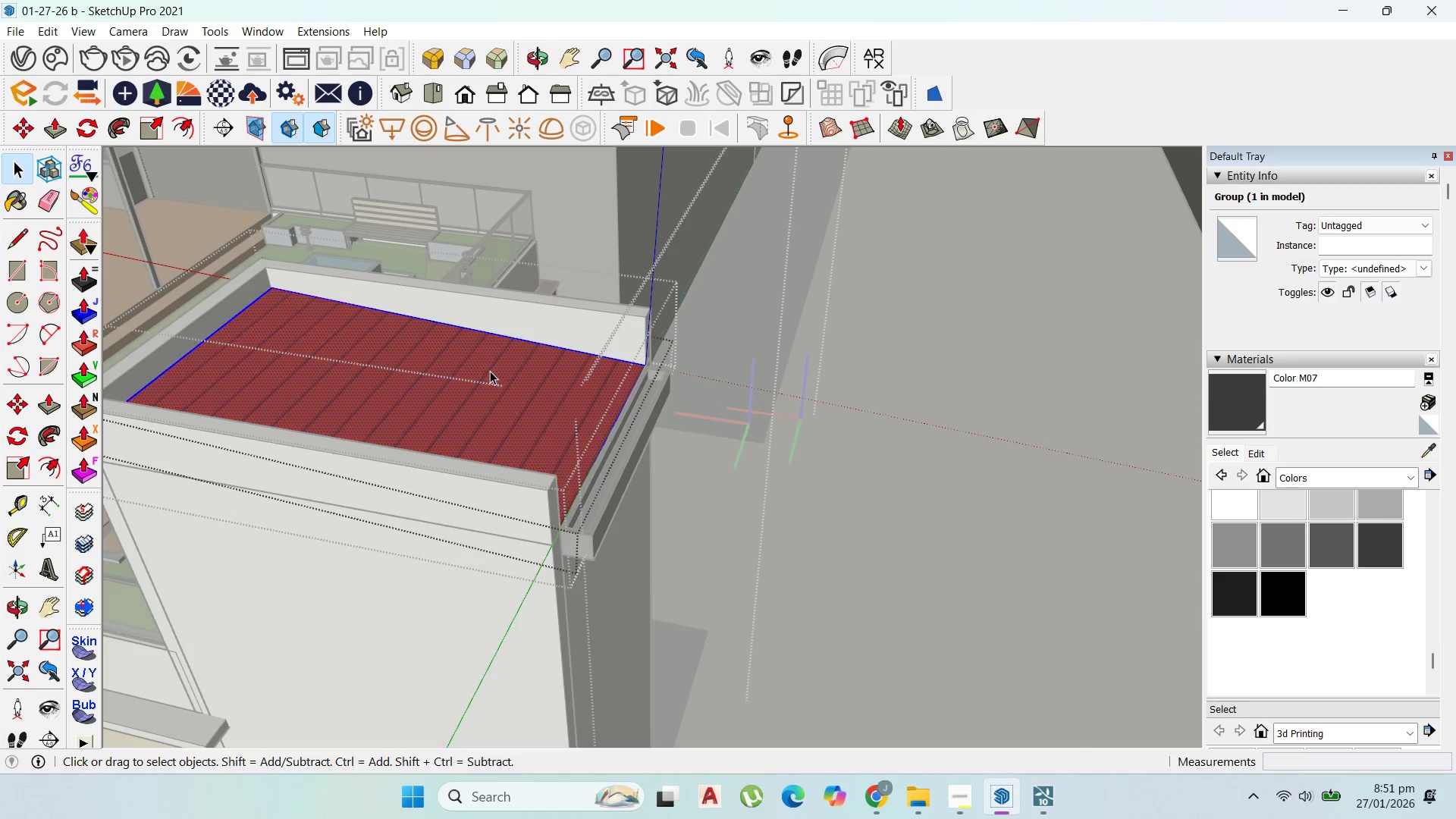 
triple_click([490, 371])
 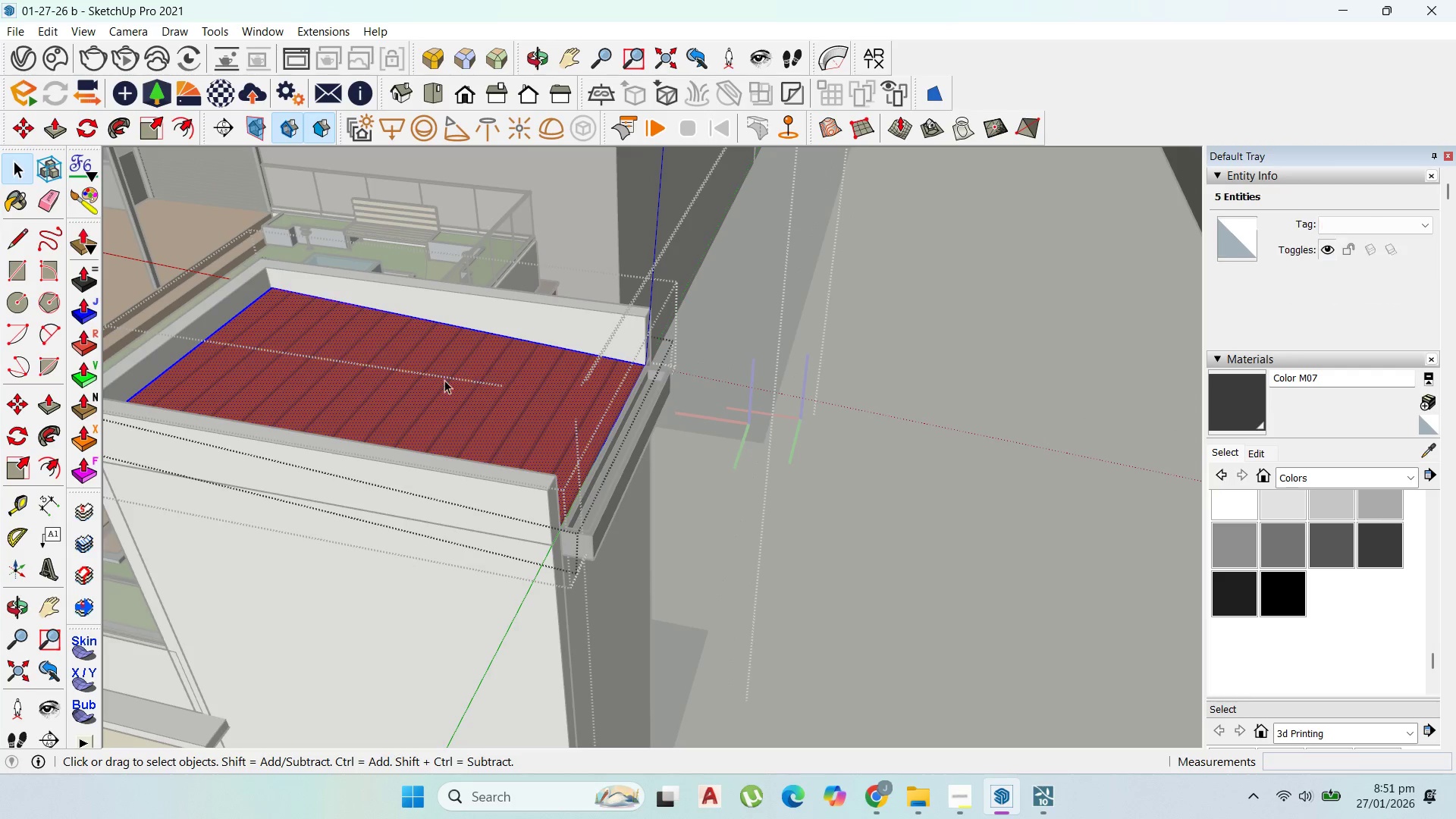 
triple_click([441, 378])
 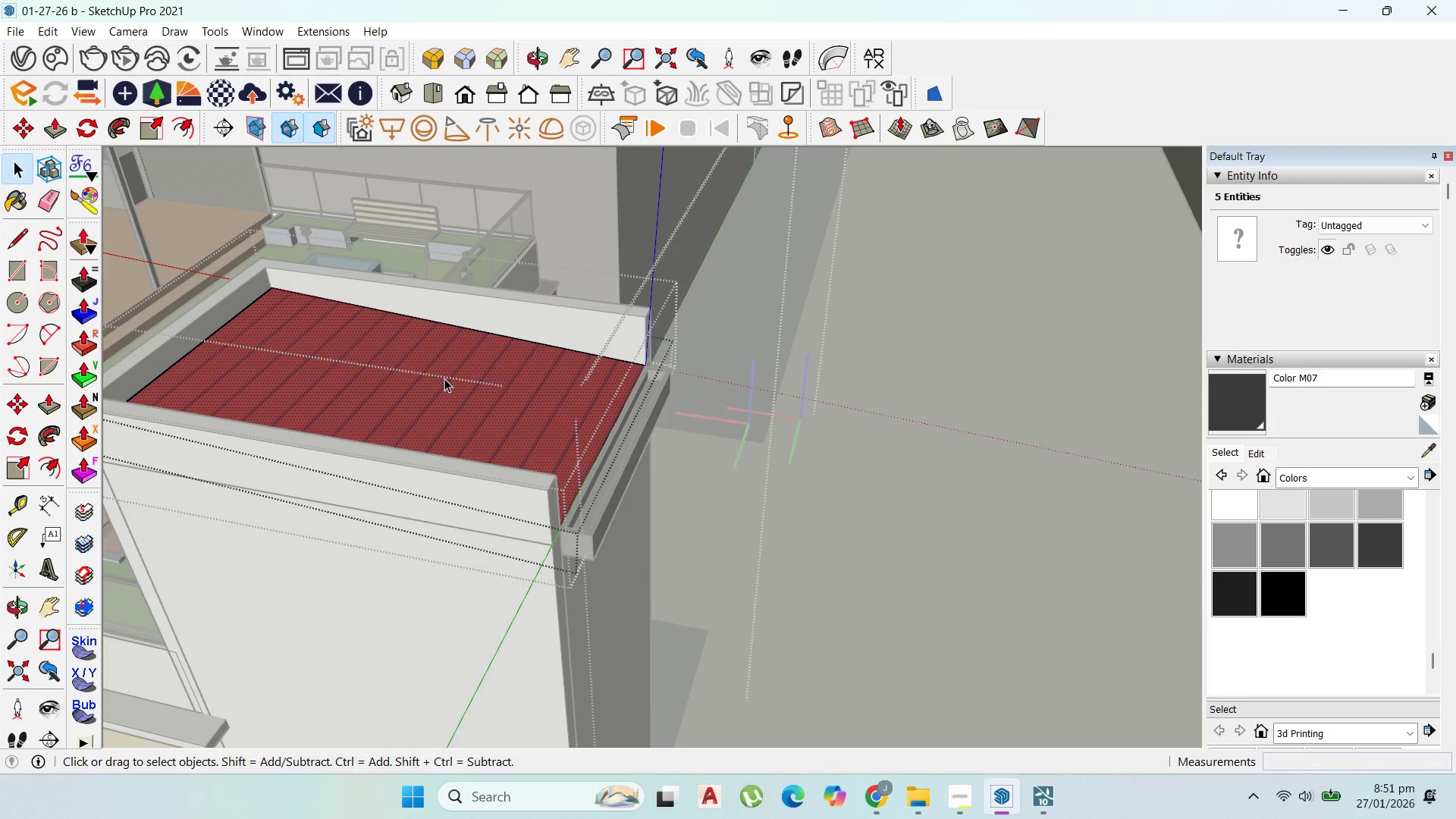 
right_click([444, 378])
 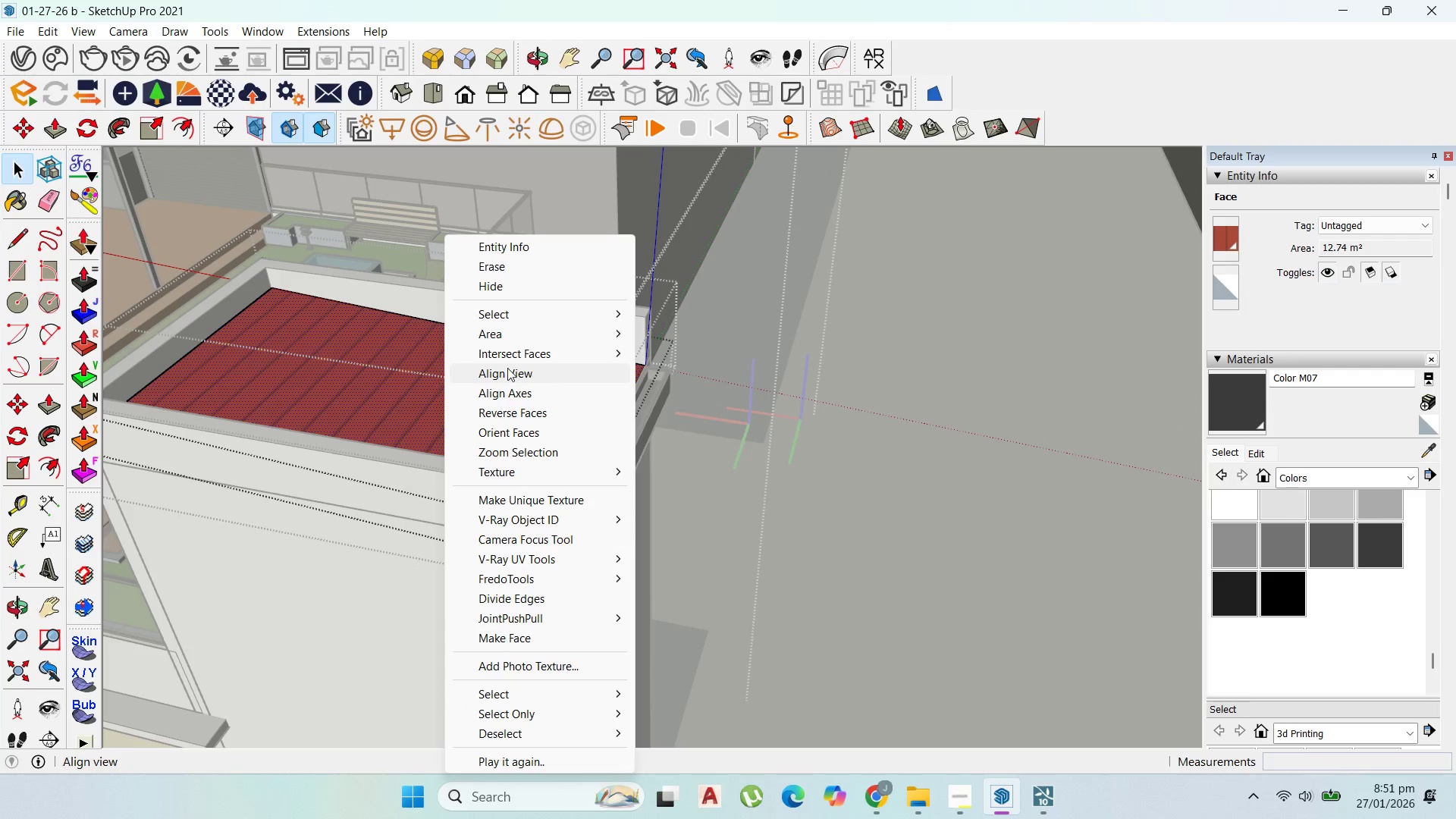 
left_click([375, 368])
 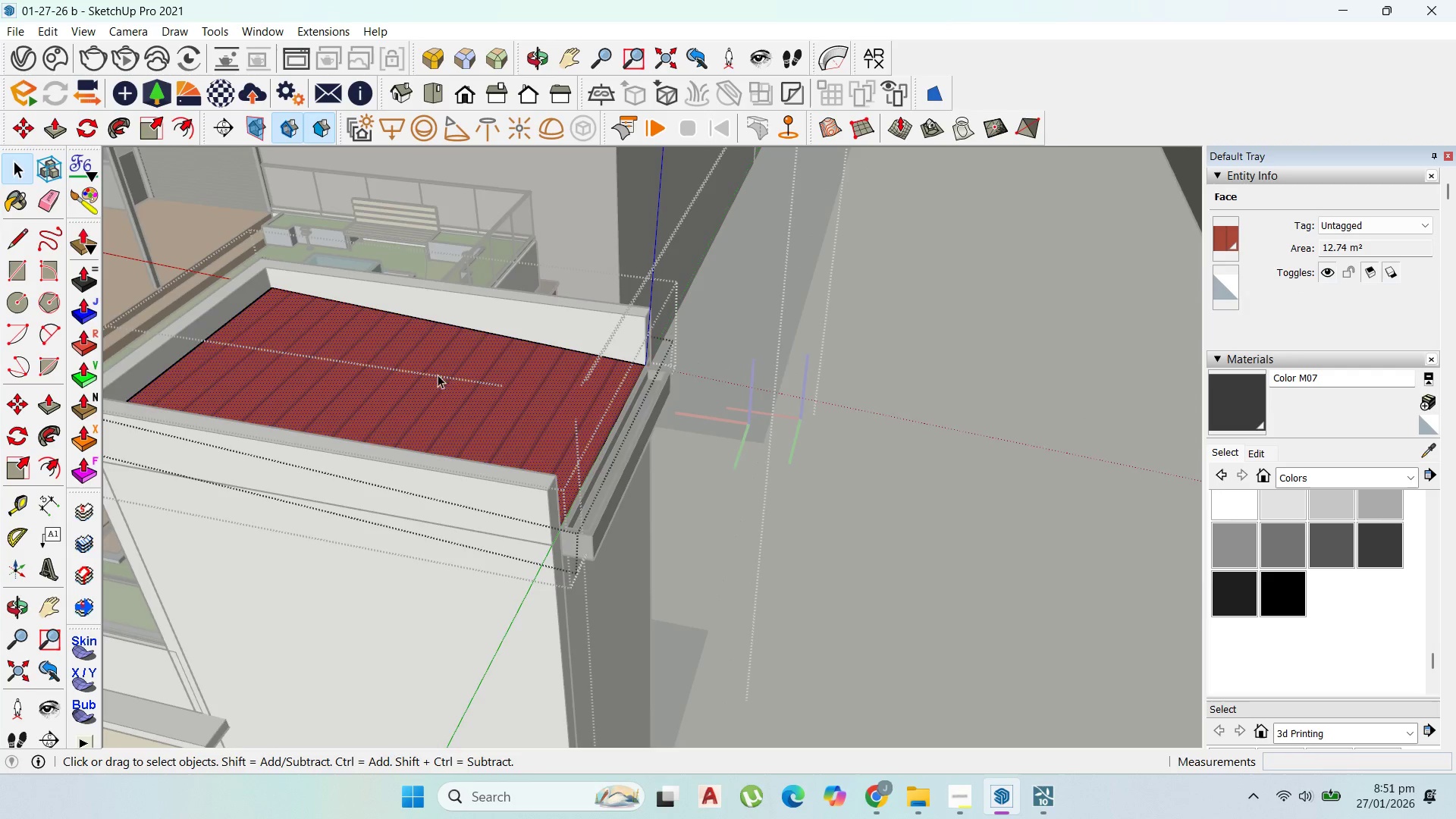 
scroll: coordinate [469, 376], scroll_direction: down, amount: 3.0
 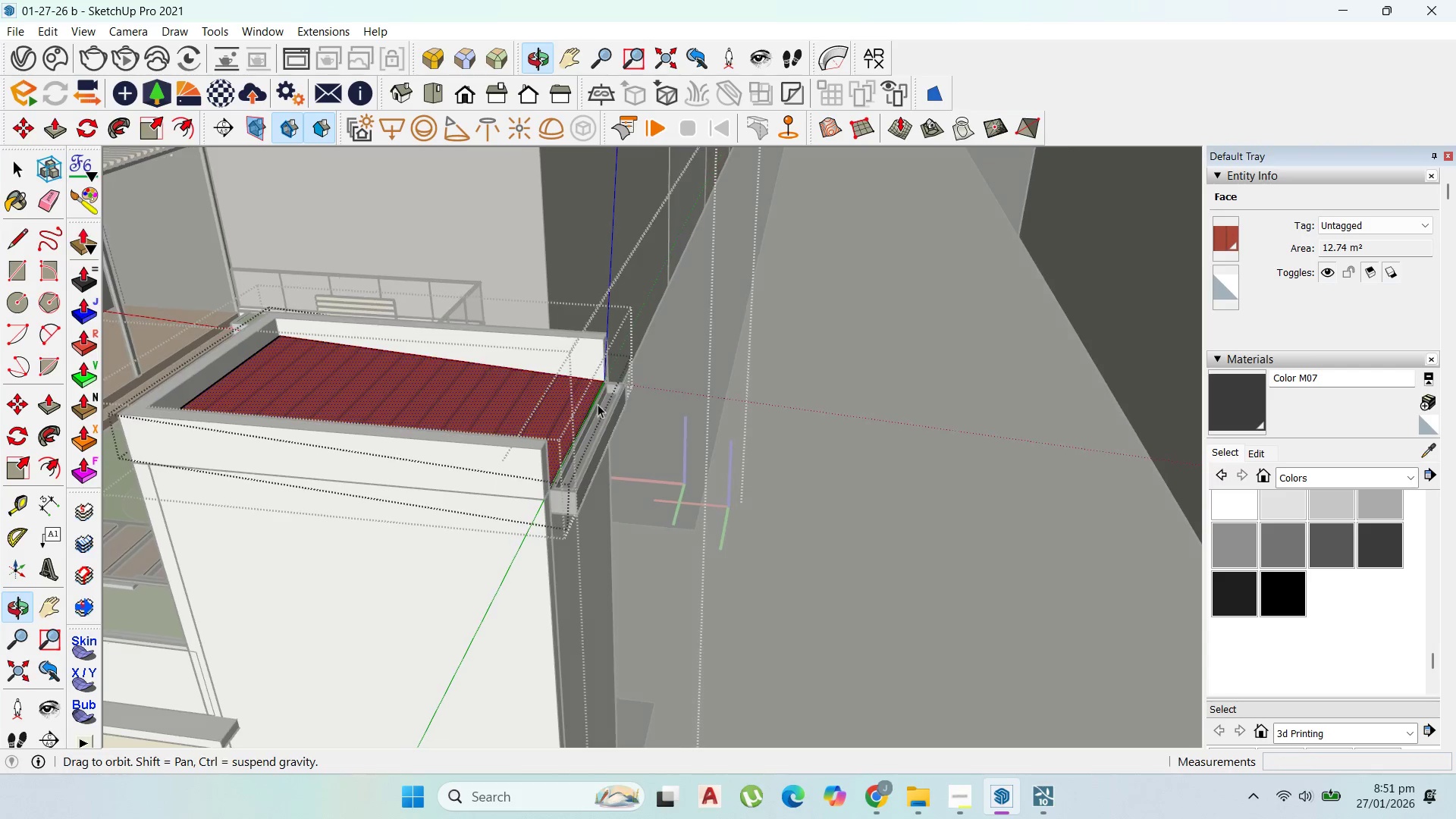 
scroll: coordinate [527, 474], scroll_direction: up, amount: 2.0
 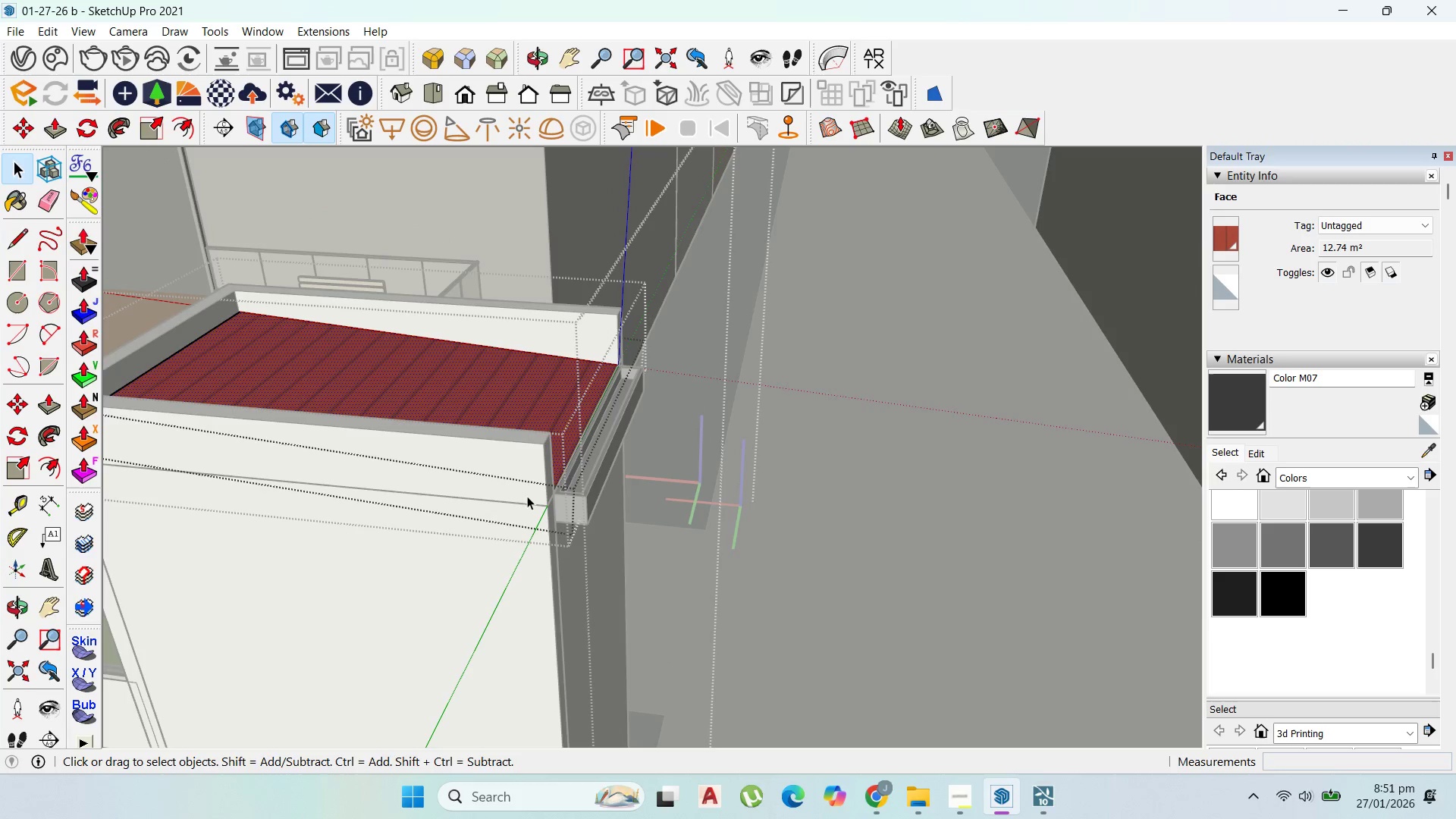 
key(Escape)
 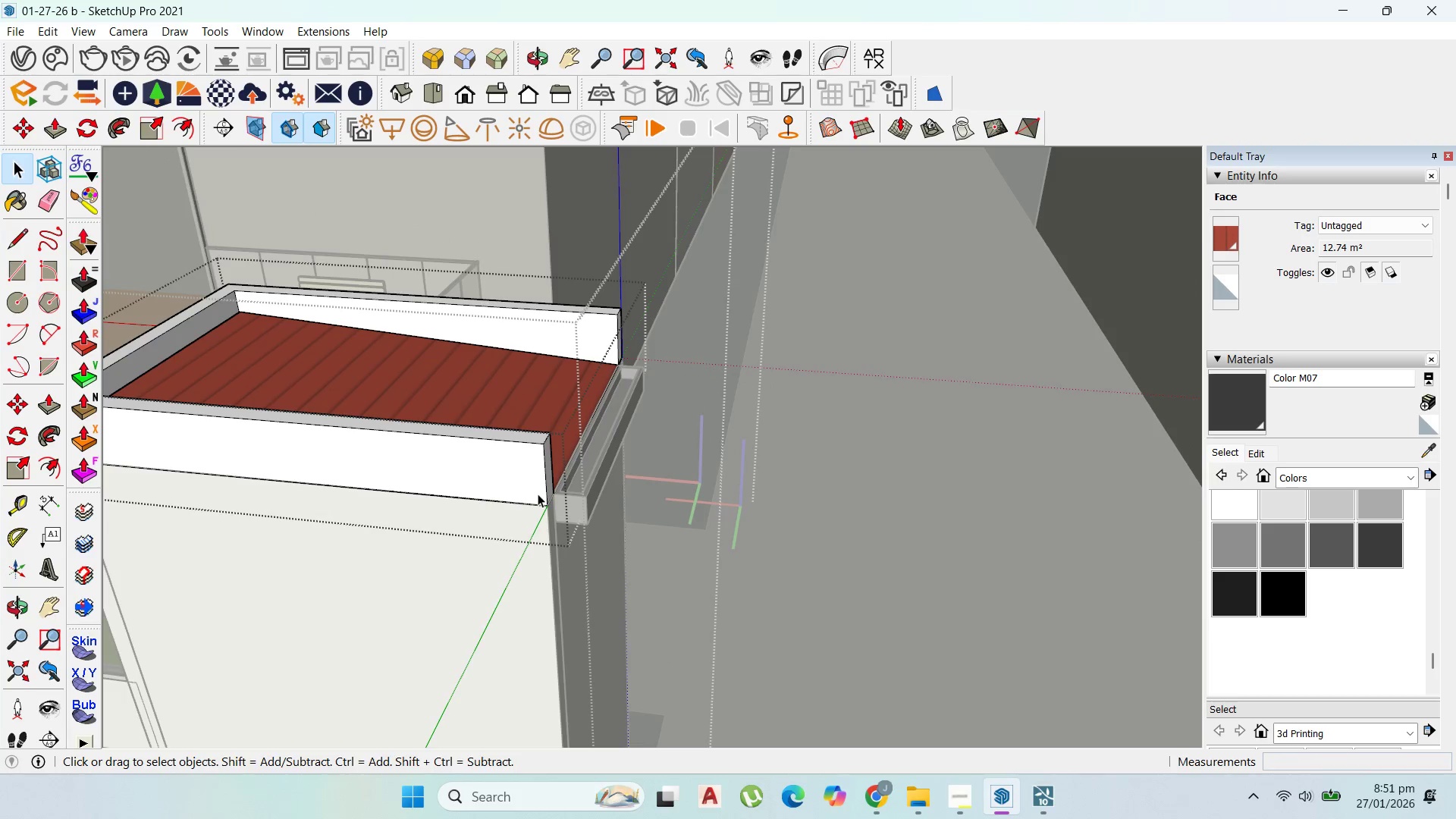 
key(Escape)
 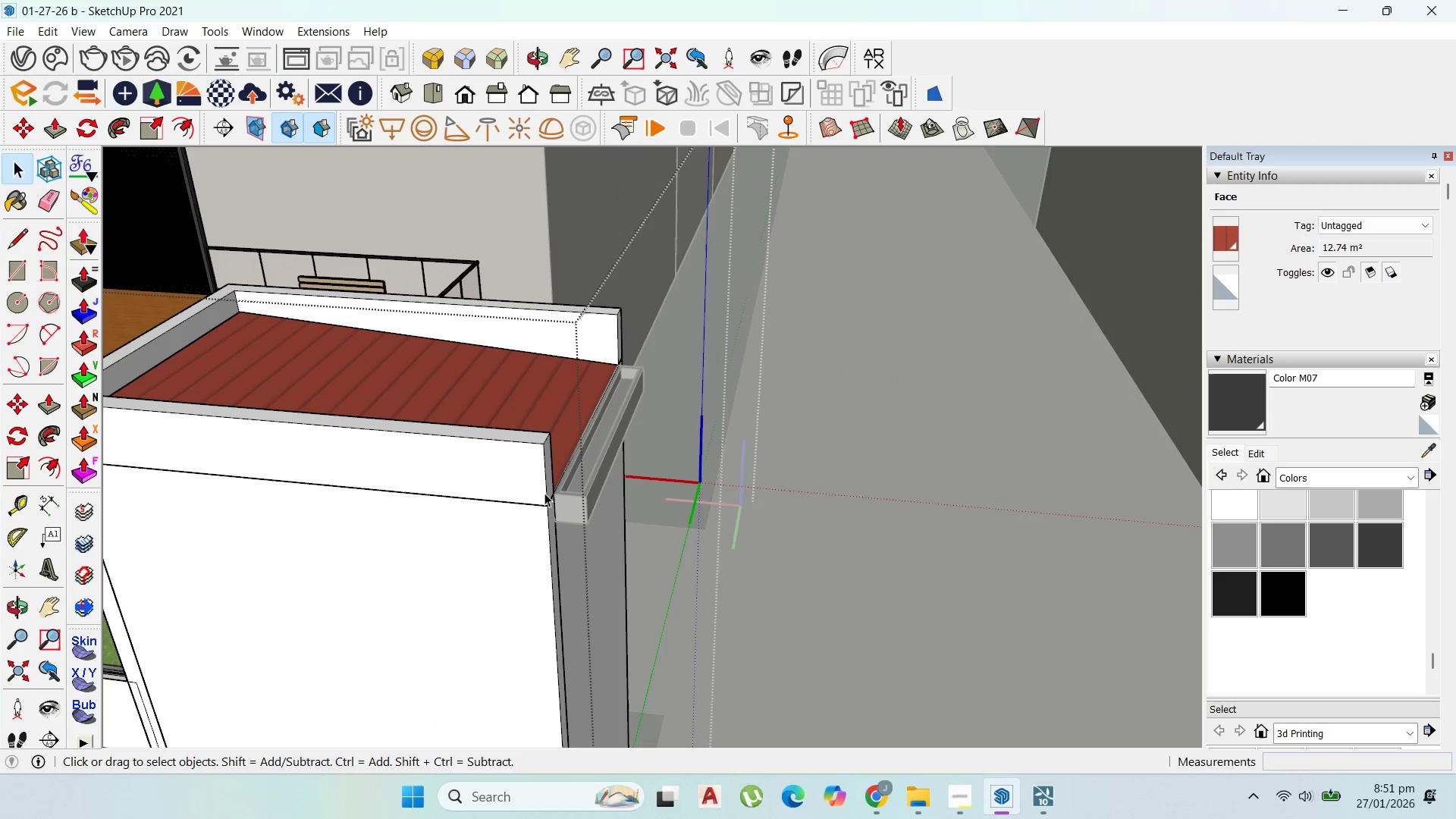 
key(Escape)
 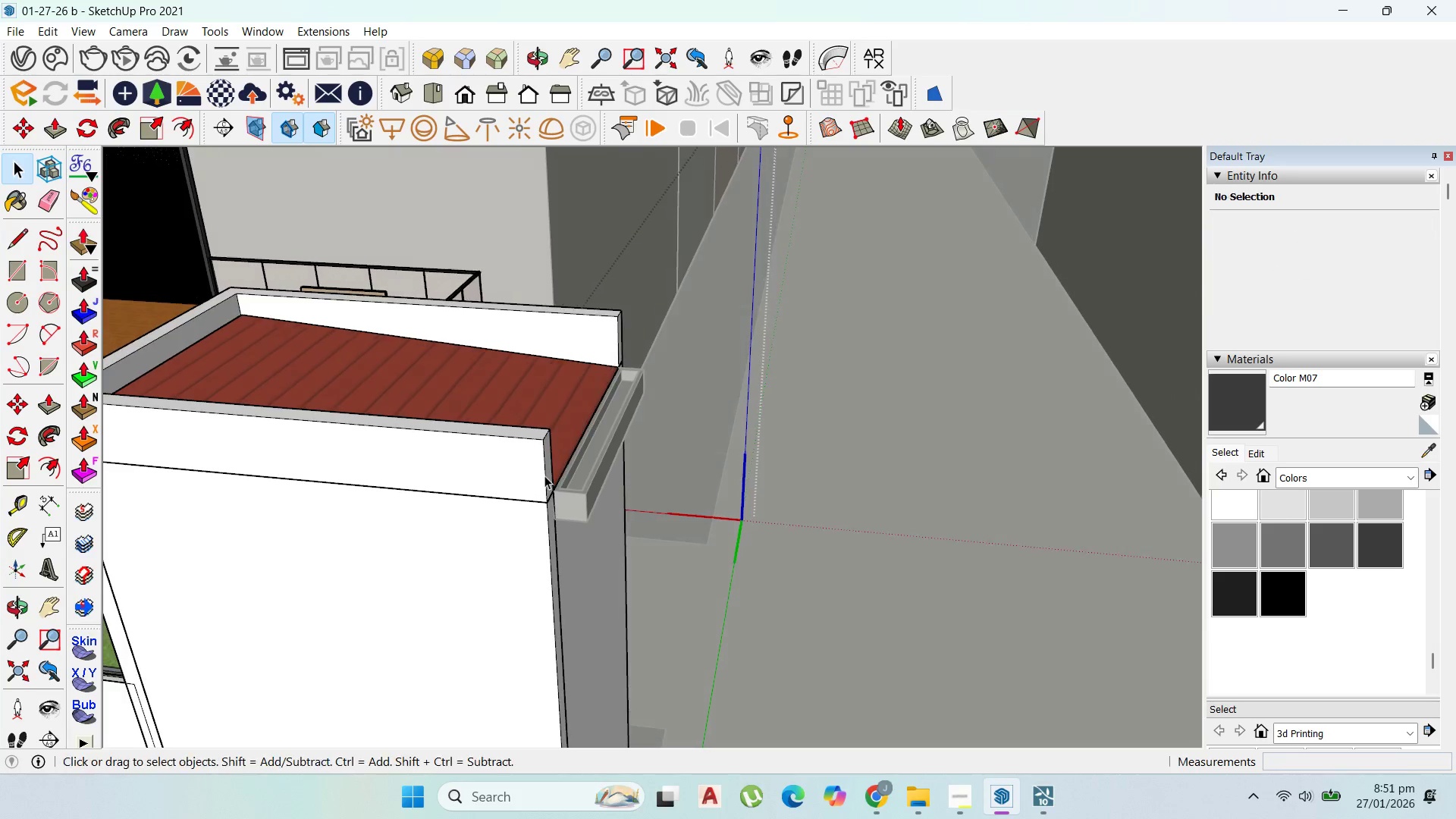 
double_click([544, 475])
 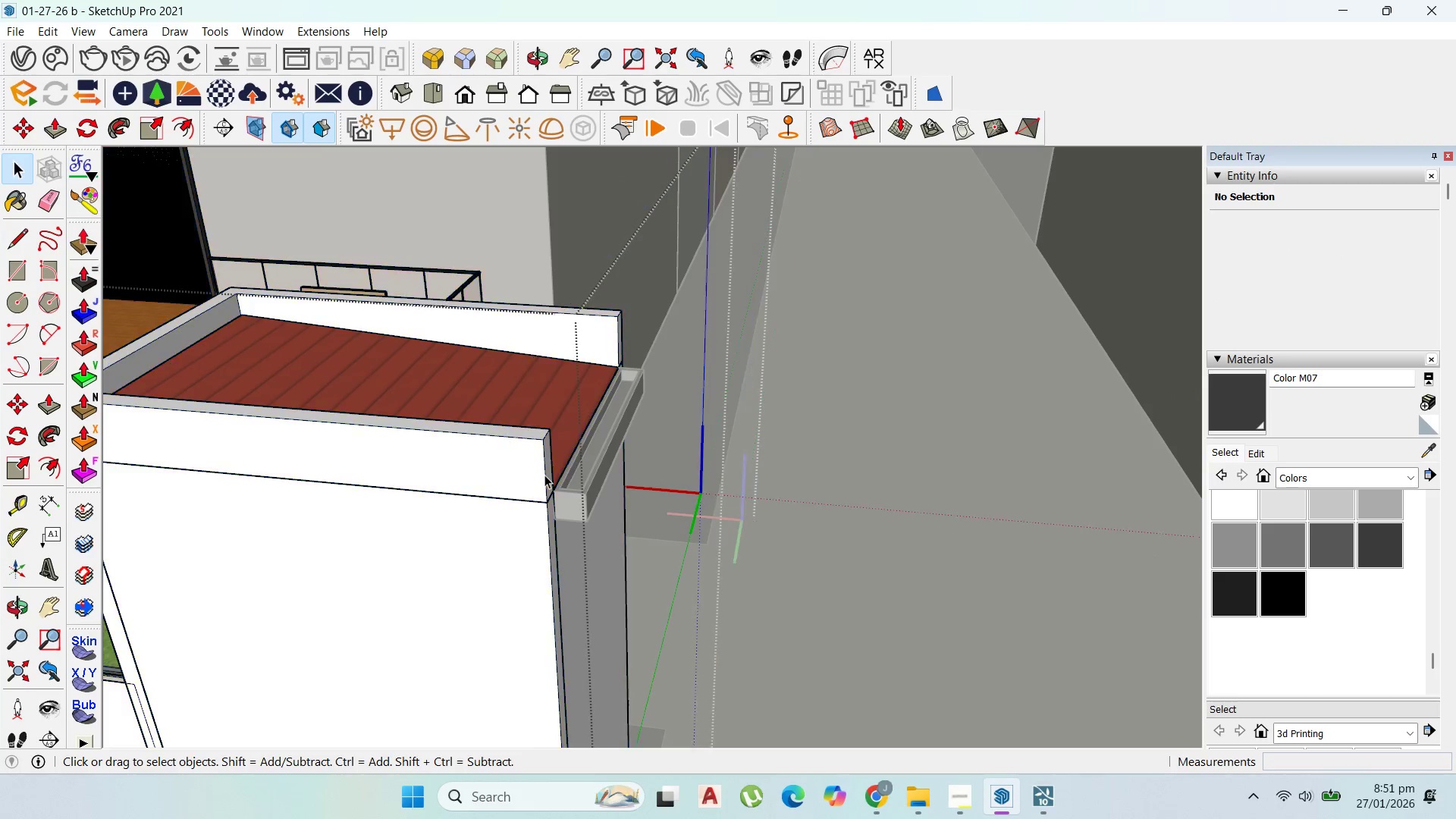 
triple_click([544, 475])
 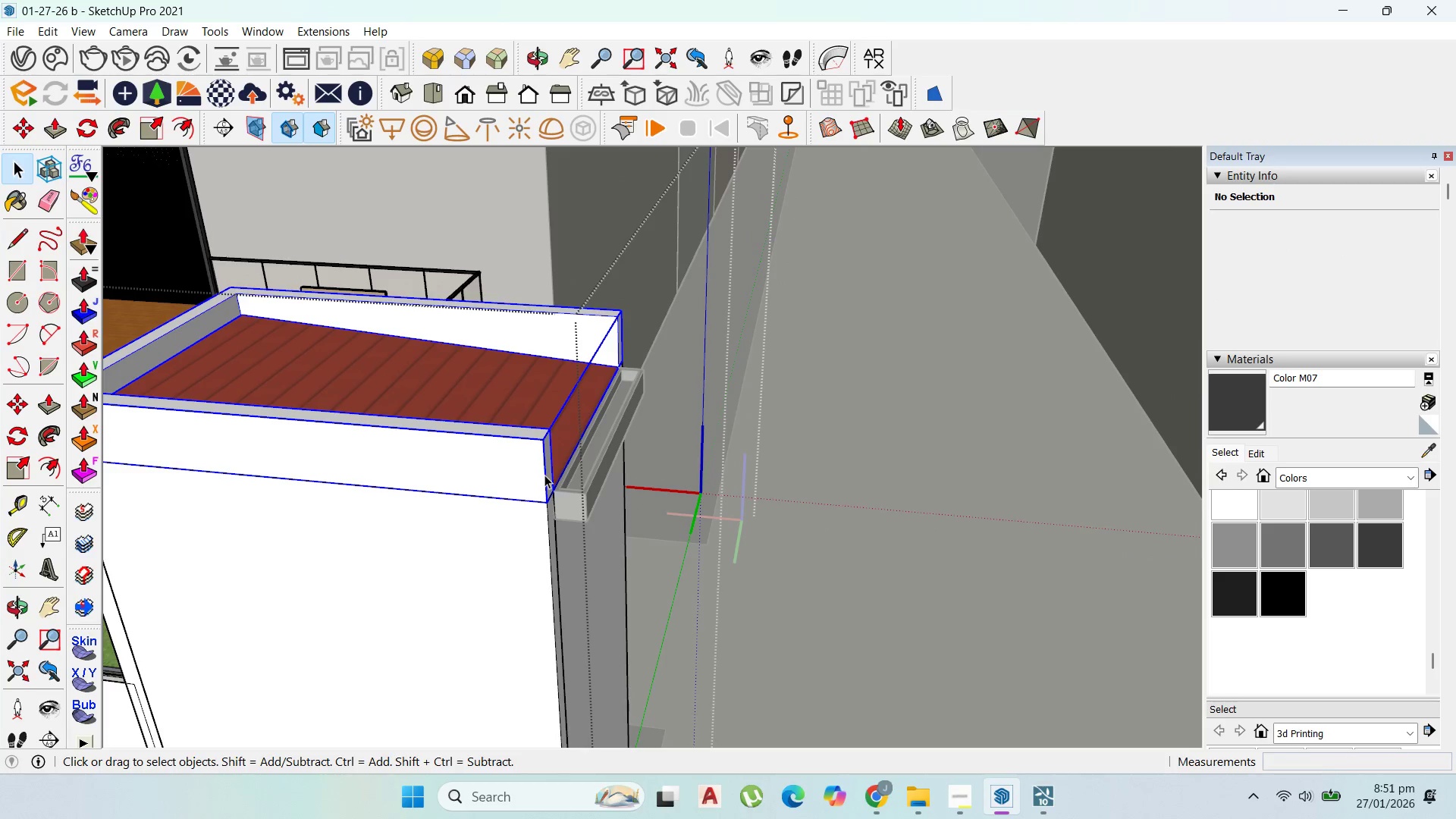 
triple_click([544, 475])
 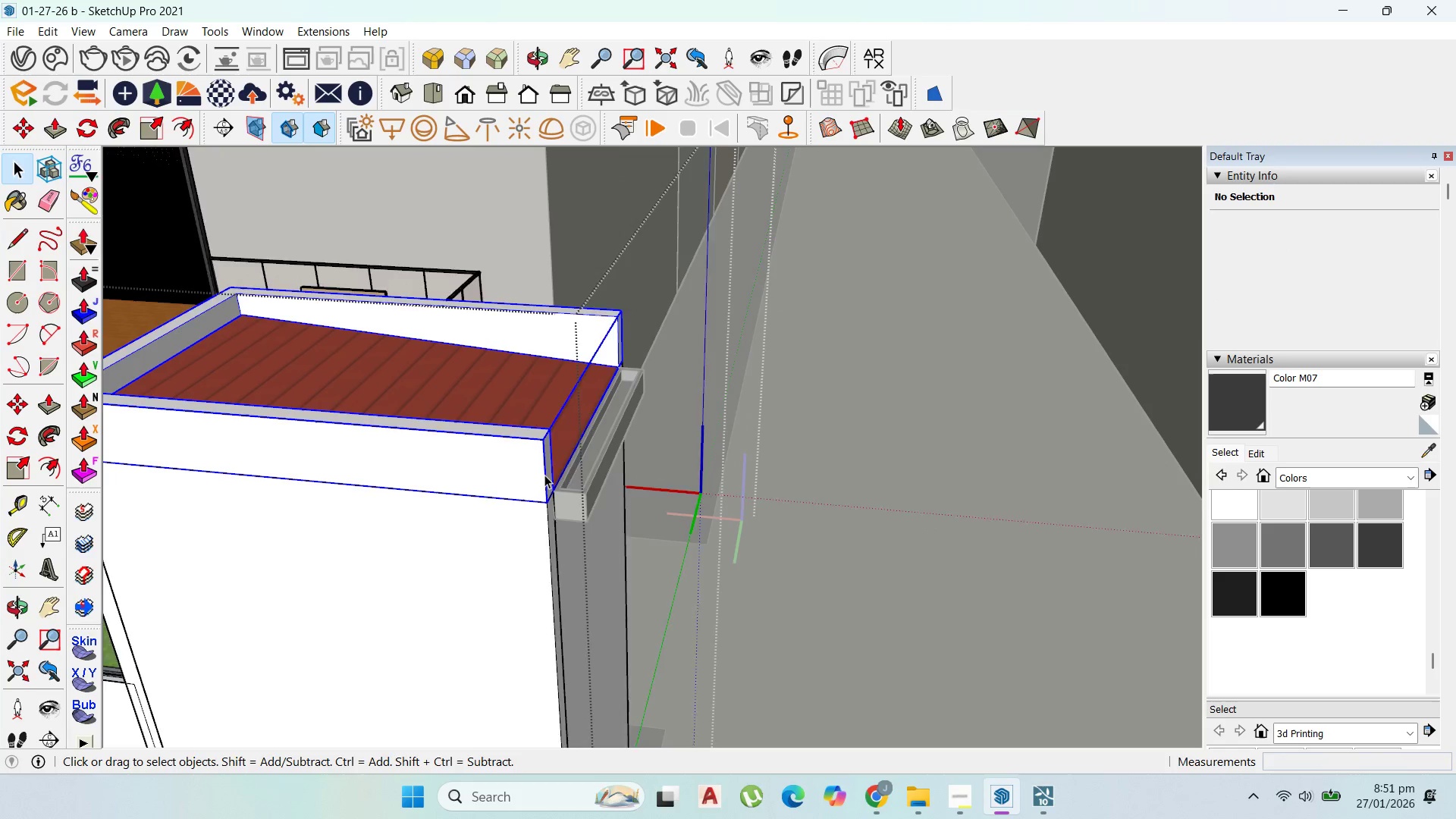 
triple_click([544, 475])
 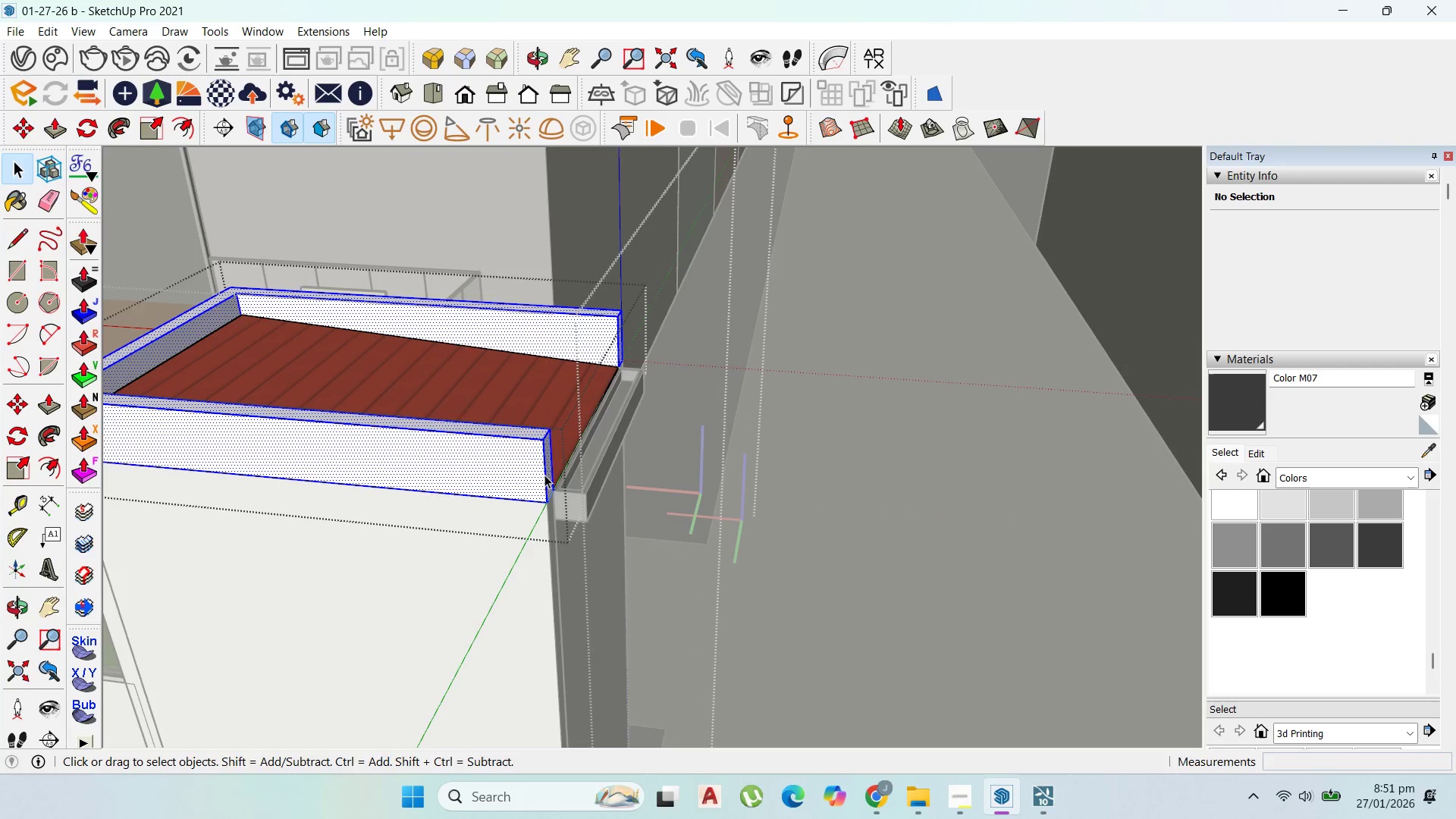 
triple_click([544, 475])
 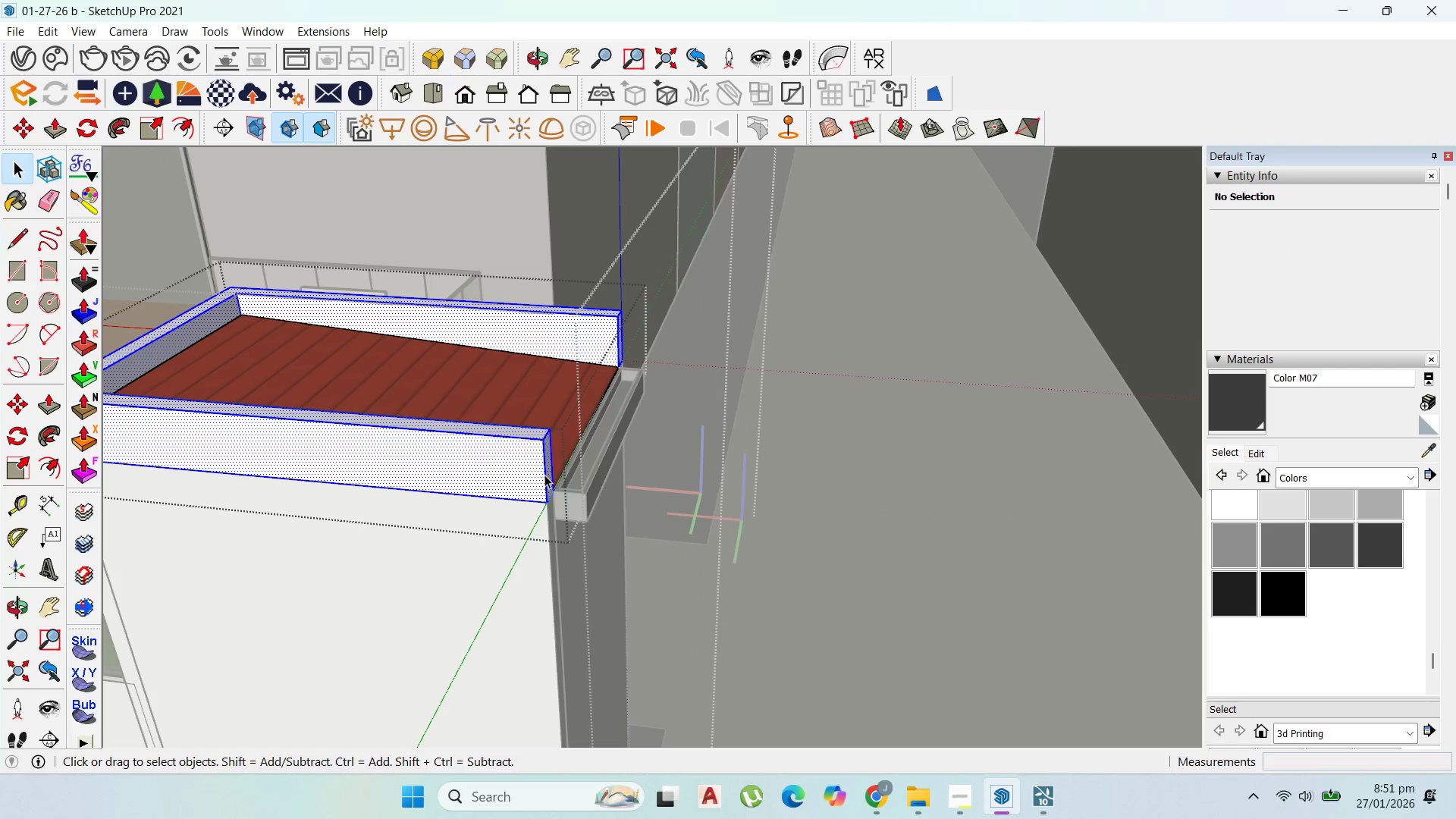 
triple_click([544, 475])
 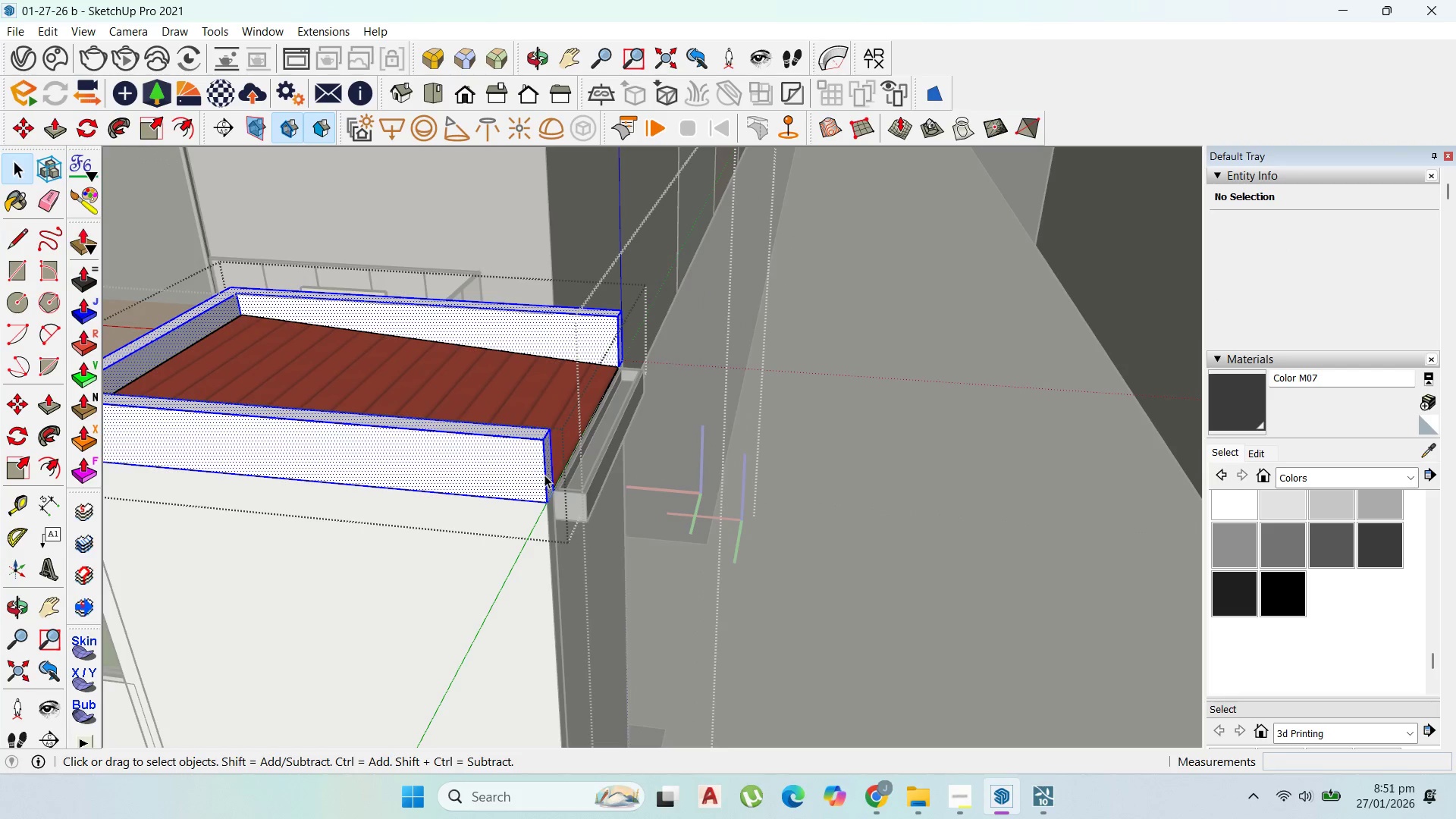 
triple_click([544, 475])
 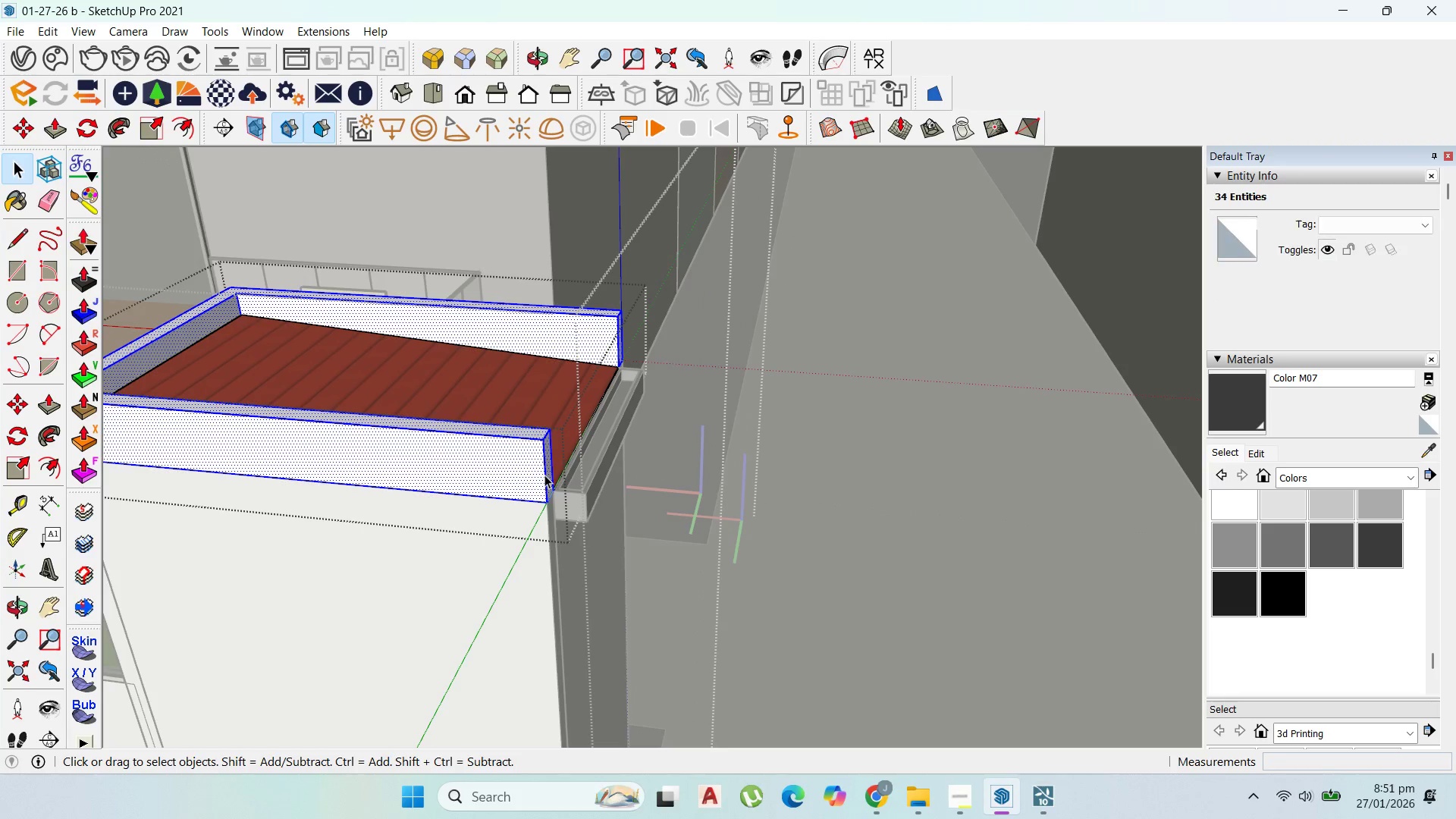 
triple_click([544, 475])
 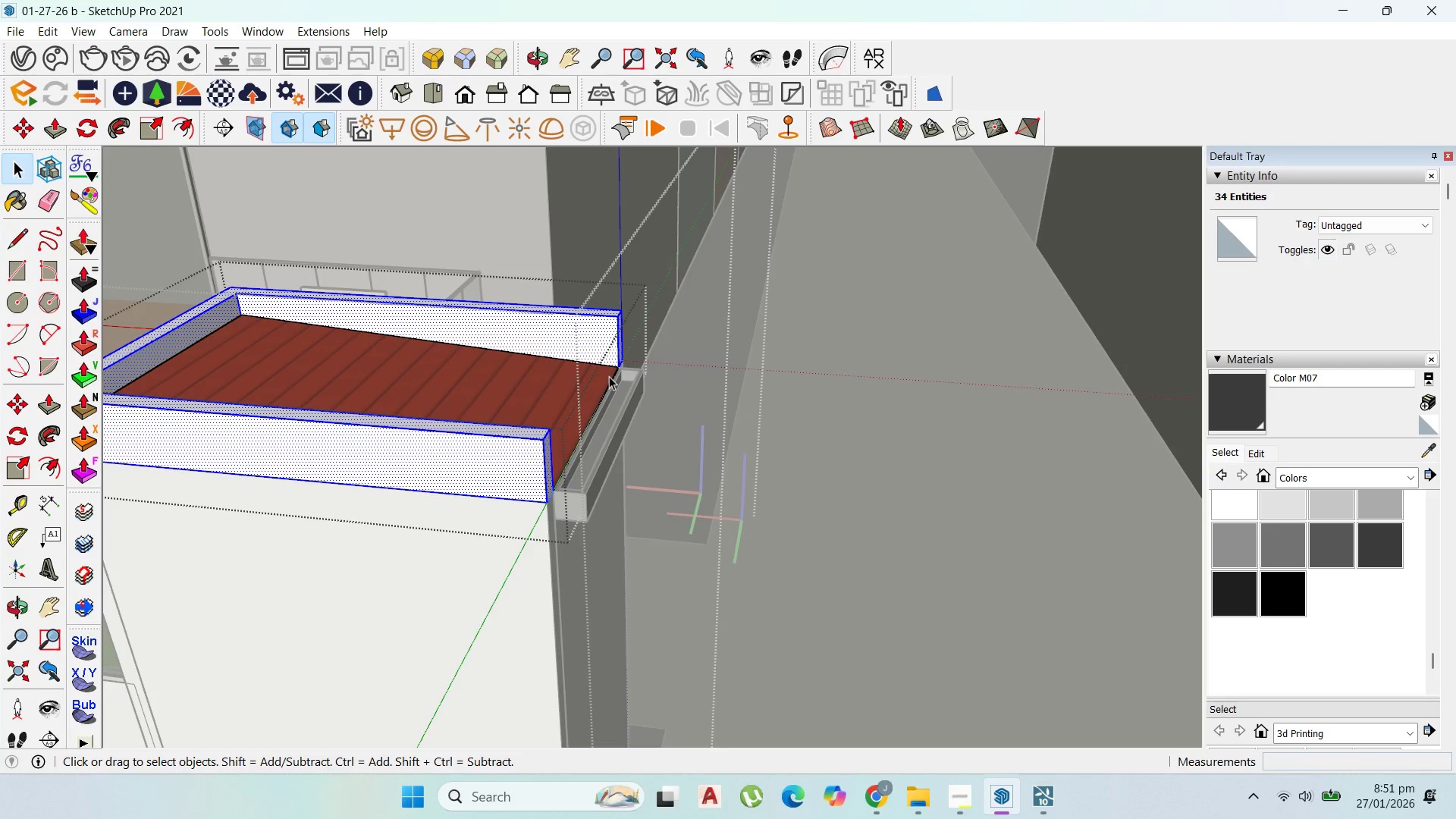 
wait(5.56)
 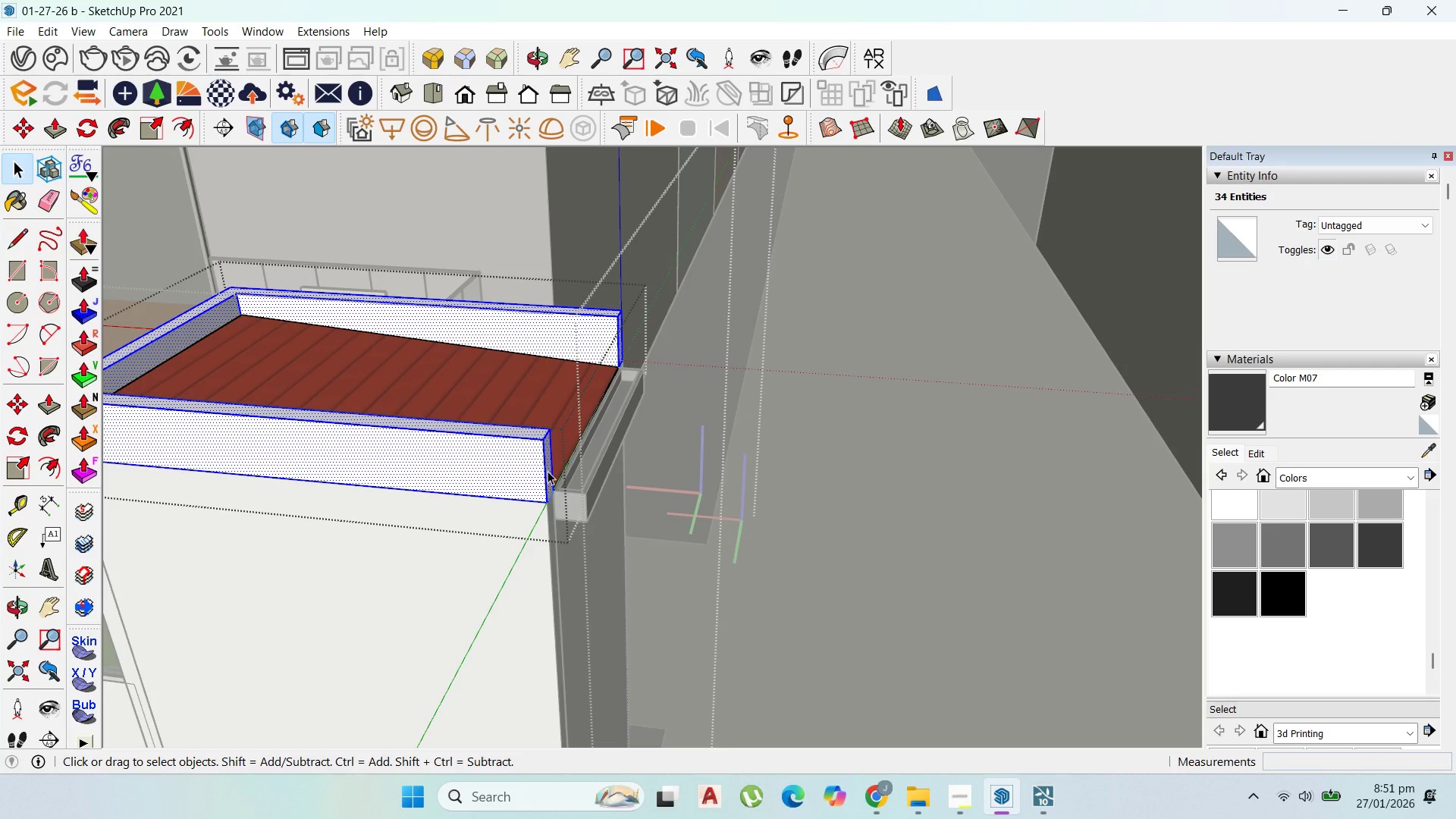 
key(P)
 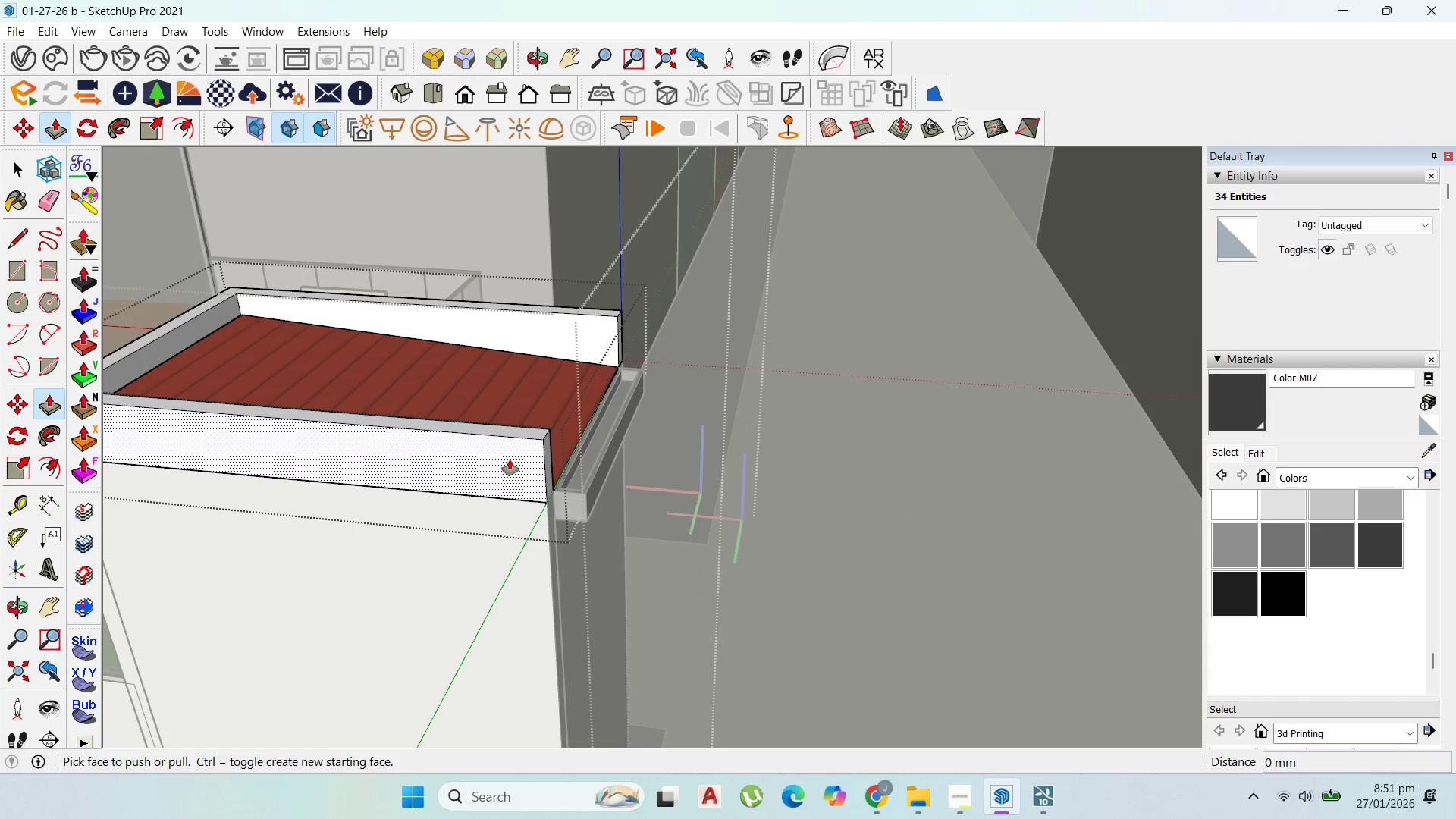 
scroll: coordinate [510, 460], scroll_direction: up, amount: 1.0
 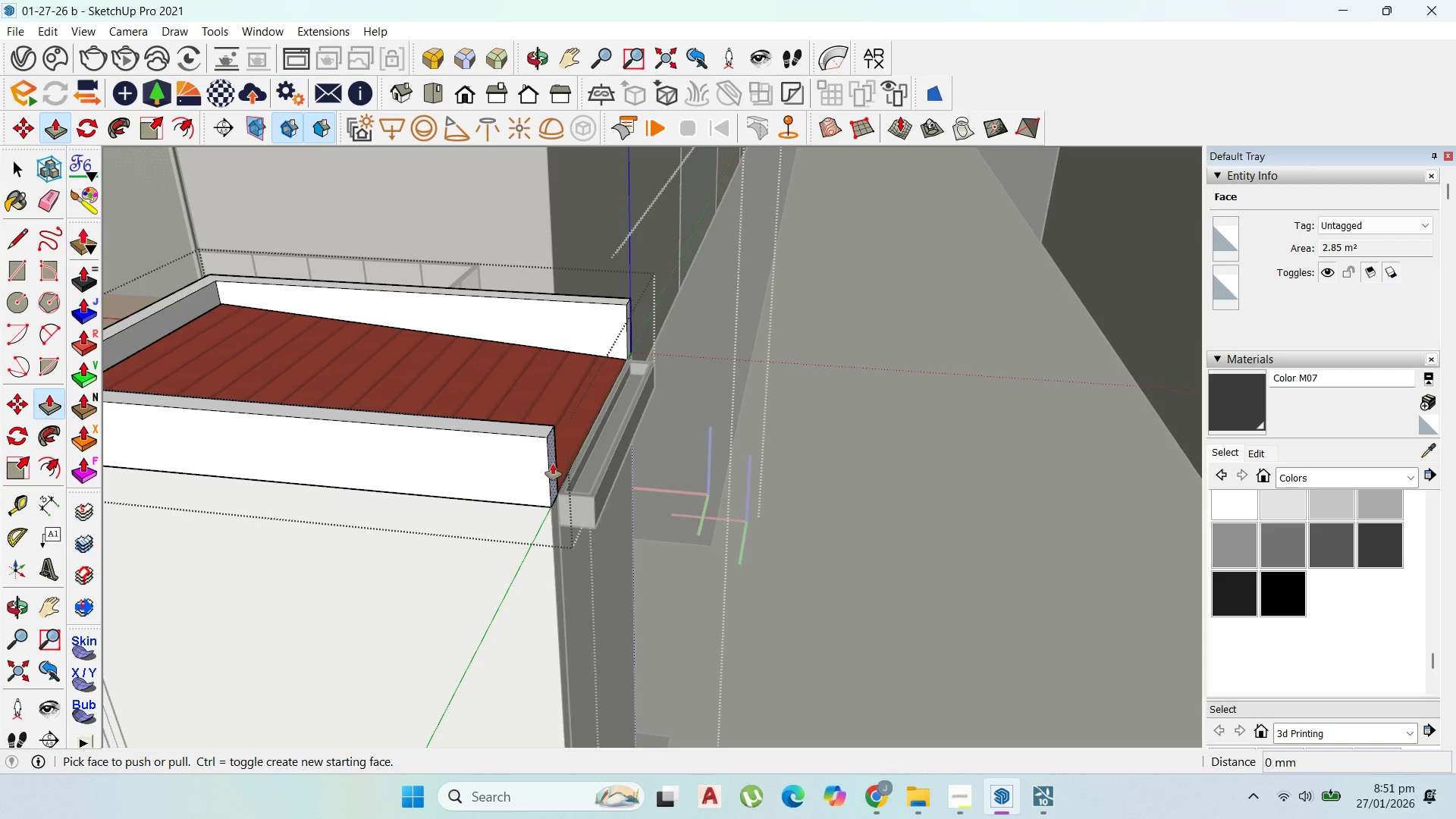 
left_click_drag(start_coordinate=[554, 466], to_coordinate=[592, 505])
 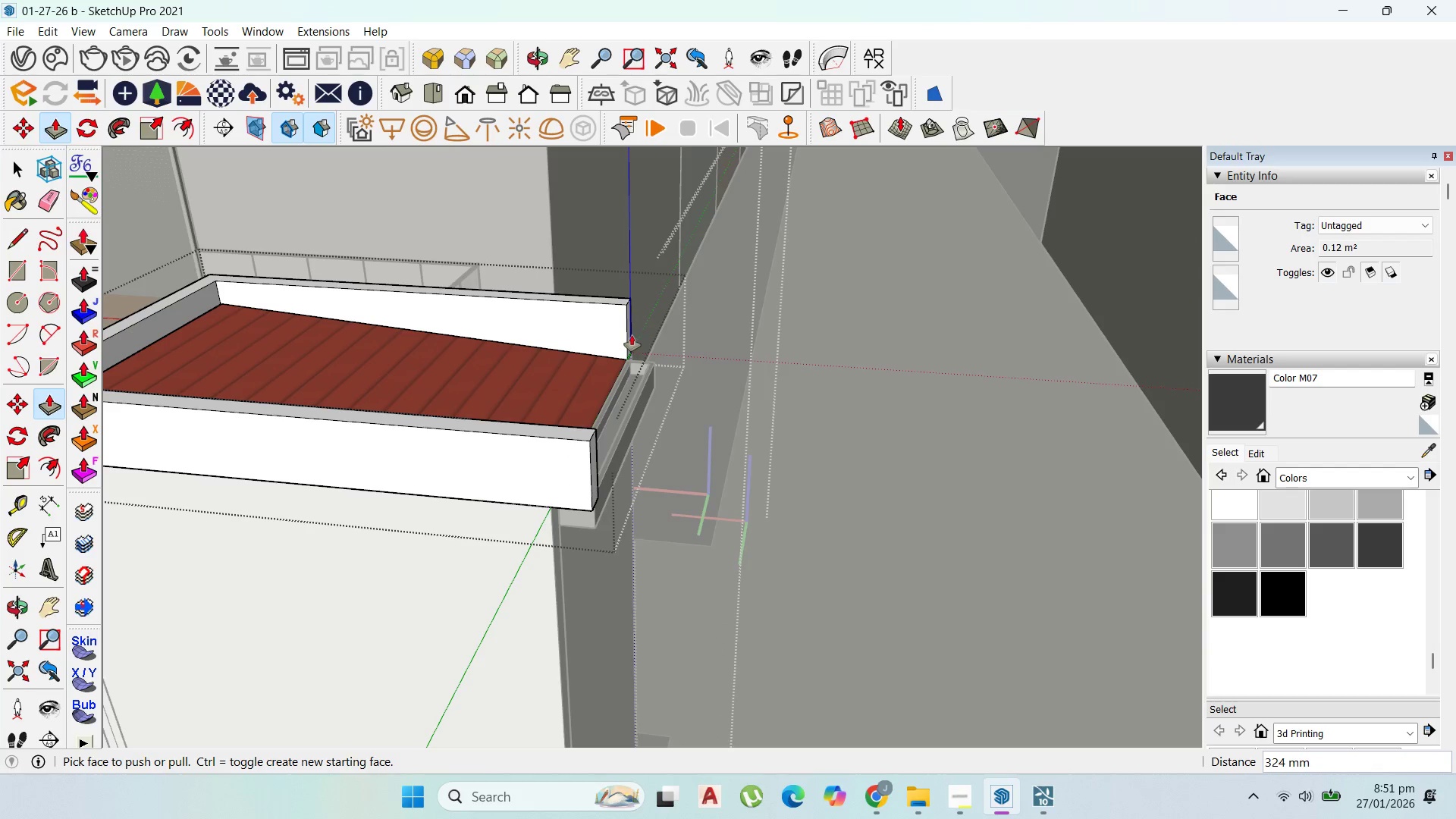 
left_click_drag(start_coordinate=[630, 334], to_coordinate=[655, 374])
 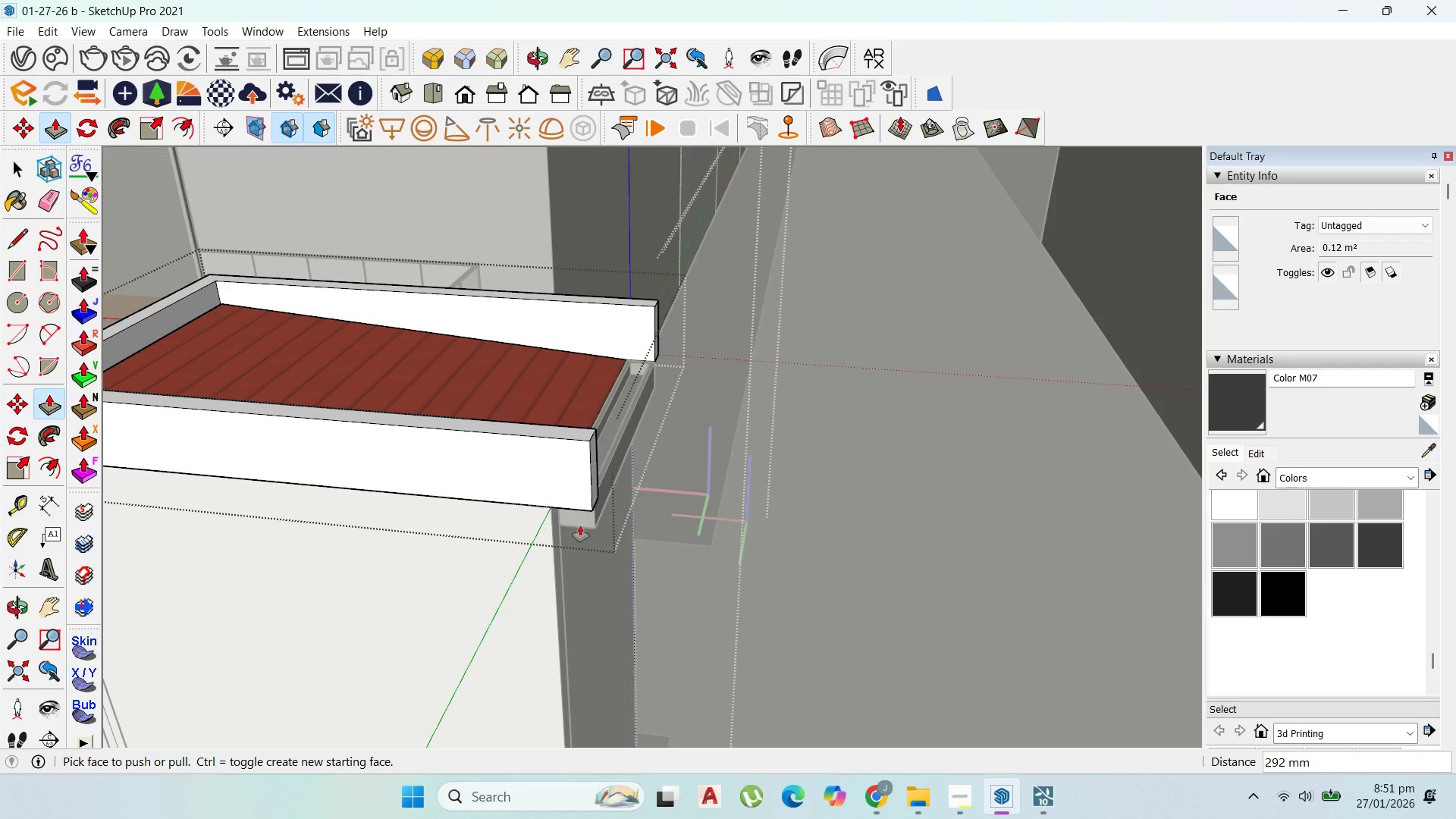 
scroll: coordinate [580, 526], scroll_direction: up, amount: 1.0
 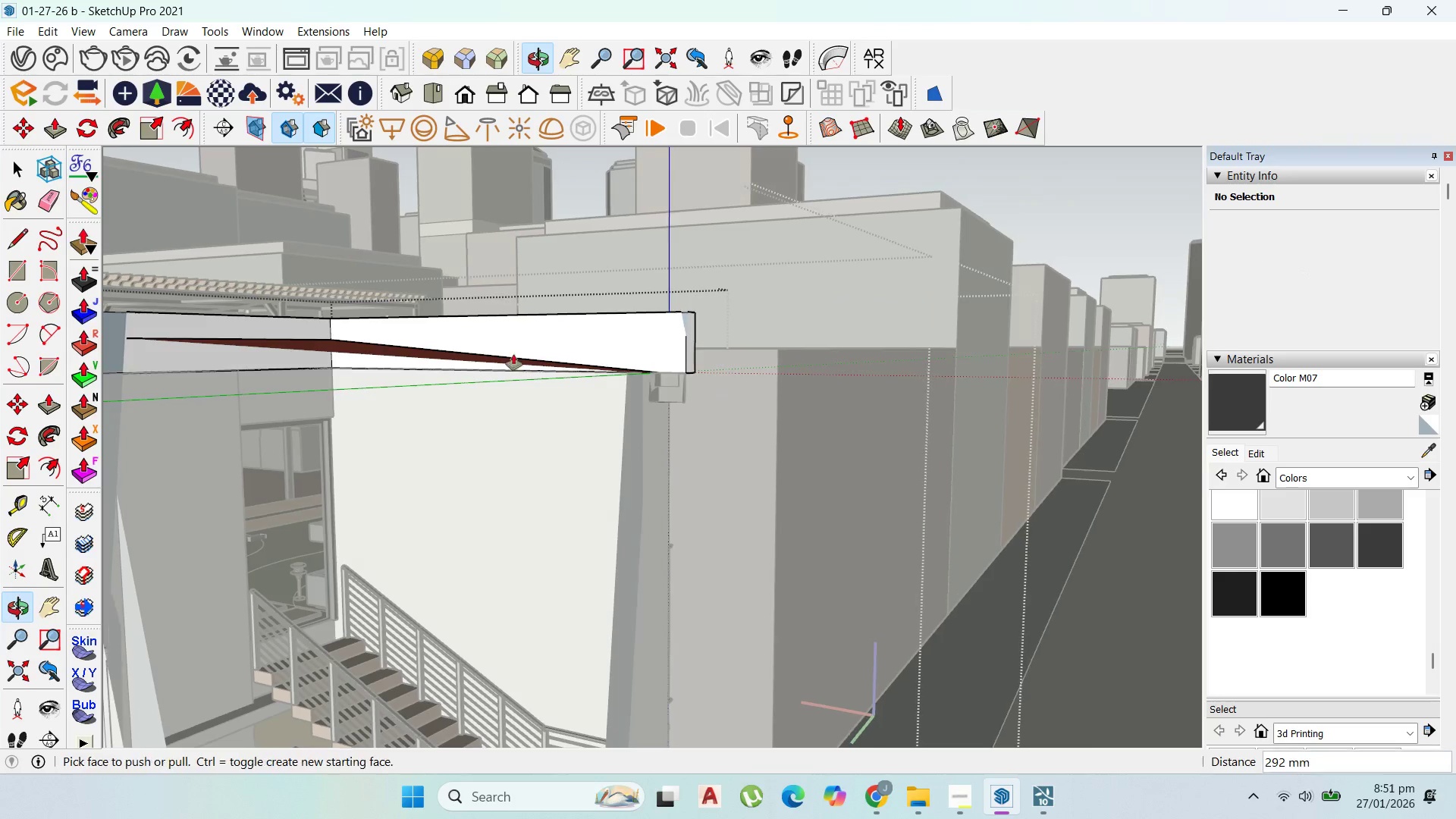 
scroll: coordinate [565, 422], scroll_direction: down, amount: 4.0
 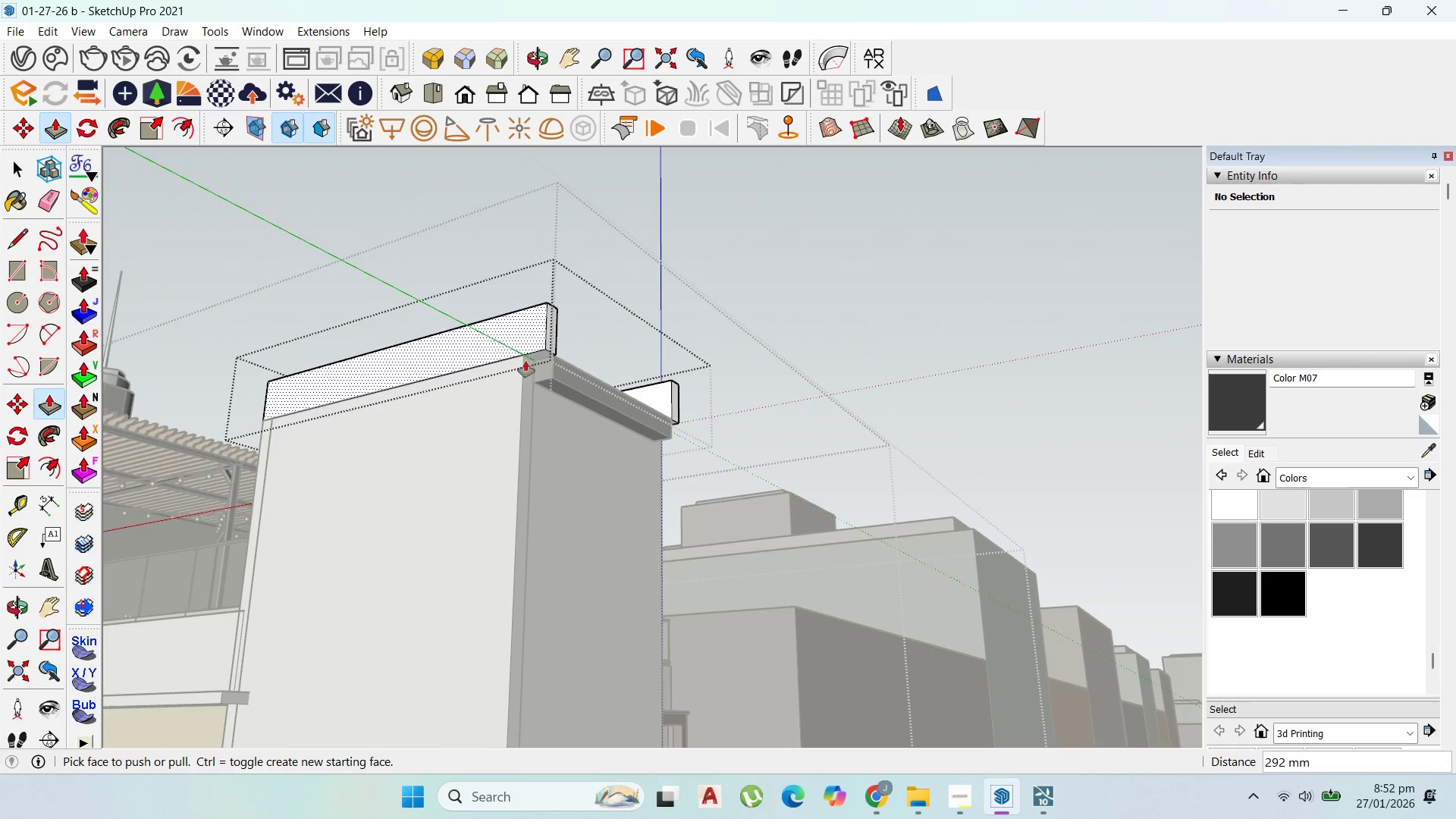 
left_click_drag(start_coordinate=[537, 356], to_coordinate=[559, 378])
 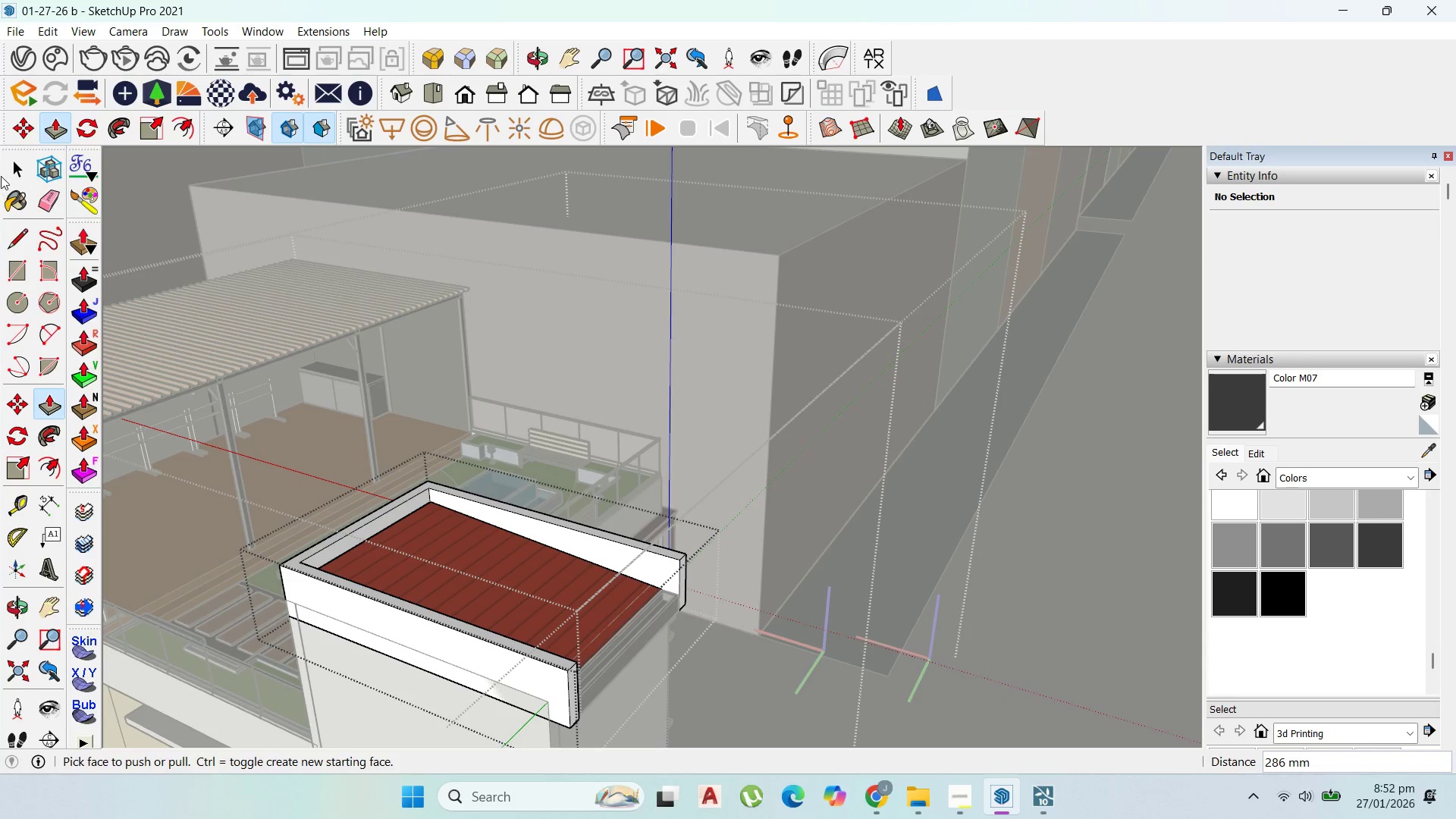 
key(Escape)
 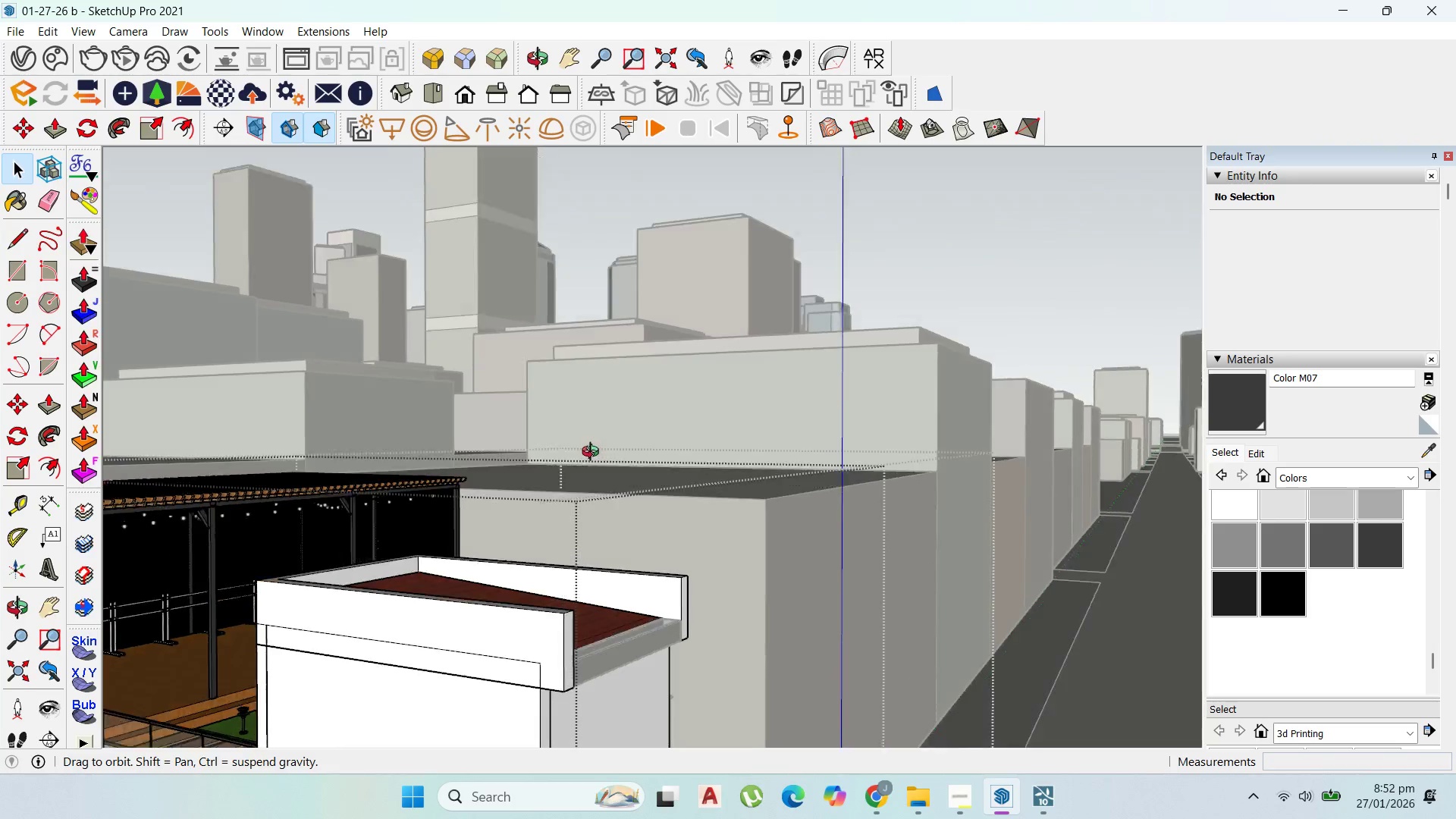 
scroll: coordinate [563, 686], scroll_direction: up, amount: 3.0
 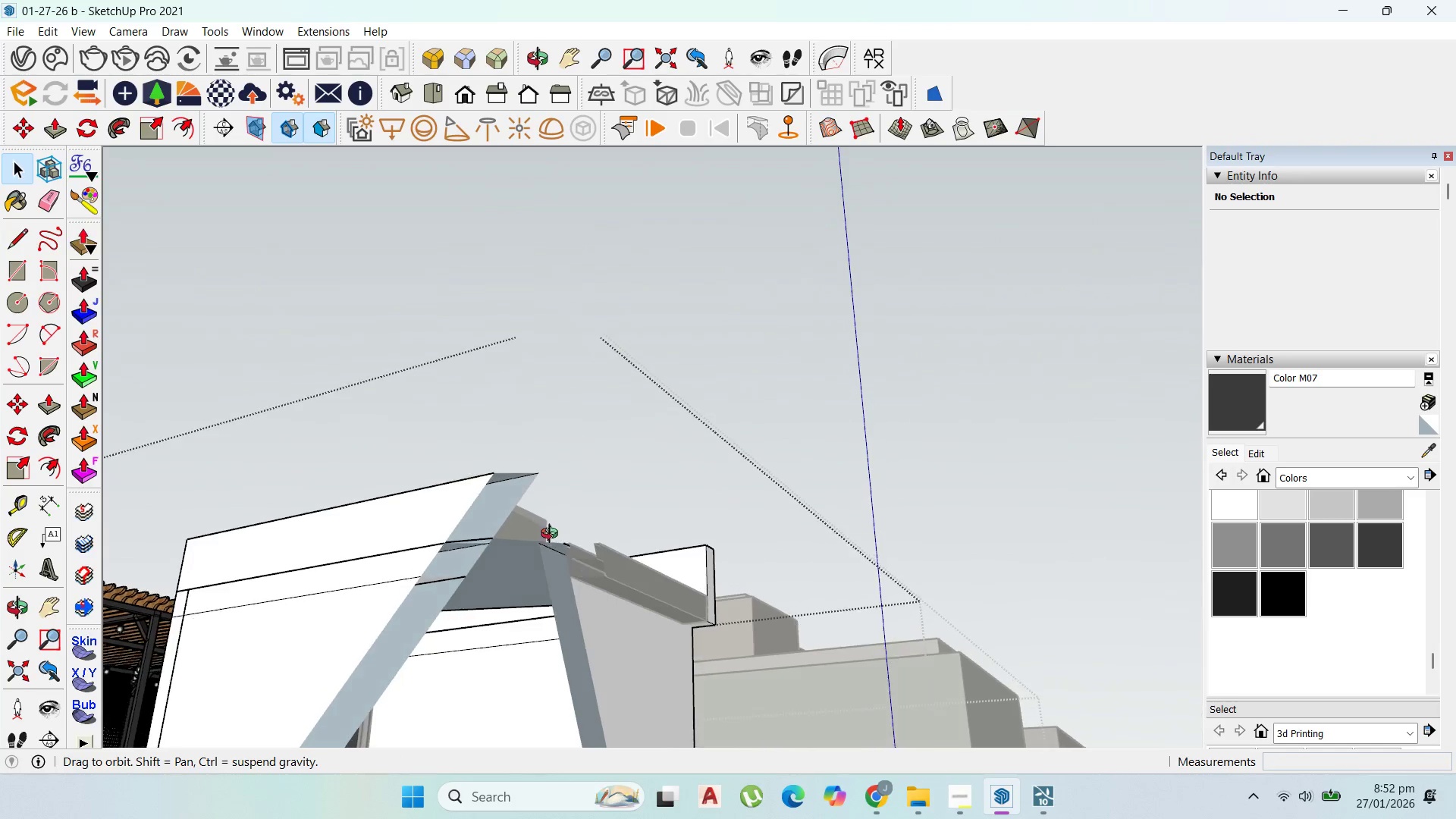 
scroll: coordinate [552, 535], scroll_direction: down, amount: 3.0
 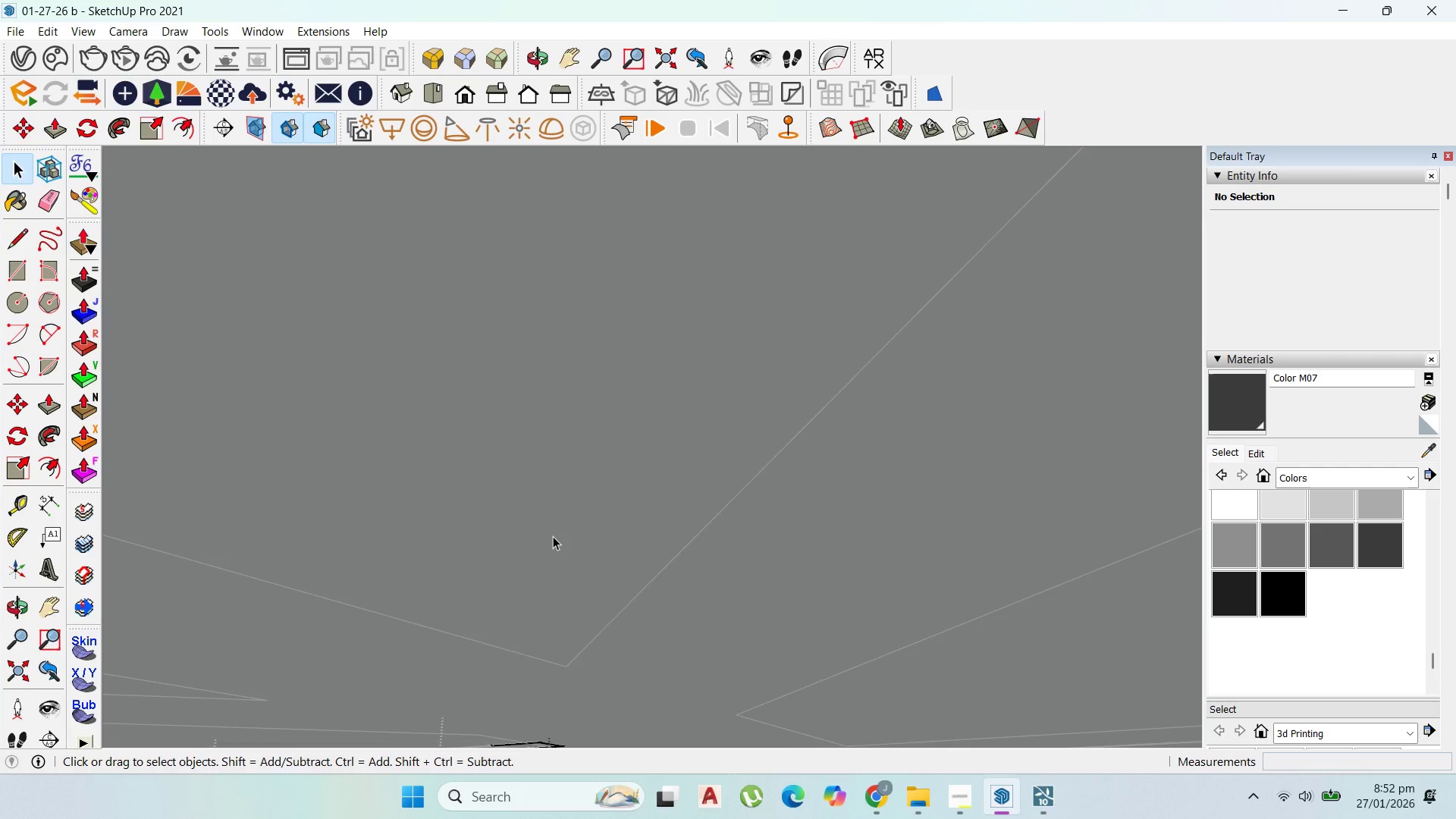 
scroll: coordinate [534, 565], scroll_direction: up, amount: 18.0
 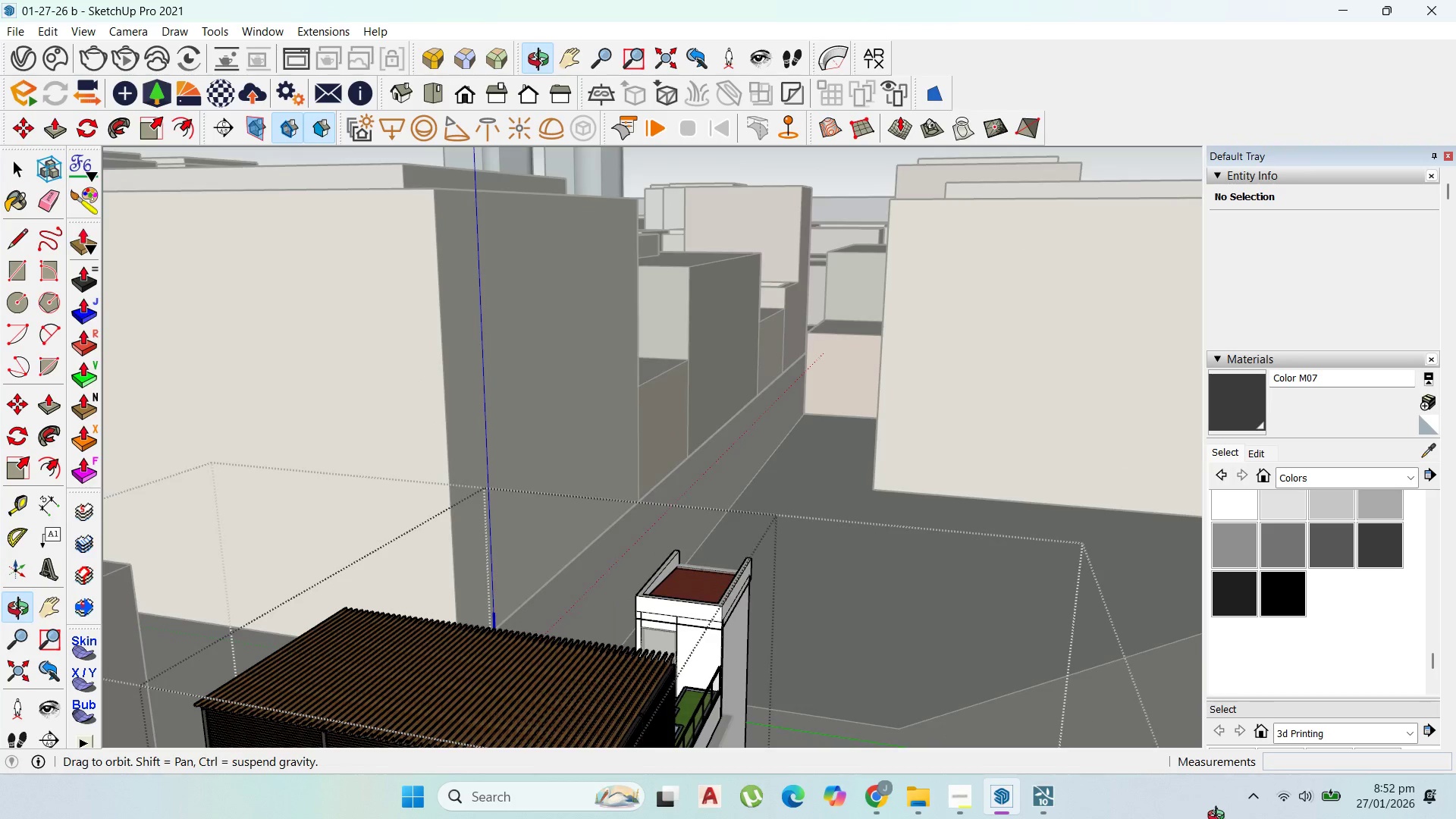 
key(Escape)
 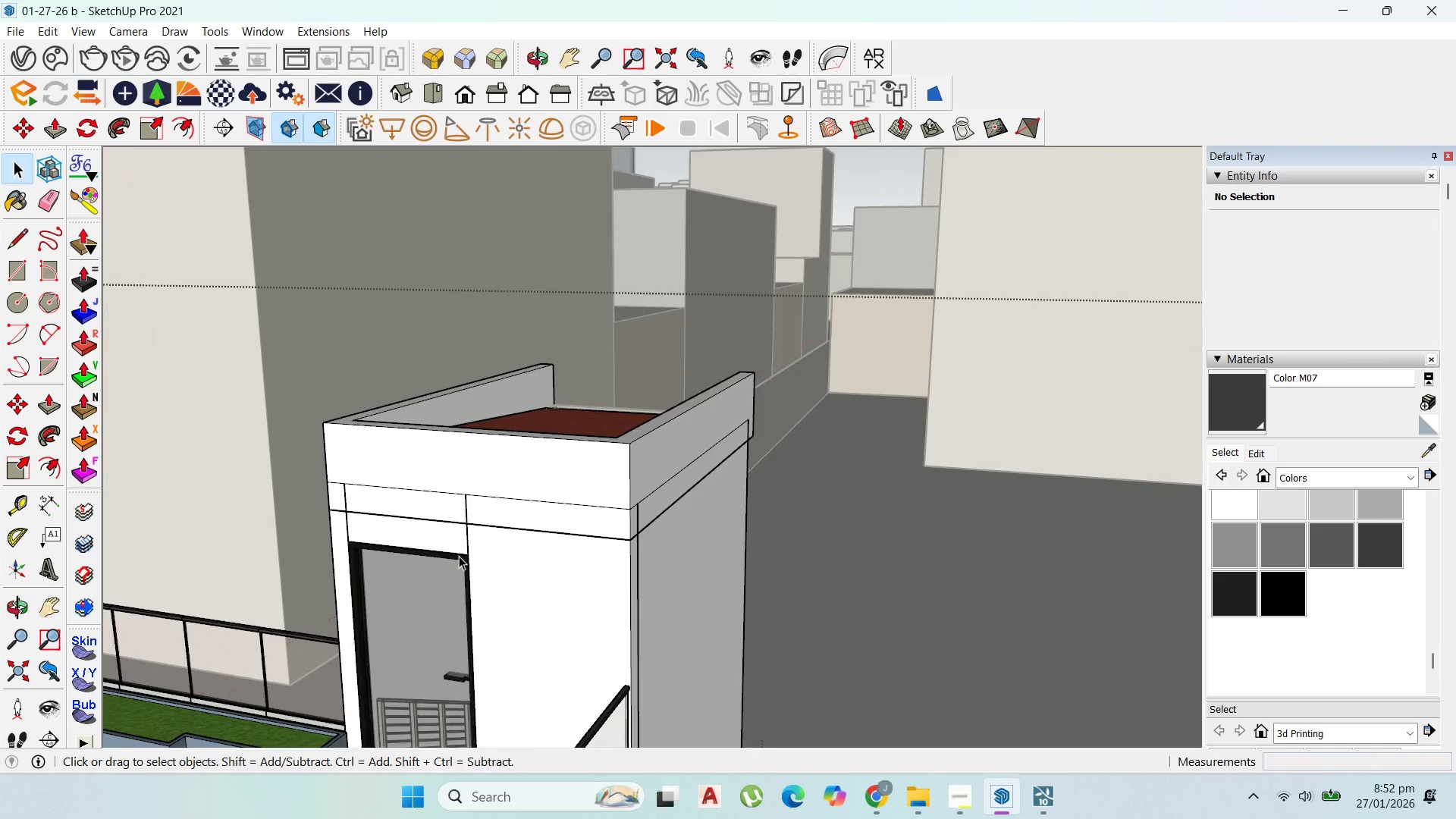 
scroll: coordinate [569, 592], scroll_direction: up, amount: 6.0
 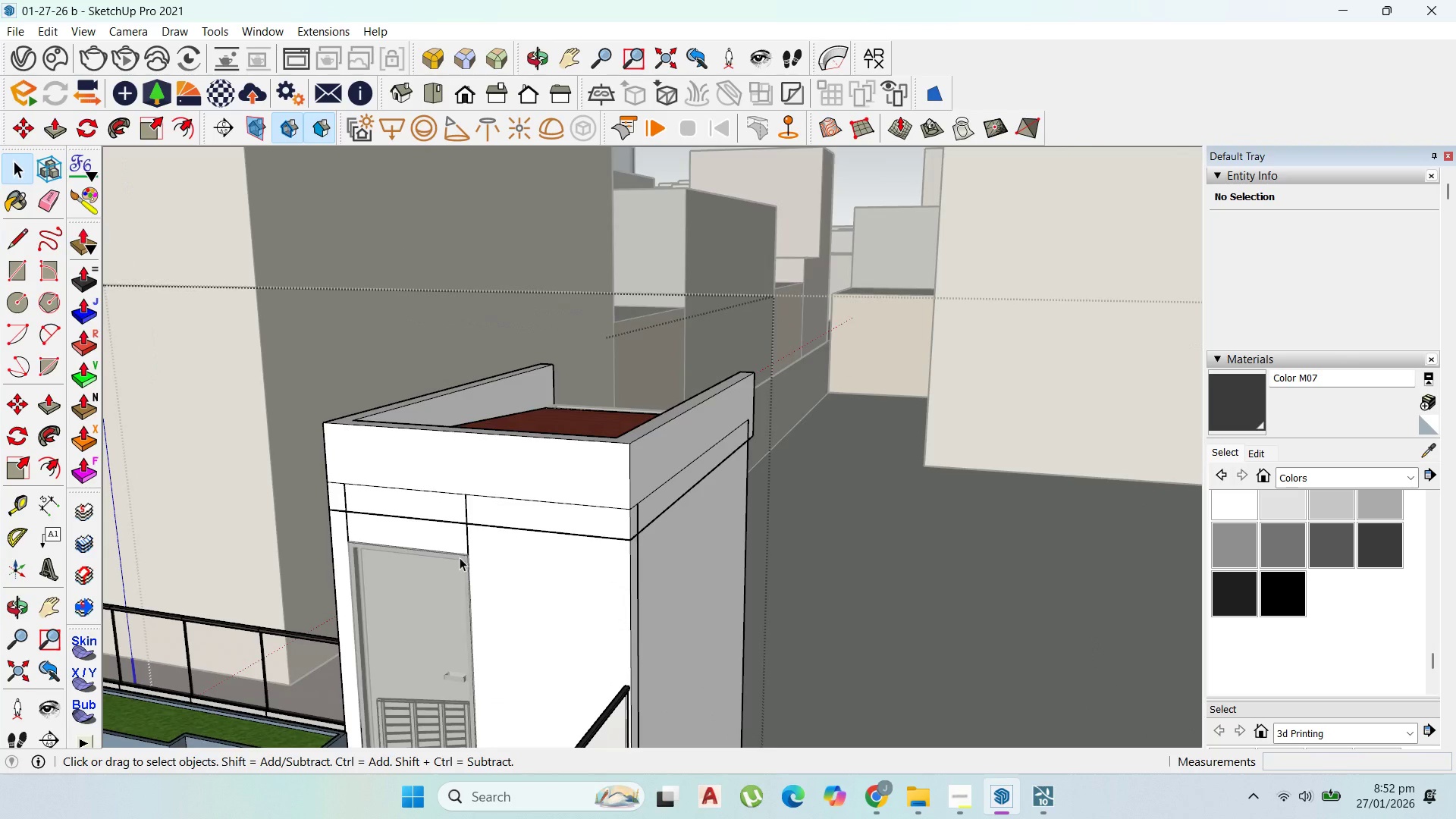 
key(Escape)
 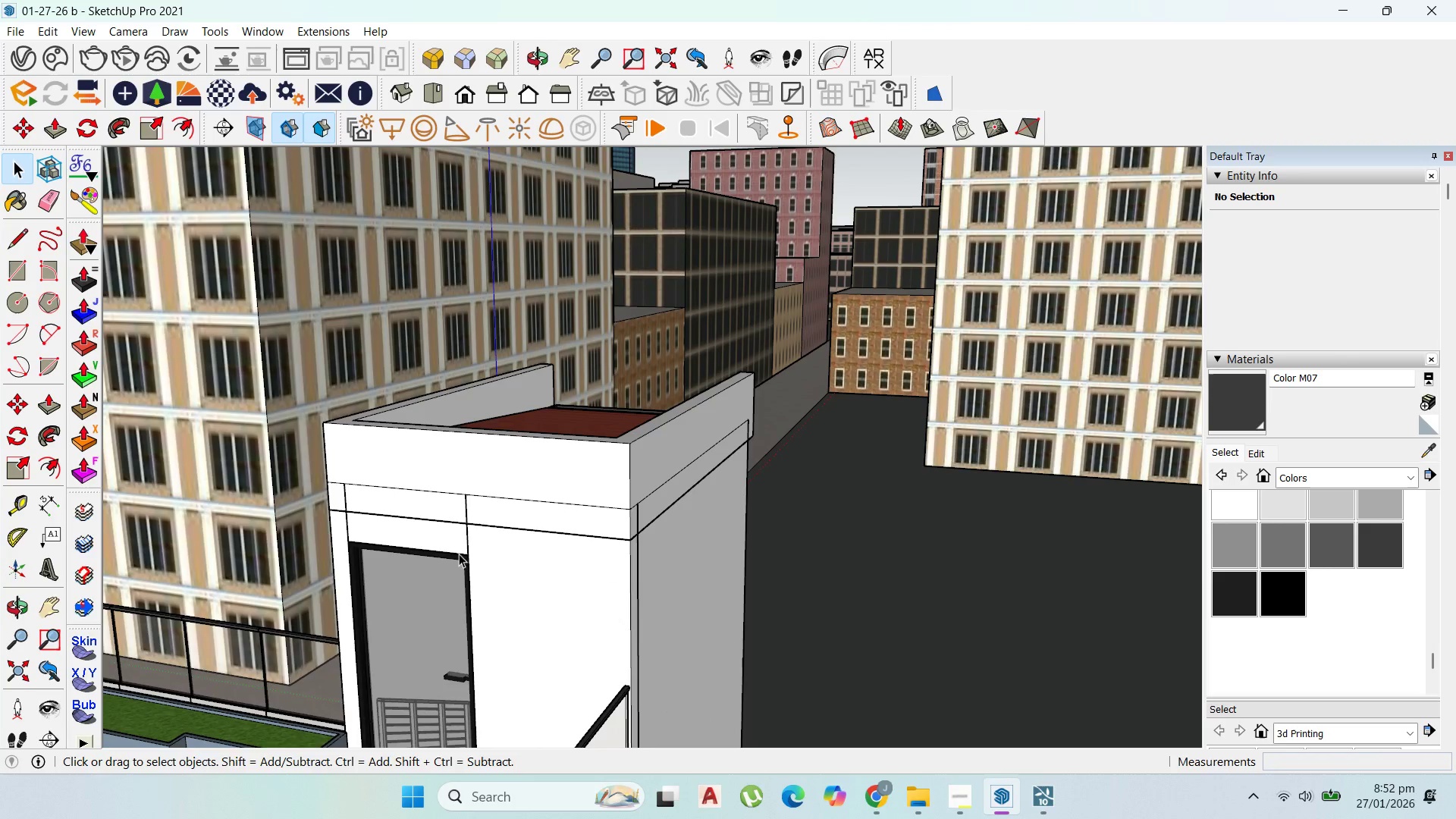 
key(Escape)
 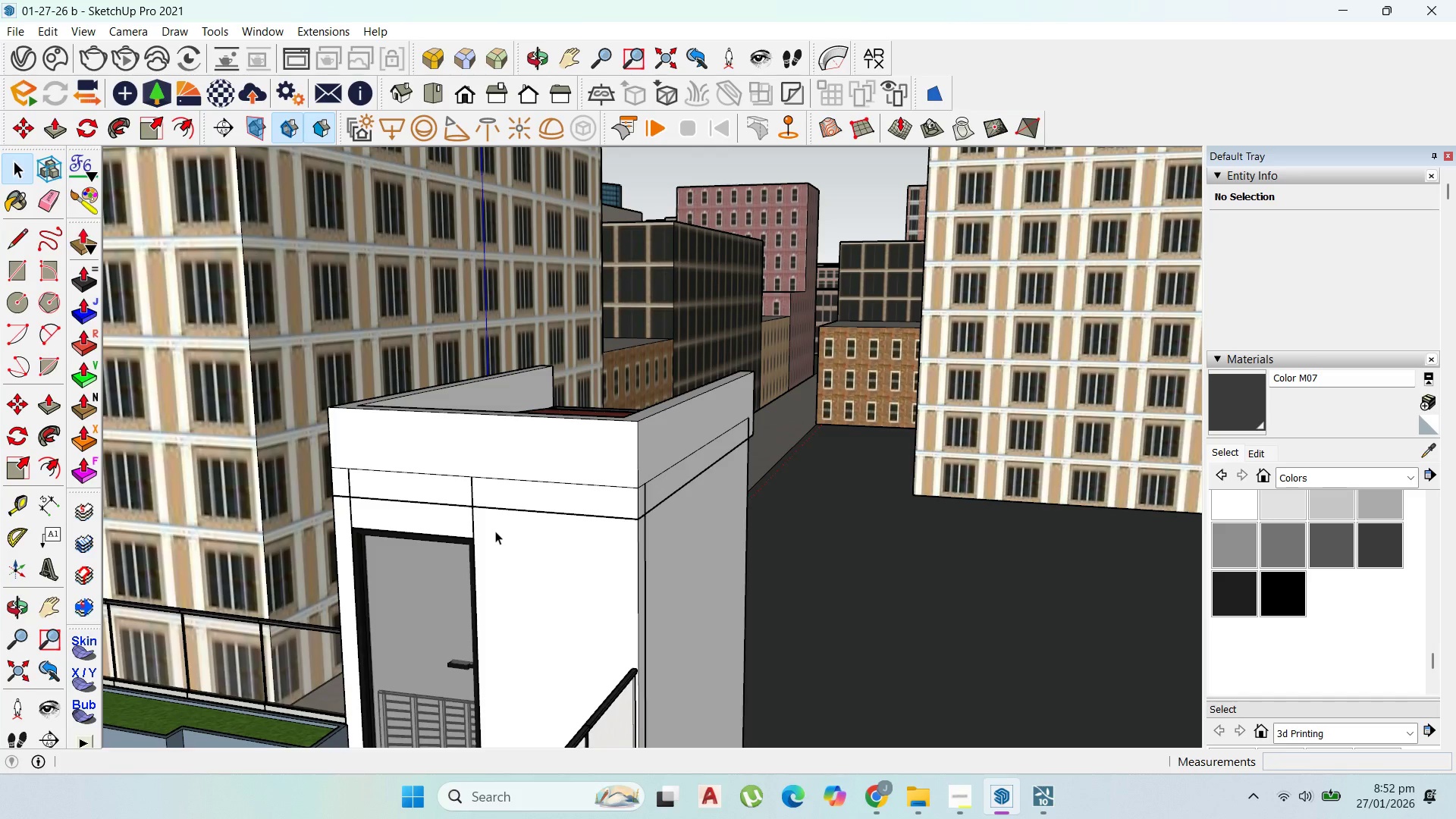 
wait(8.83)
 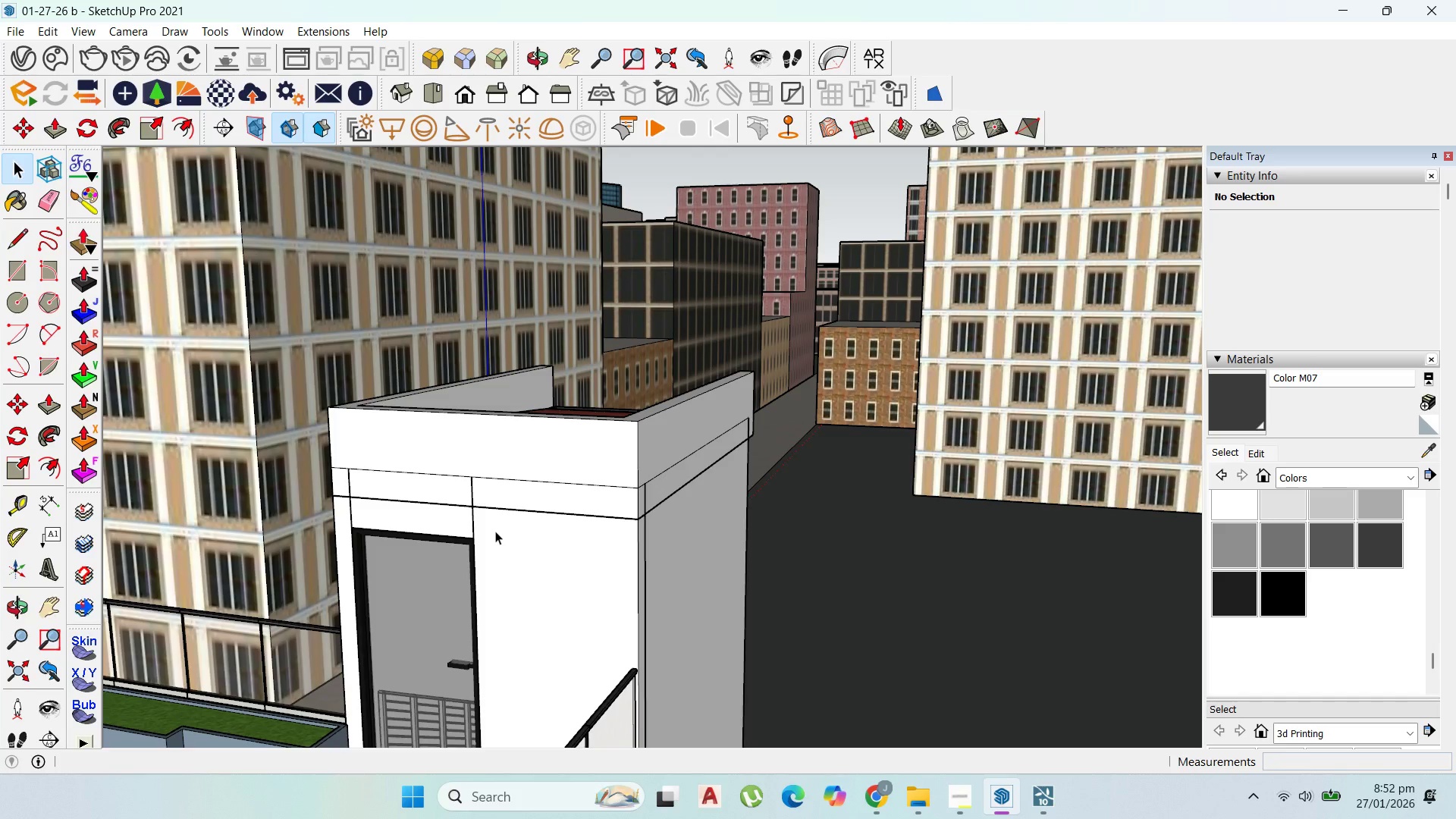 
scroll: coordinate [619, 422], scroll_direction: up, amount: 3.0
 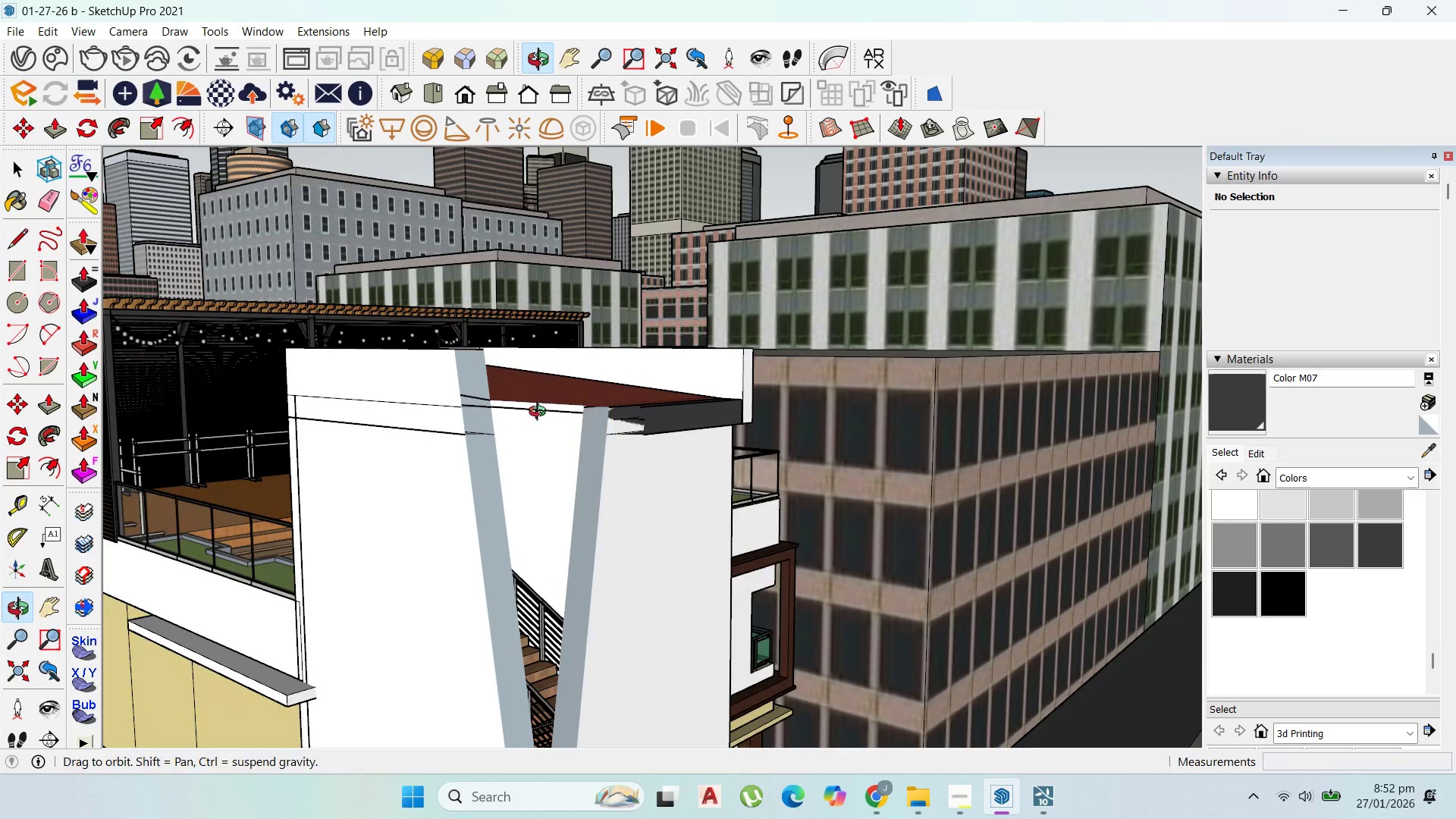 
scroll: coordinate [583, 460], scroll_direction: down, amount: 7.0
 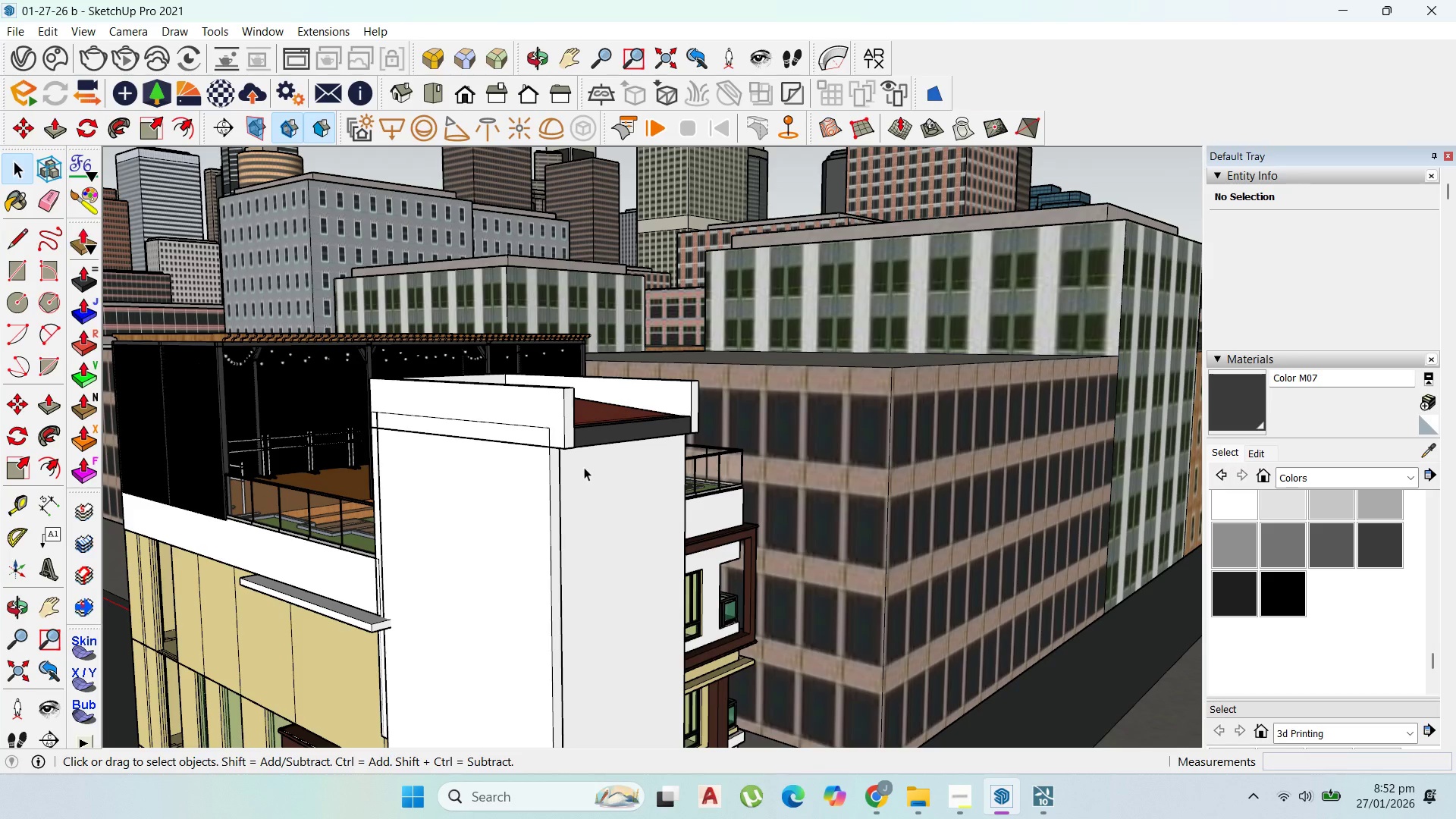 
wait(5.77)
 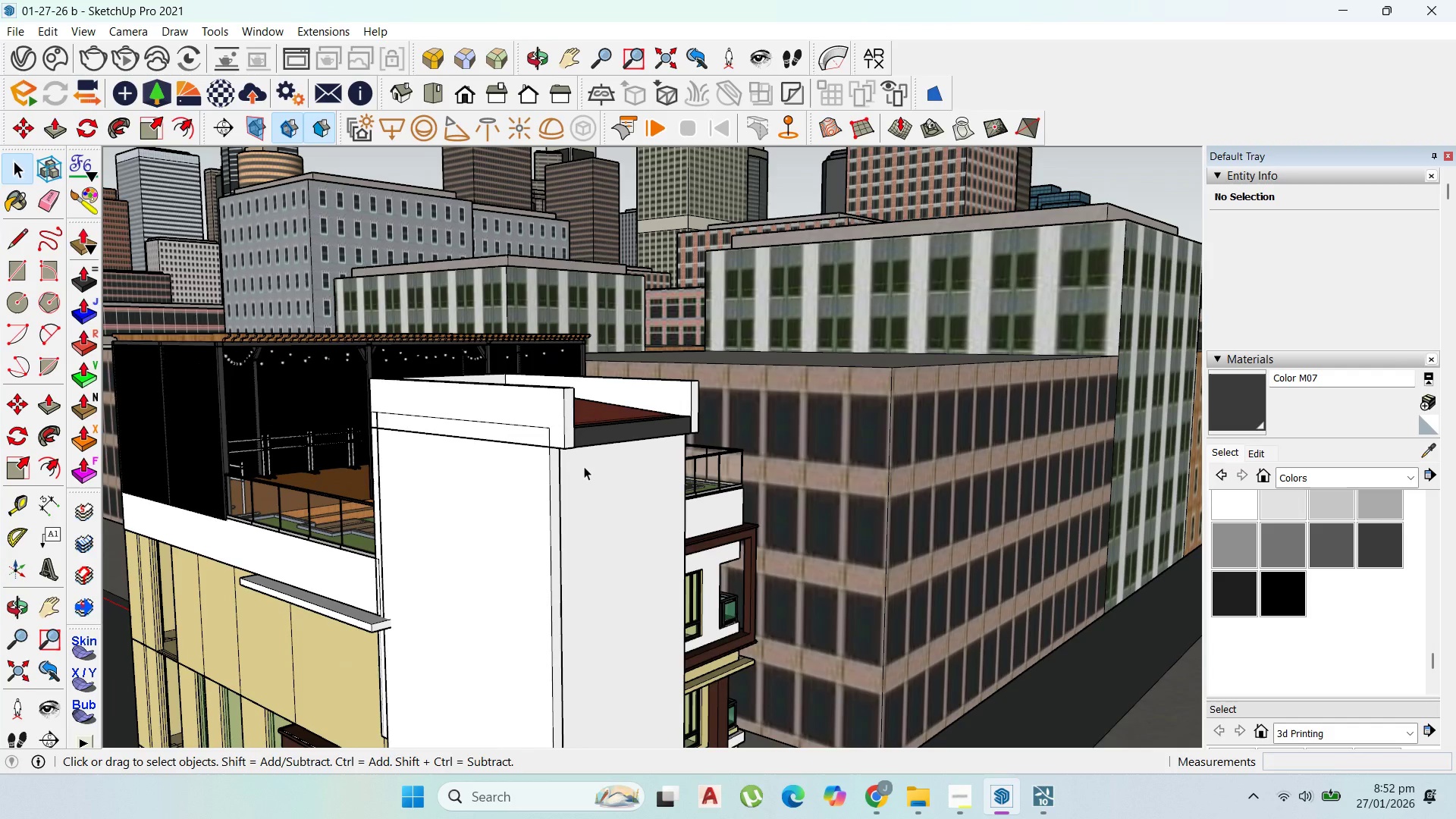 
key(Control+S)
 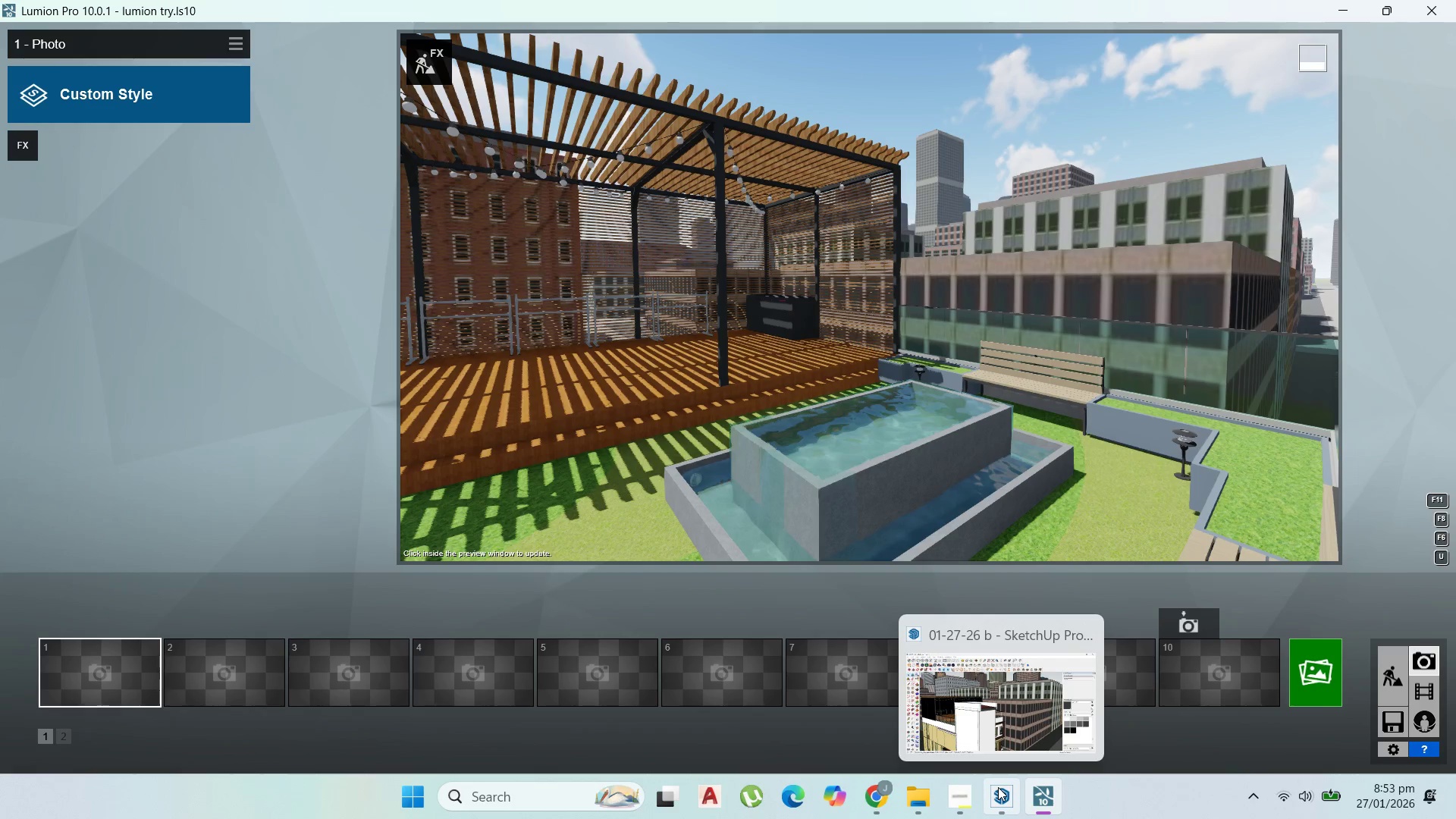 
wait(45.67)
 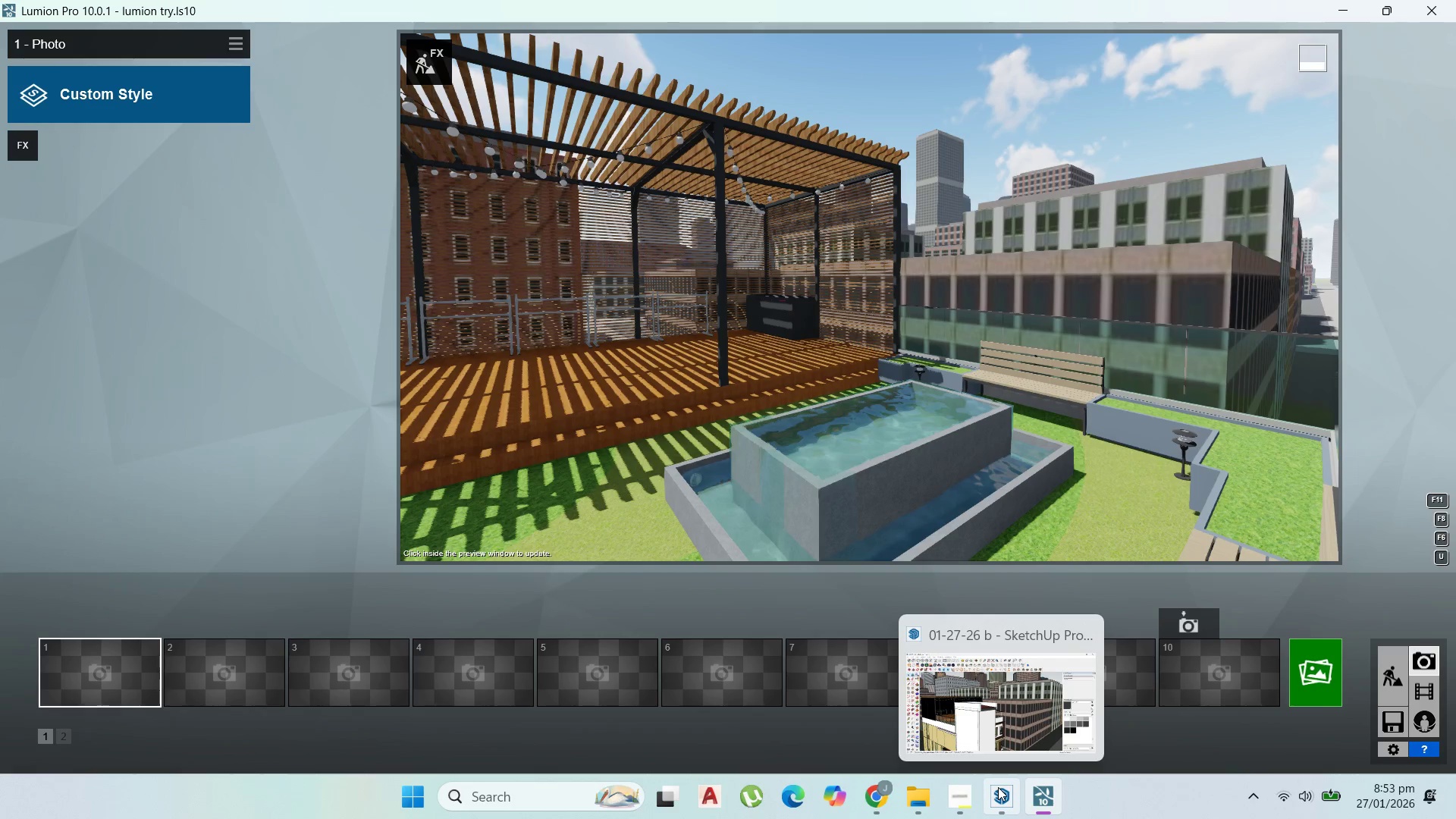 
left_click([1013, 800])
 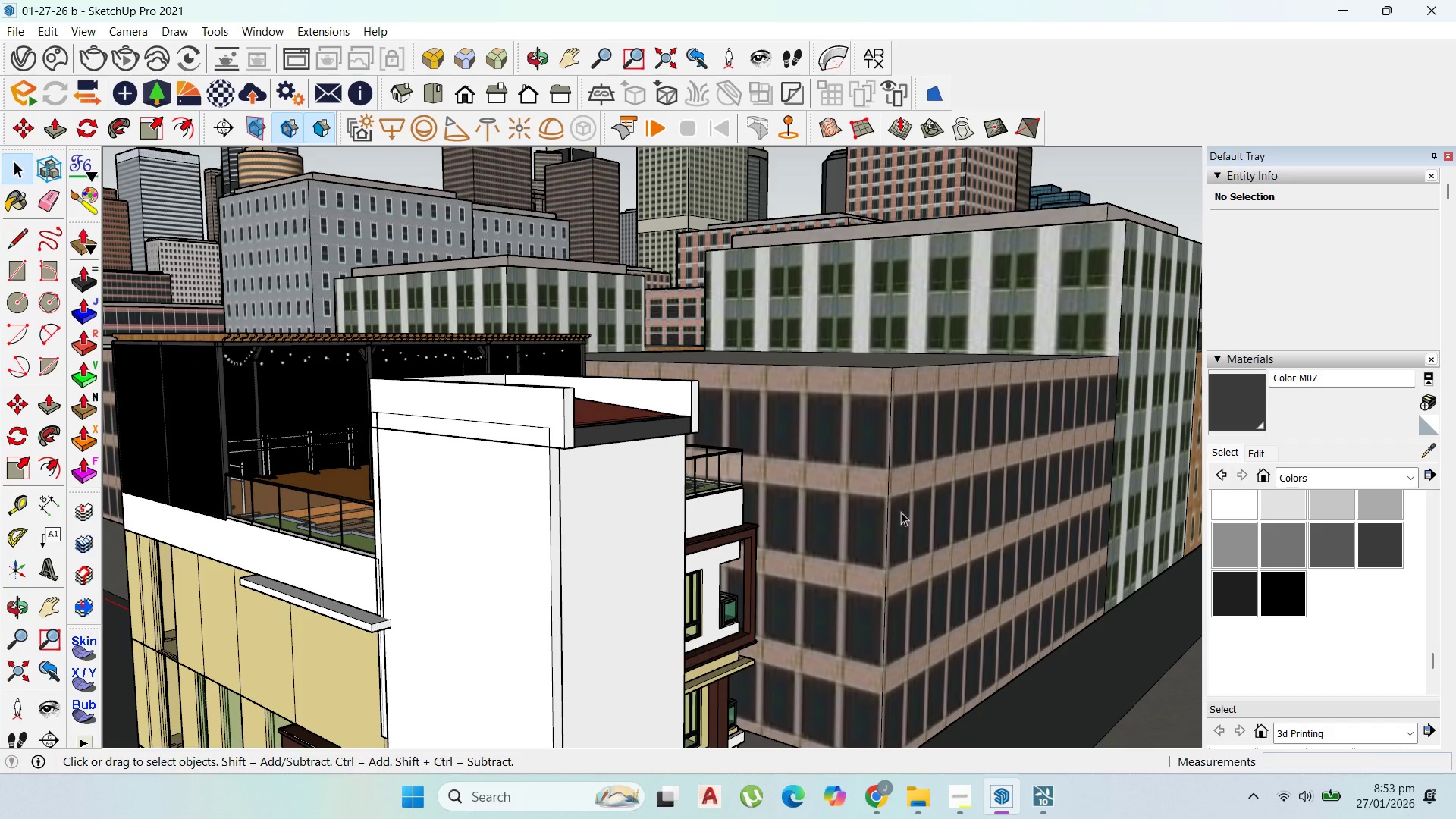 
scroll: coordinate [880, 487], scroll_direction: down, amount: 2.0
 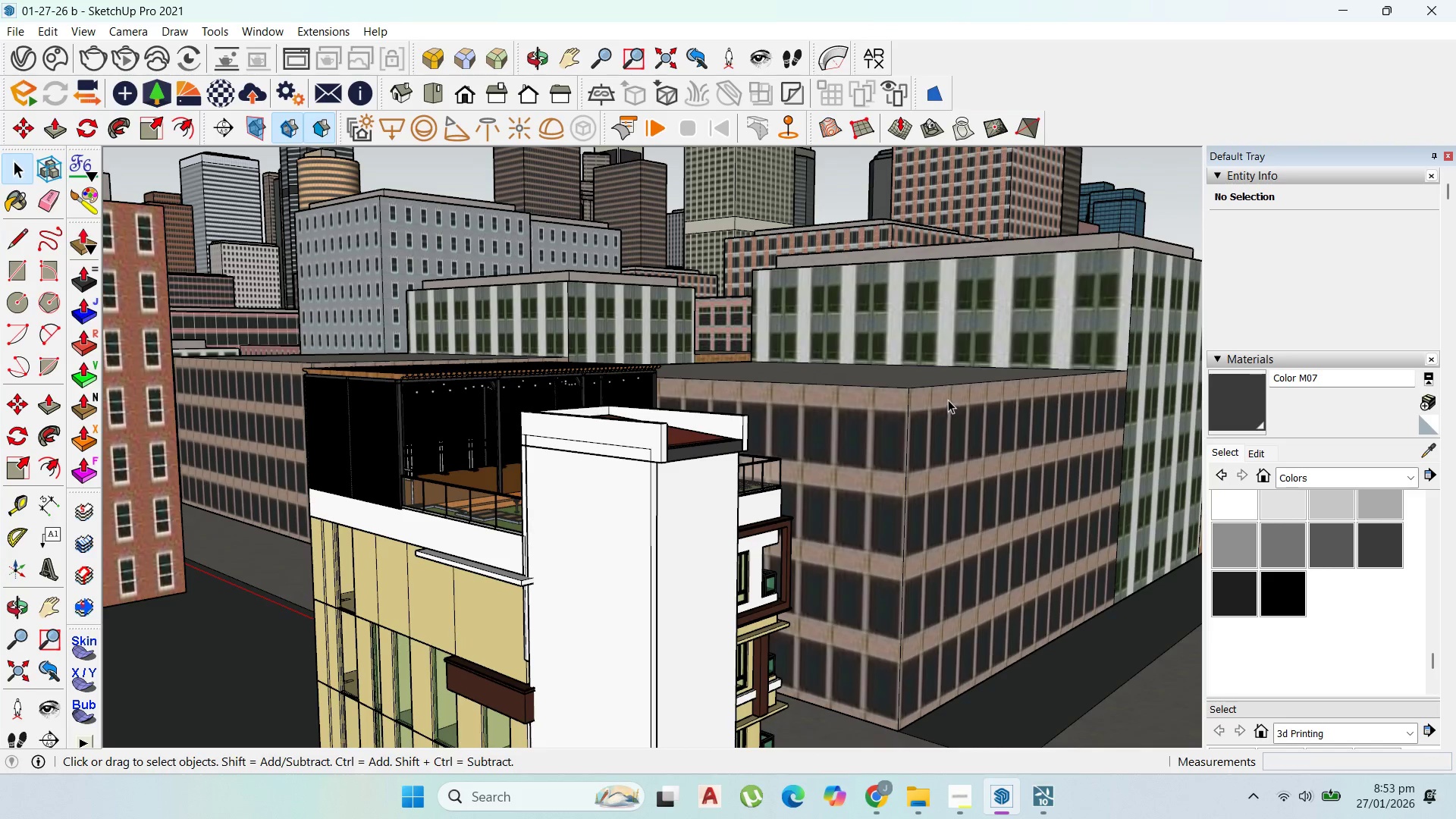 
double_click([947, 381])
 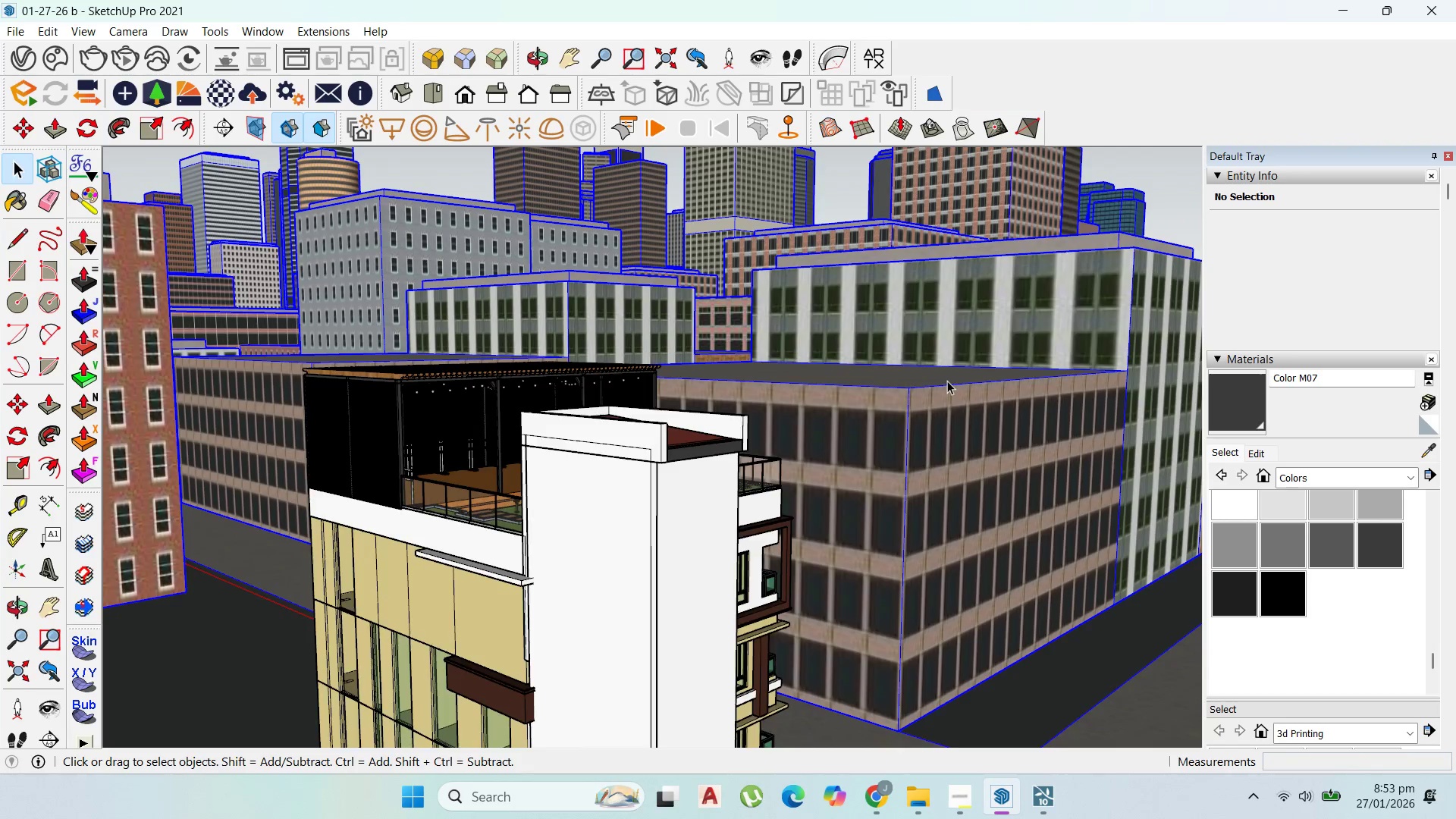 
triple_click([947, 381])
 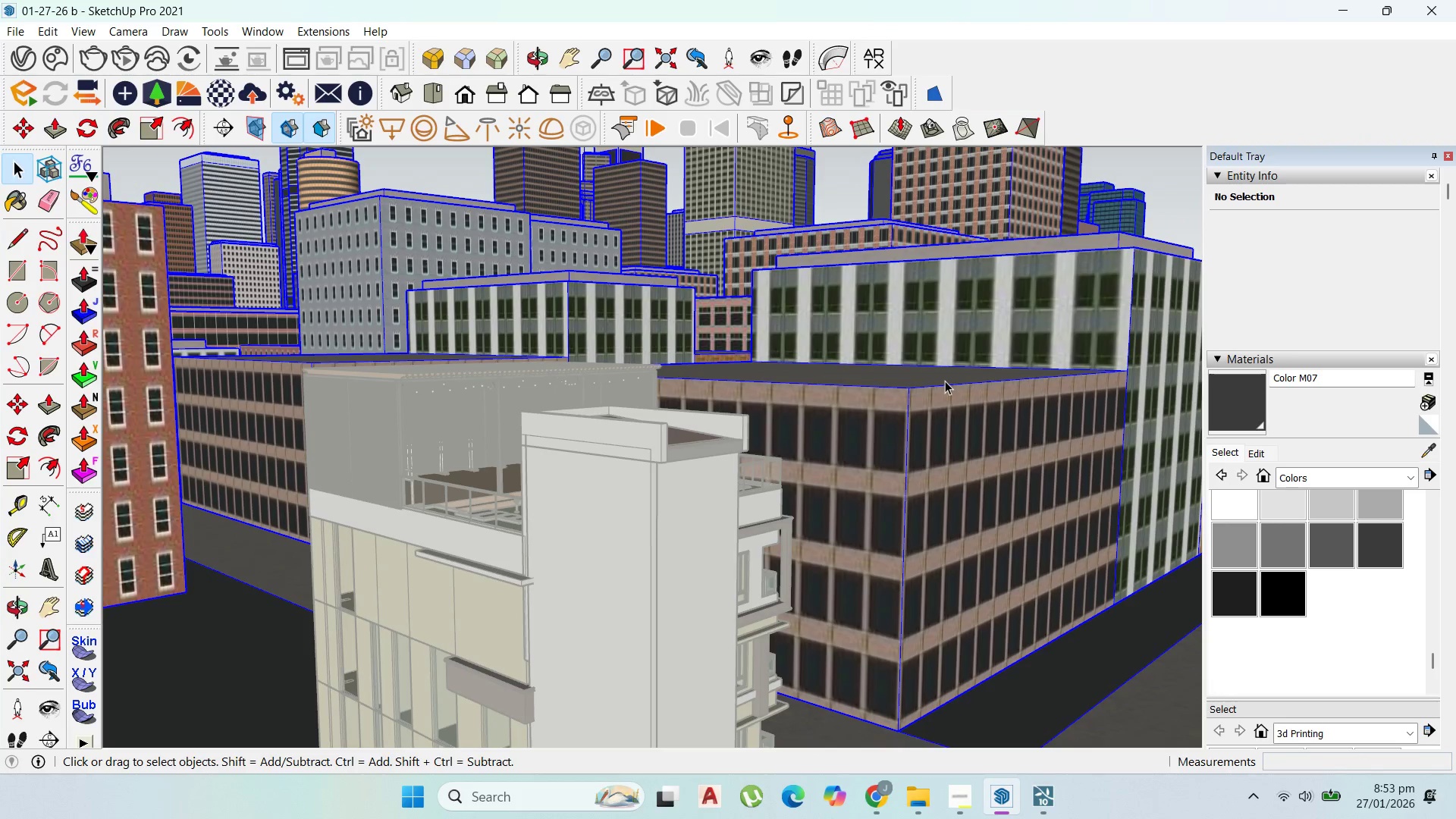 
triple_click([945, 381])
 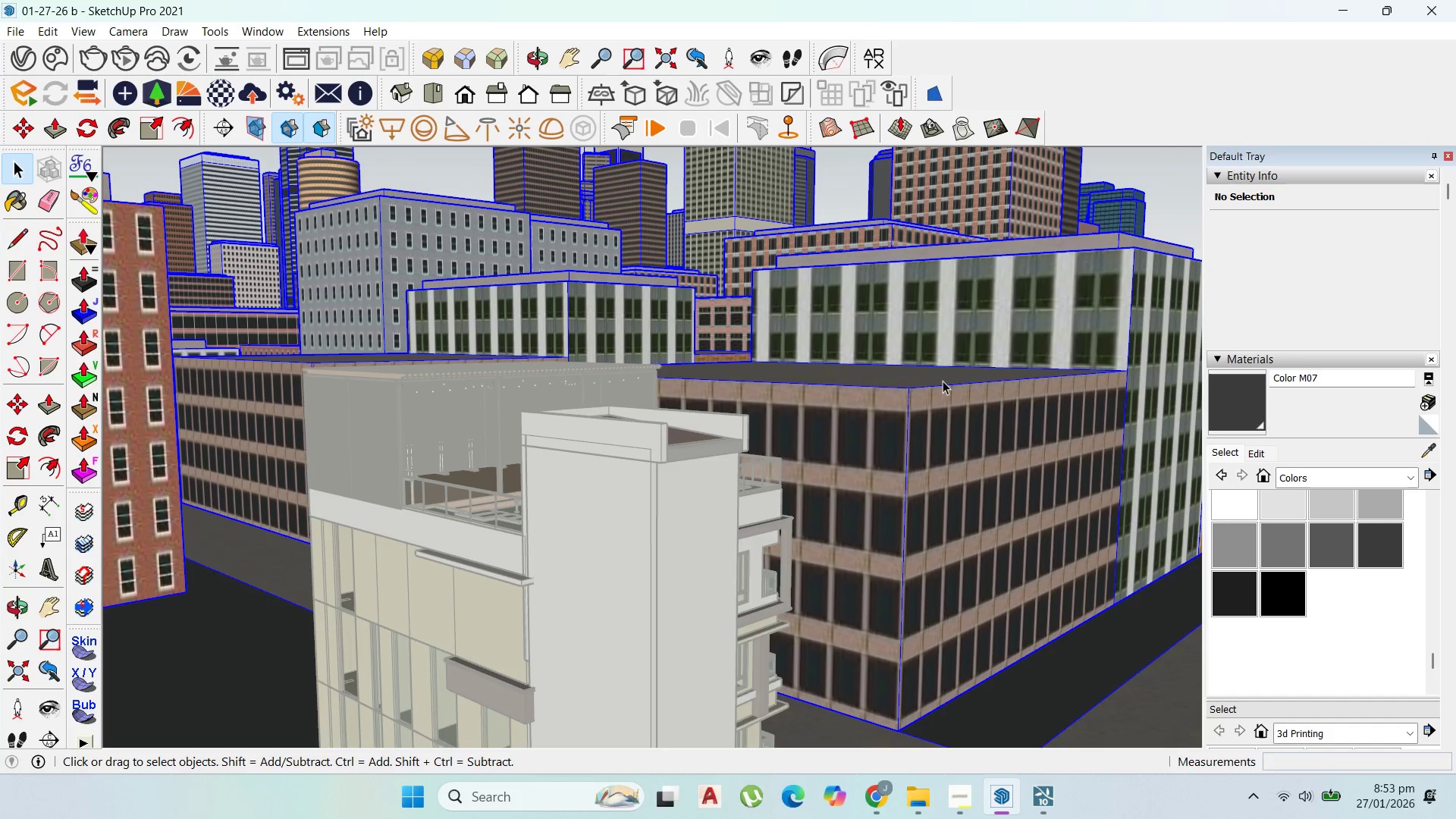 
triple_click([943, 381])
 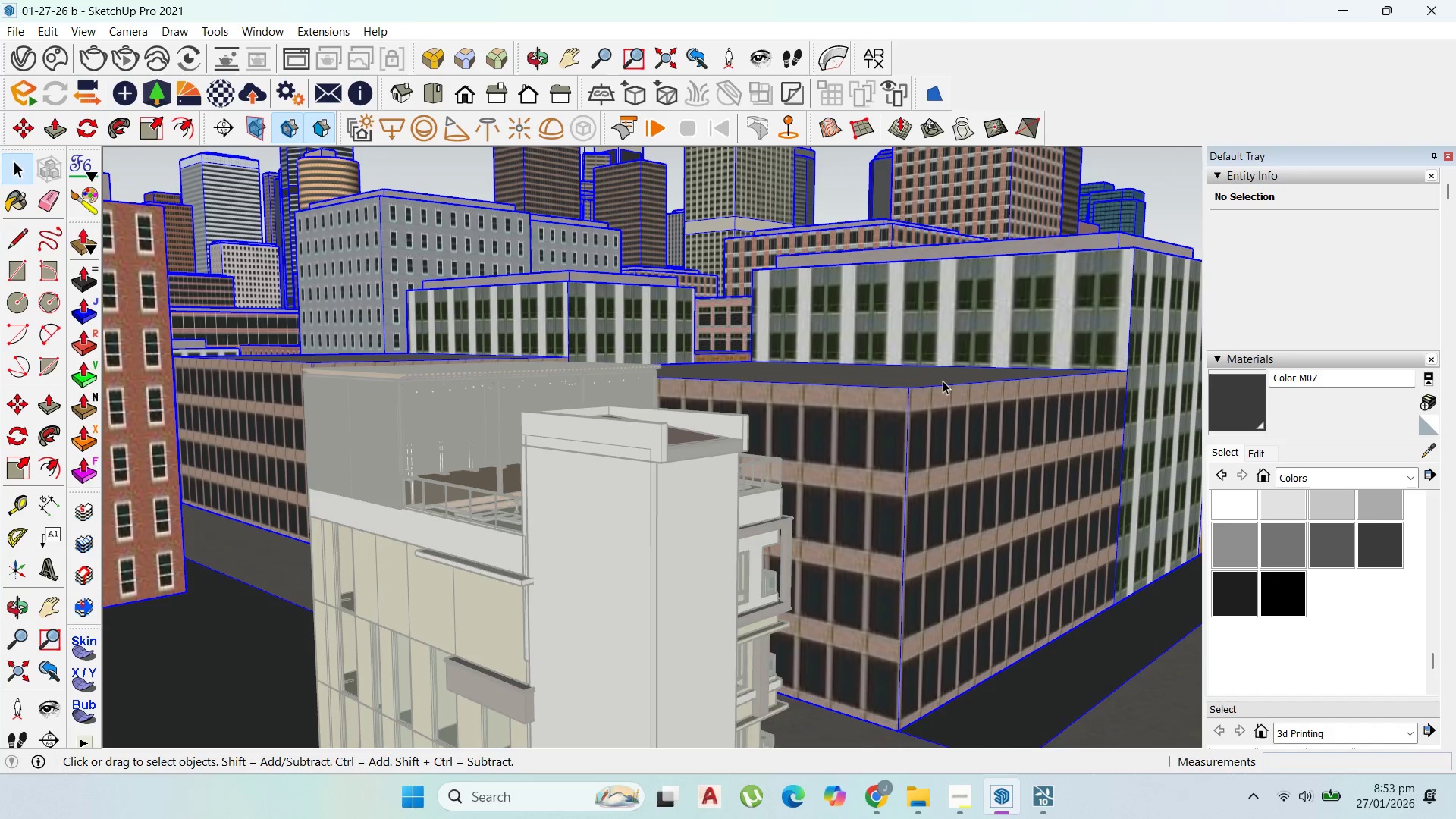 
triple_click([943, 381])
 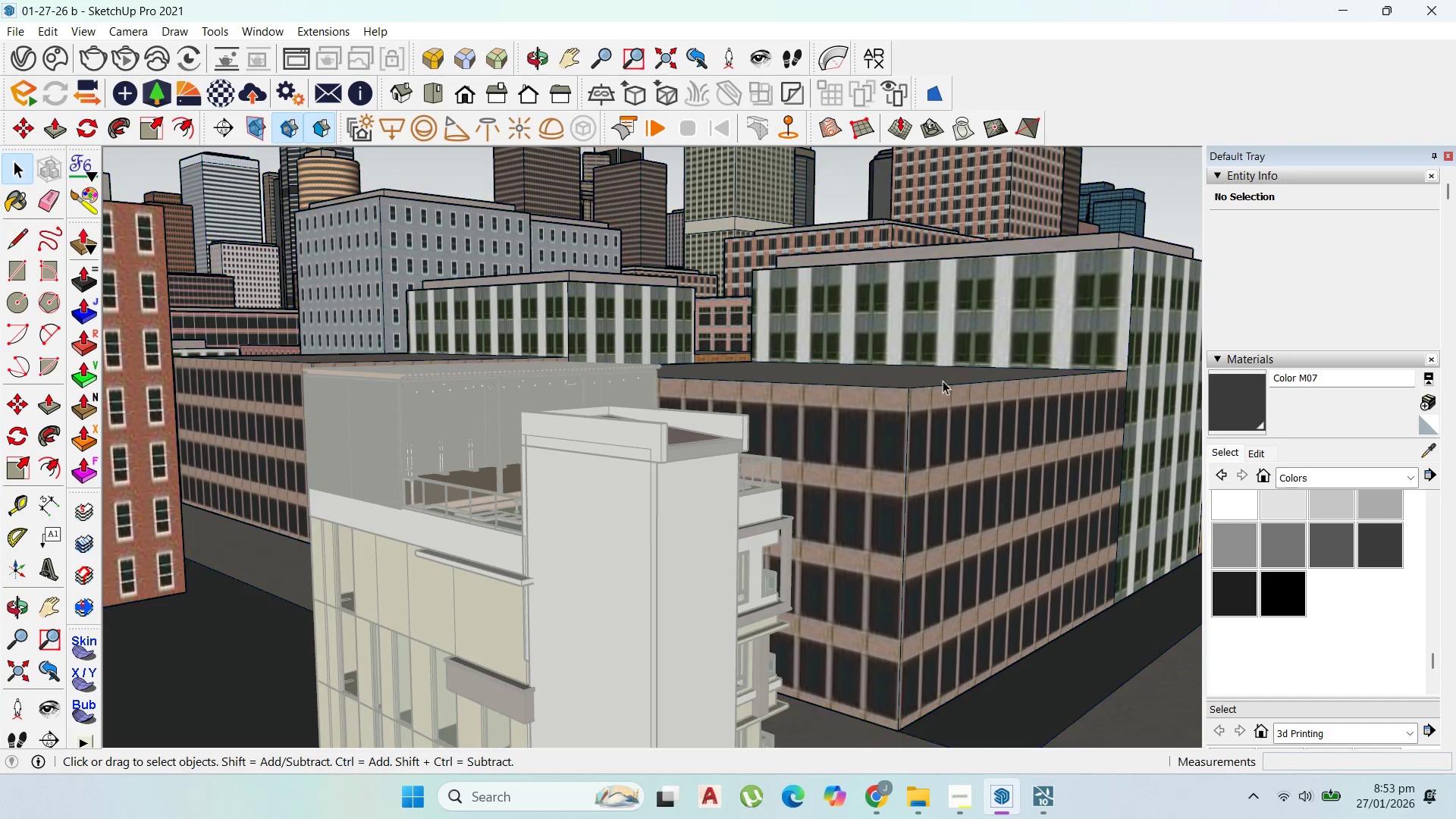 
triple_click([943, 381])
 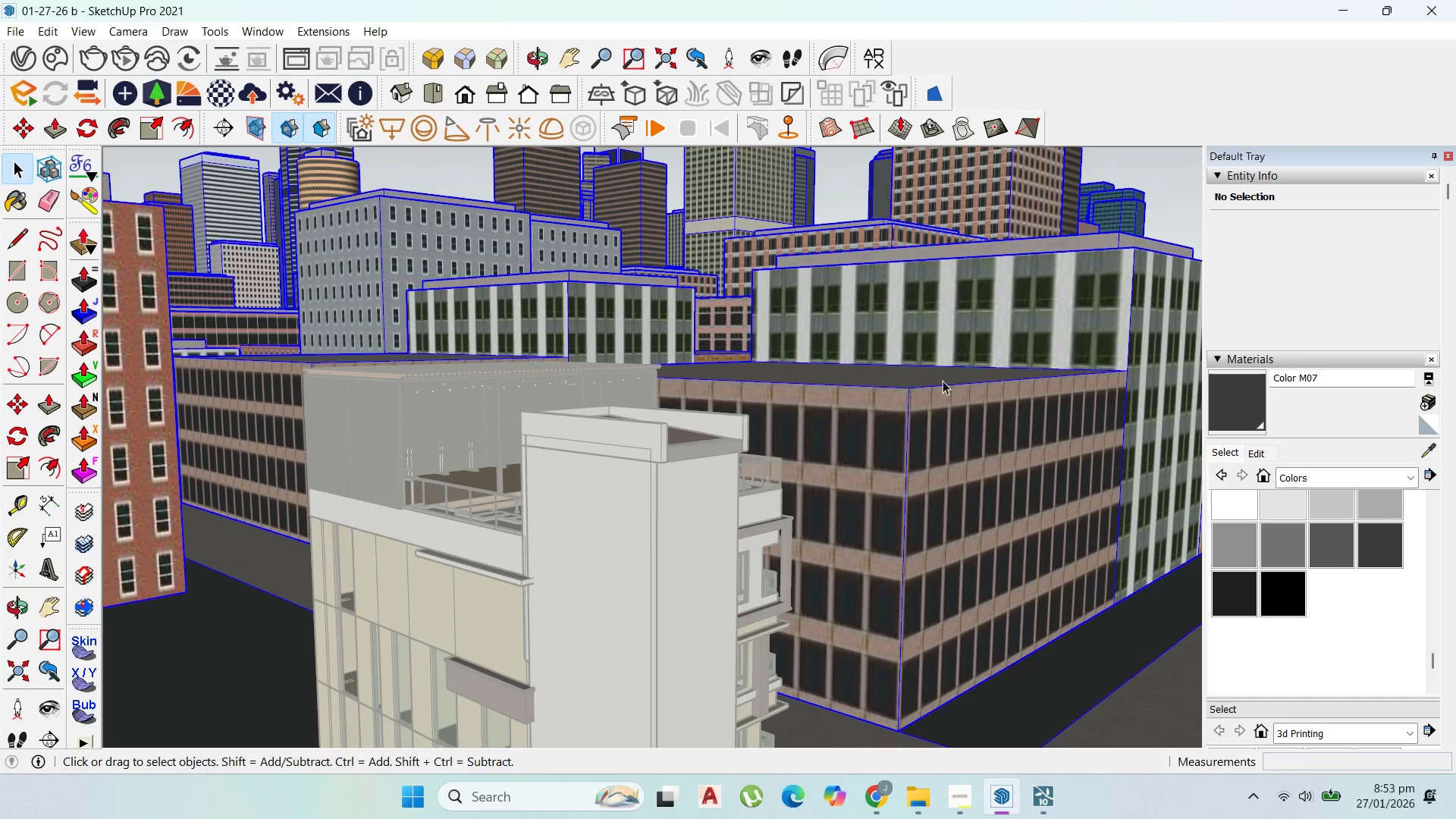 
triple_click([943, 381])
 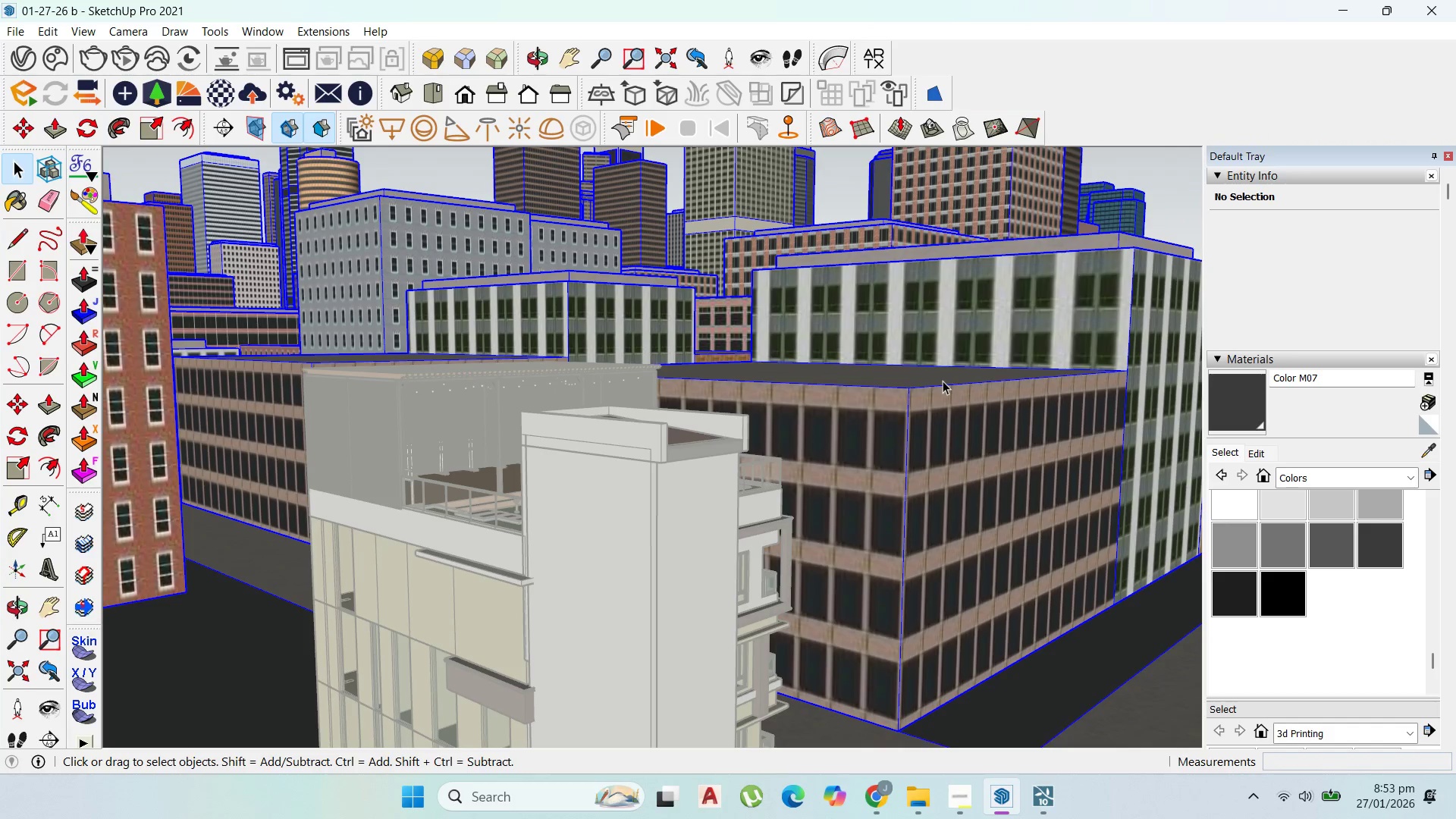 
triple_click([943, 381])
 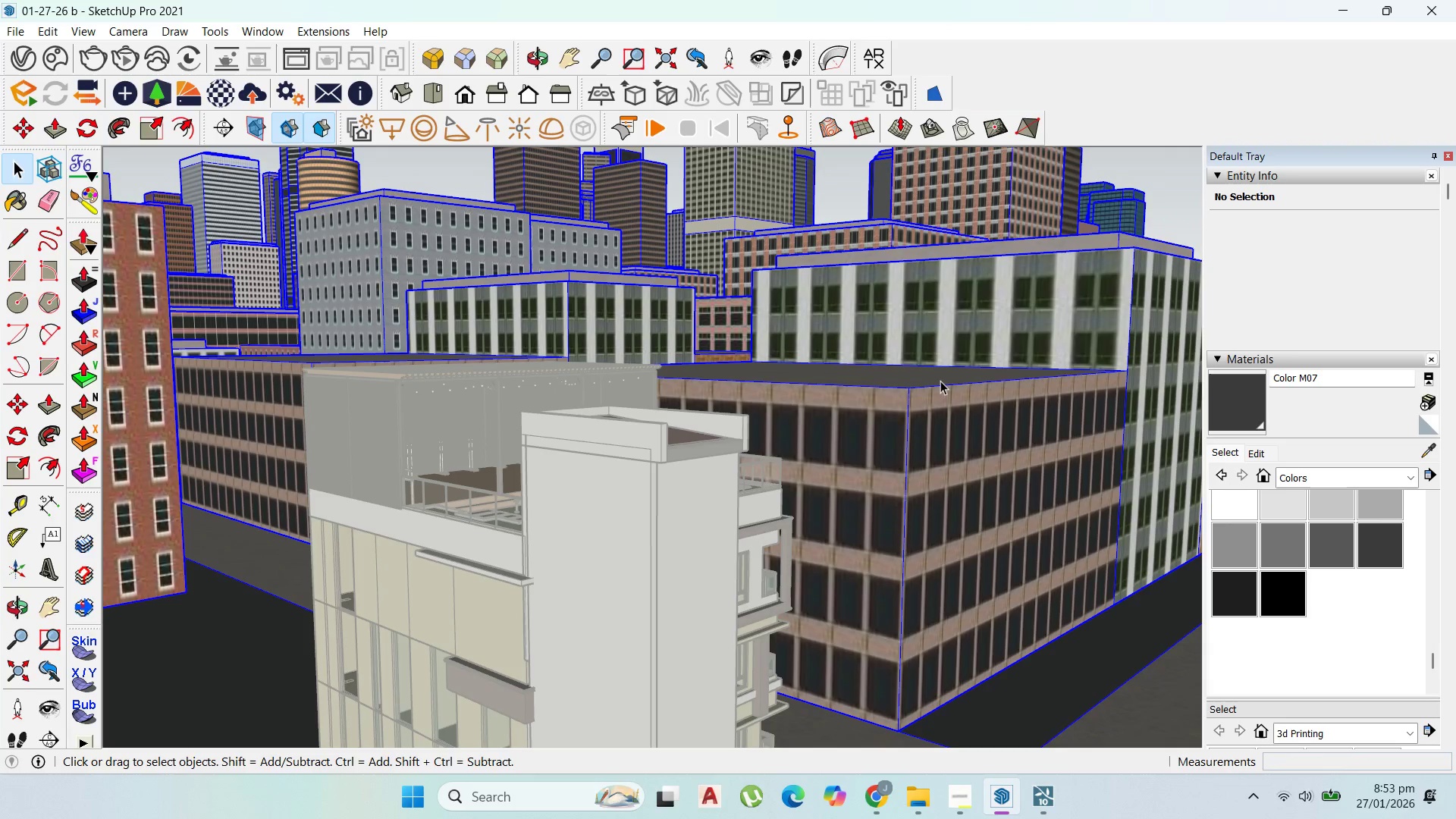 
triple_click([940, 381])
 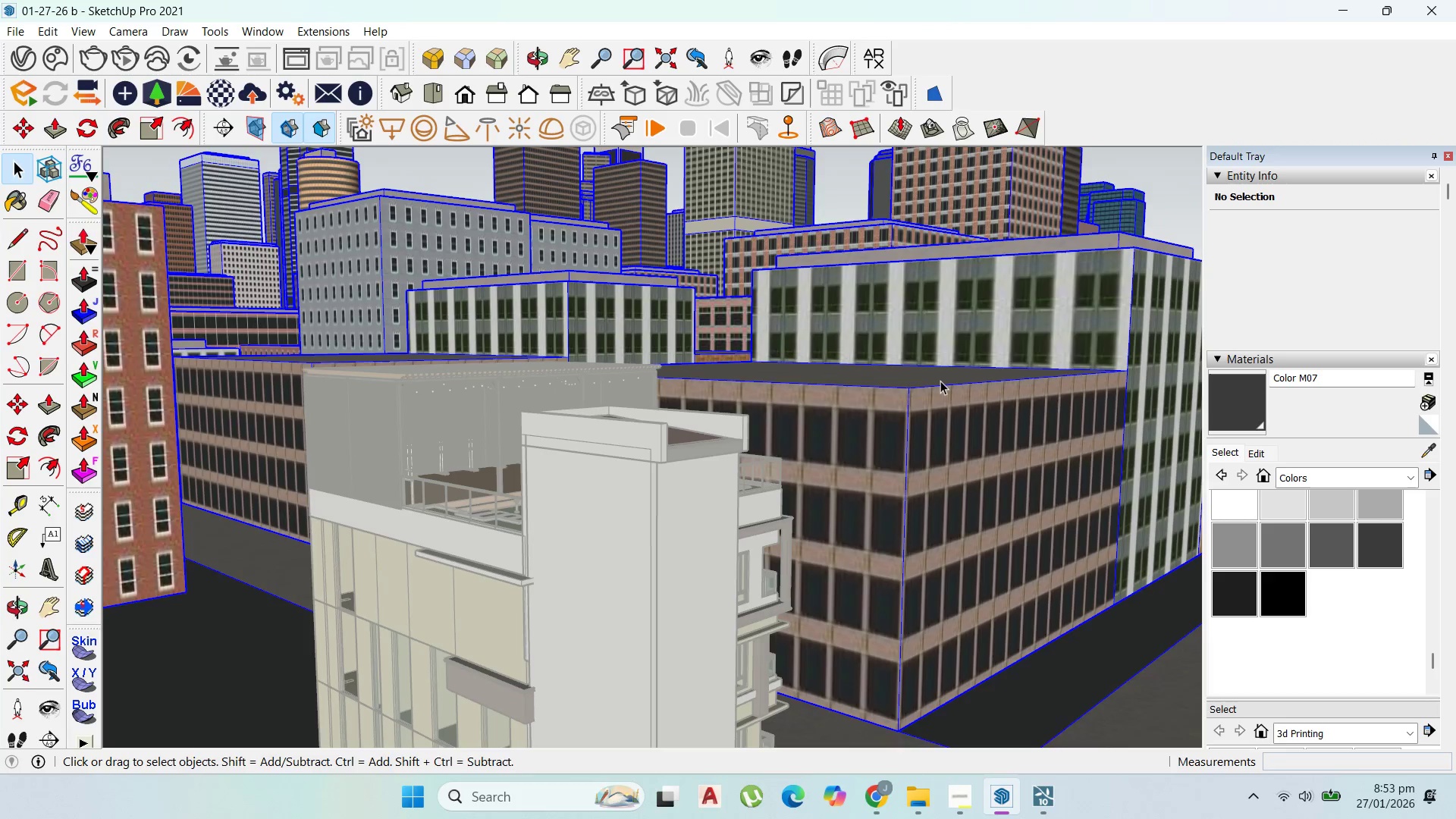 
triple_click([940, 381])
 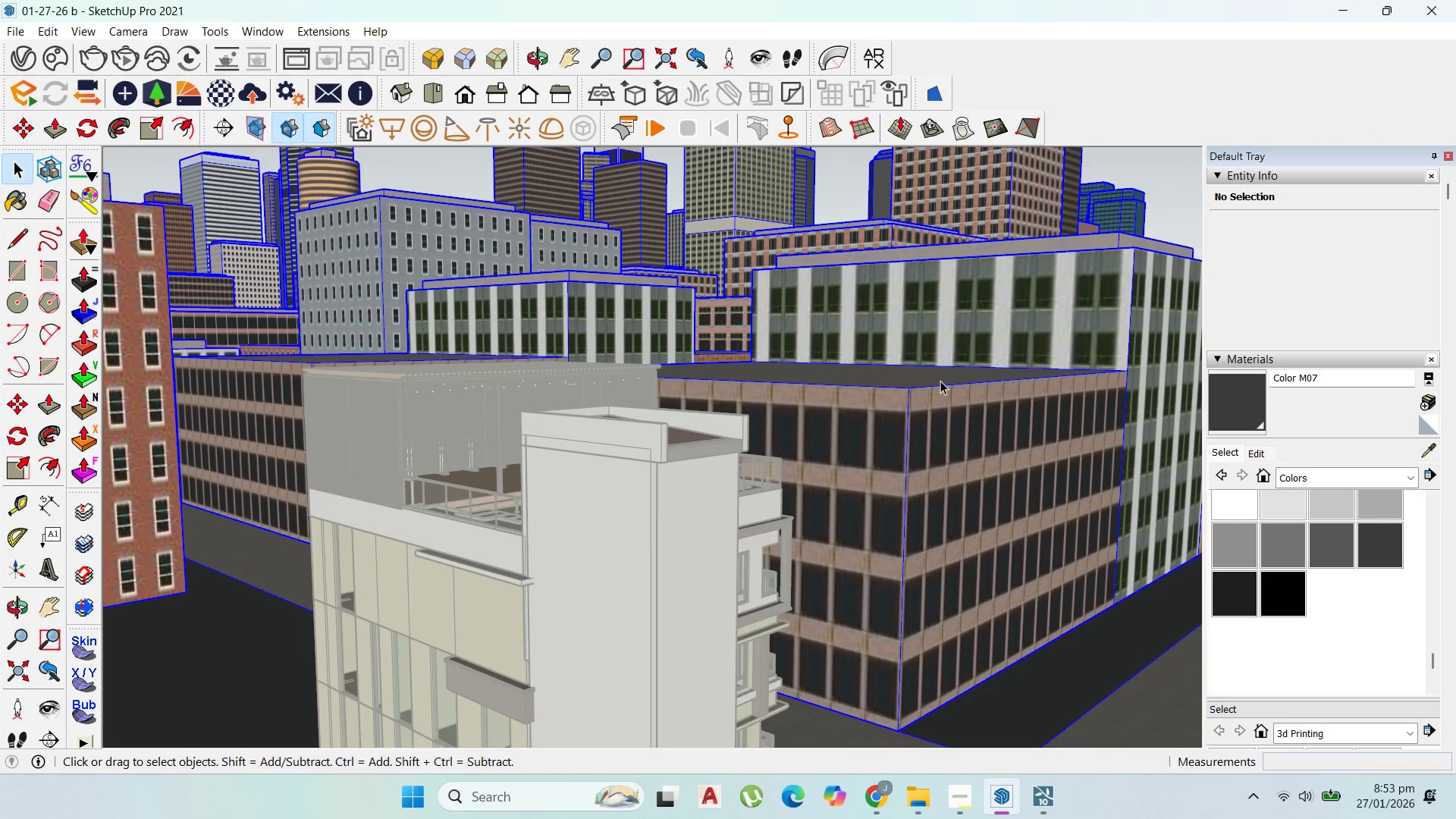 
triple_click([940, 381])
 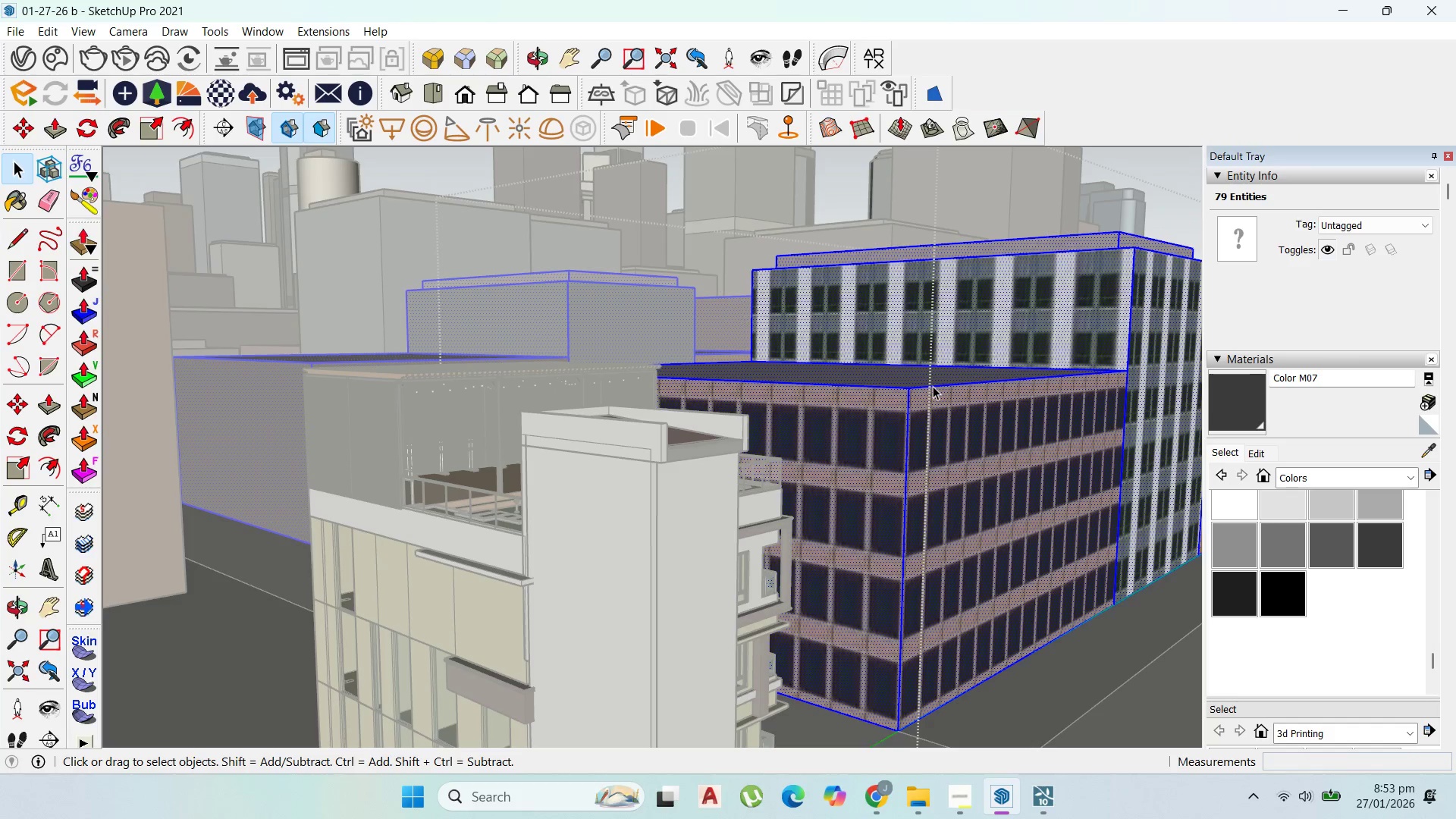 
key(P)
 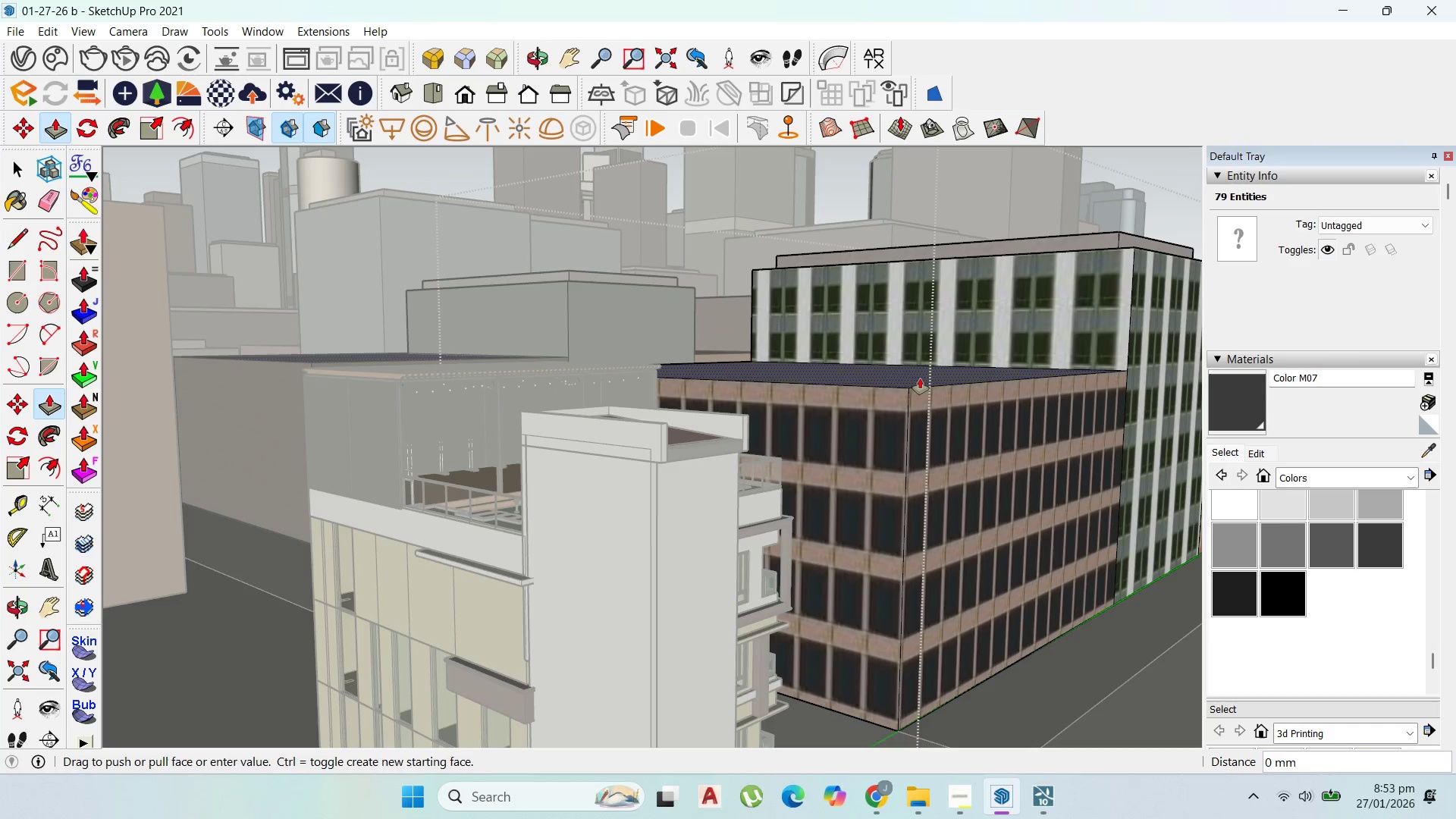 
left_click_drag(start_coordinate=[920, 378], to_coordinate=[939, 537])
 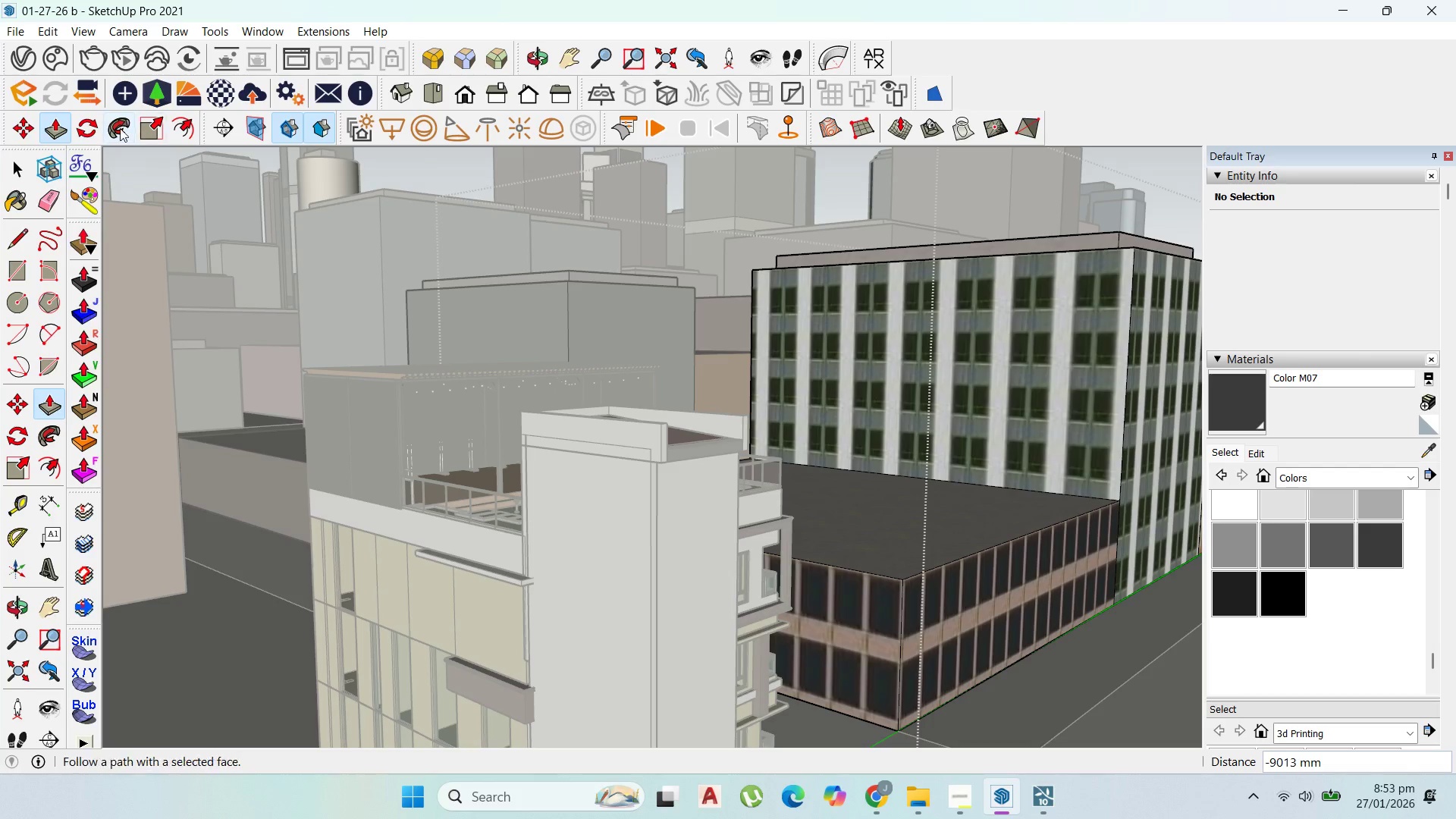 
left_click([194, 129])
 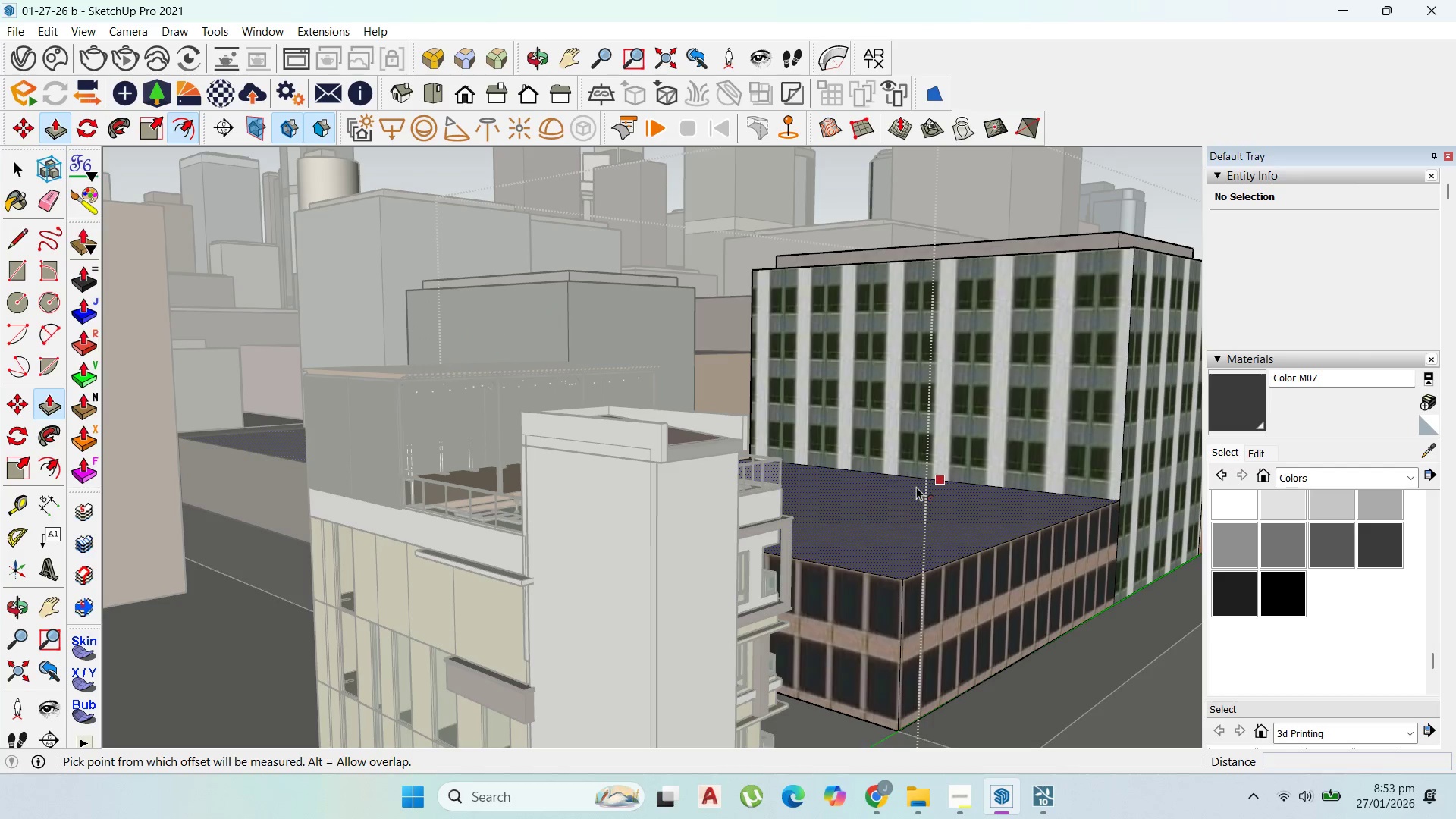 
left_click_drag(start_coordinate=[916, 487], to_coordinate=[992, 487])
 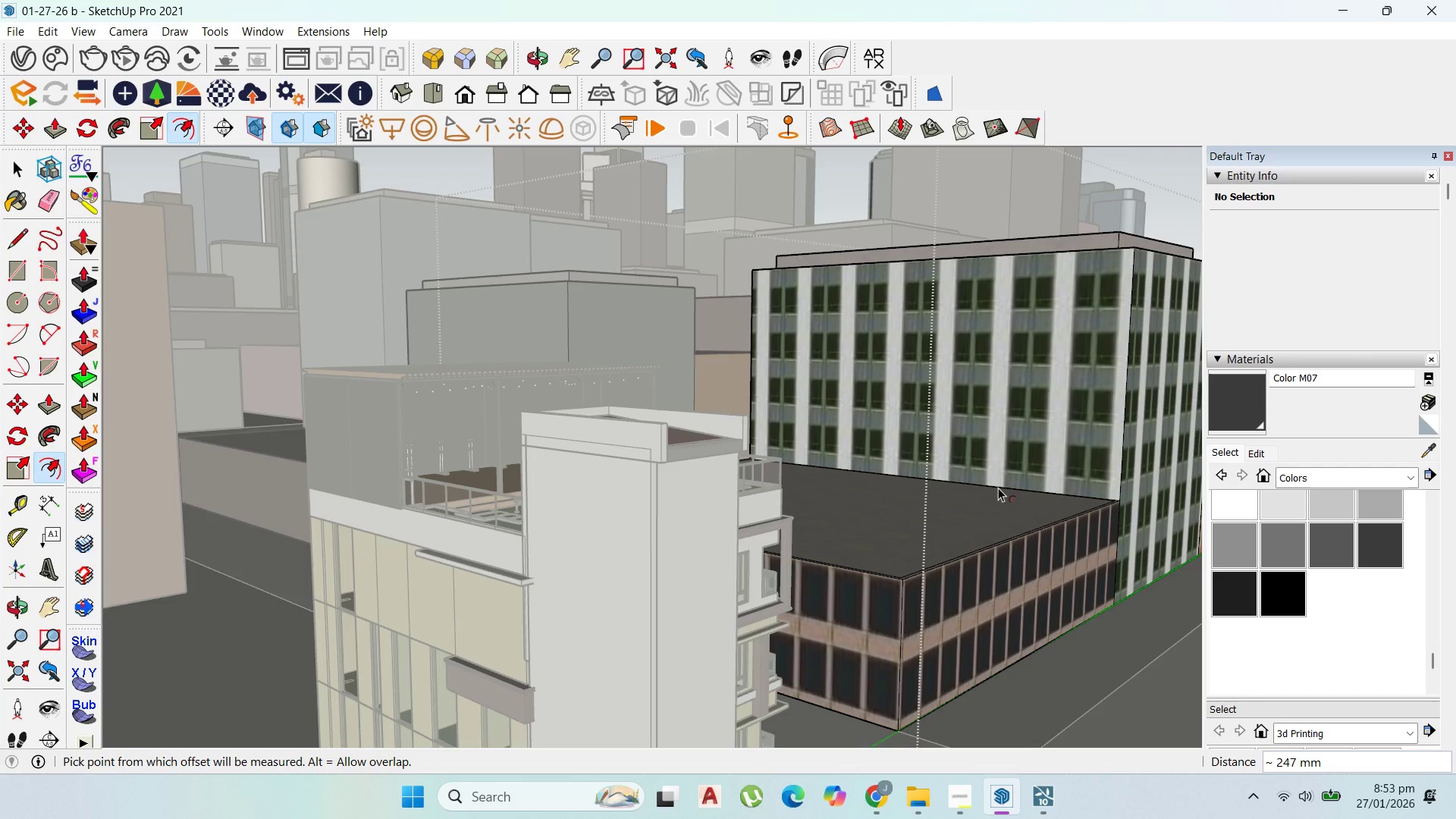 
wait(21.98)
 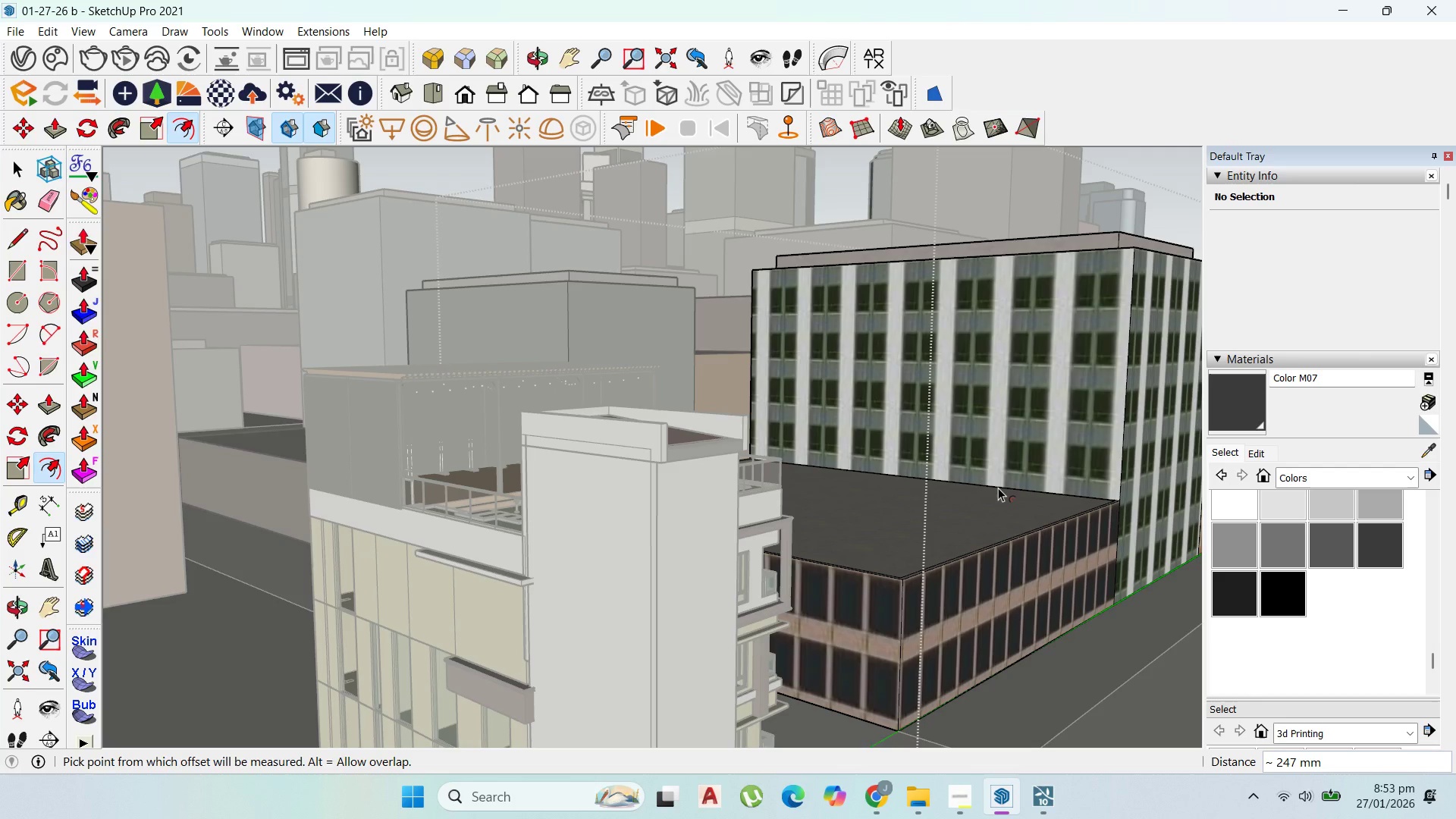 
scroll: coordinate [908, 529], scroll_direction: up, amount: 8.0
 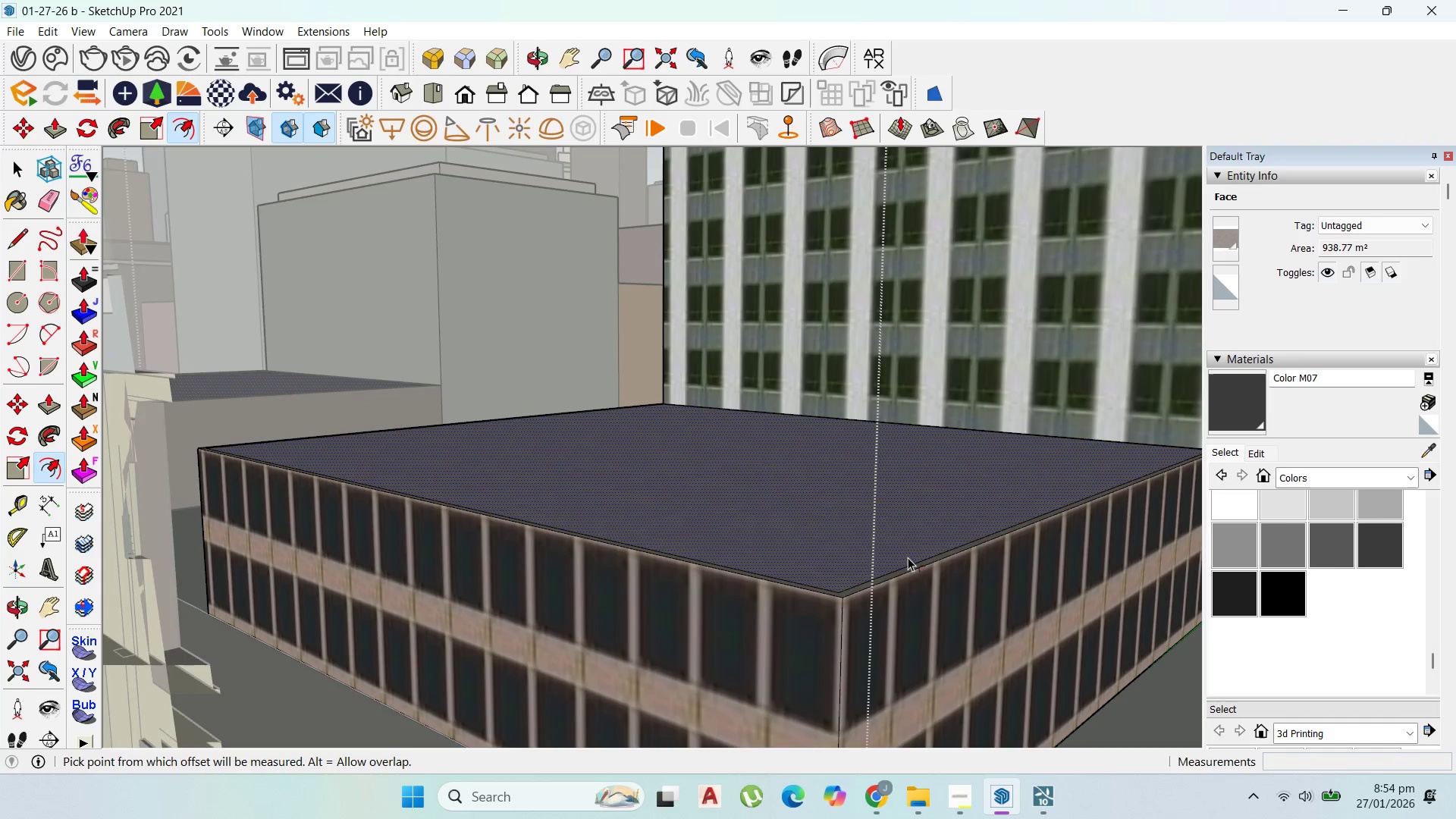 
key(P)
 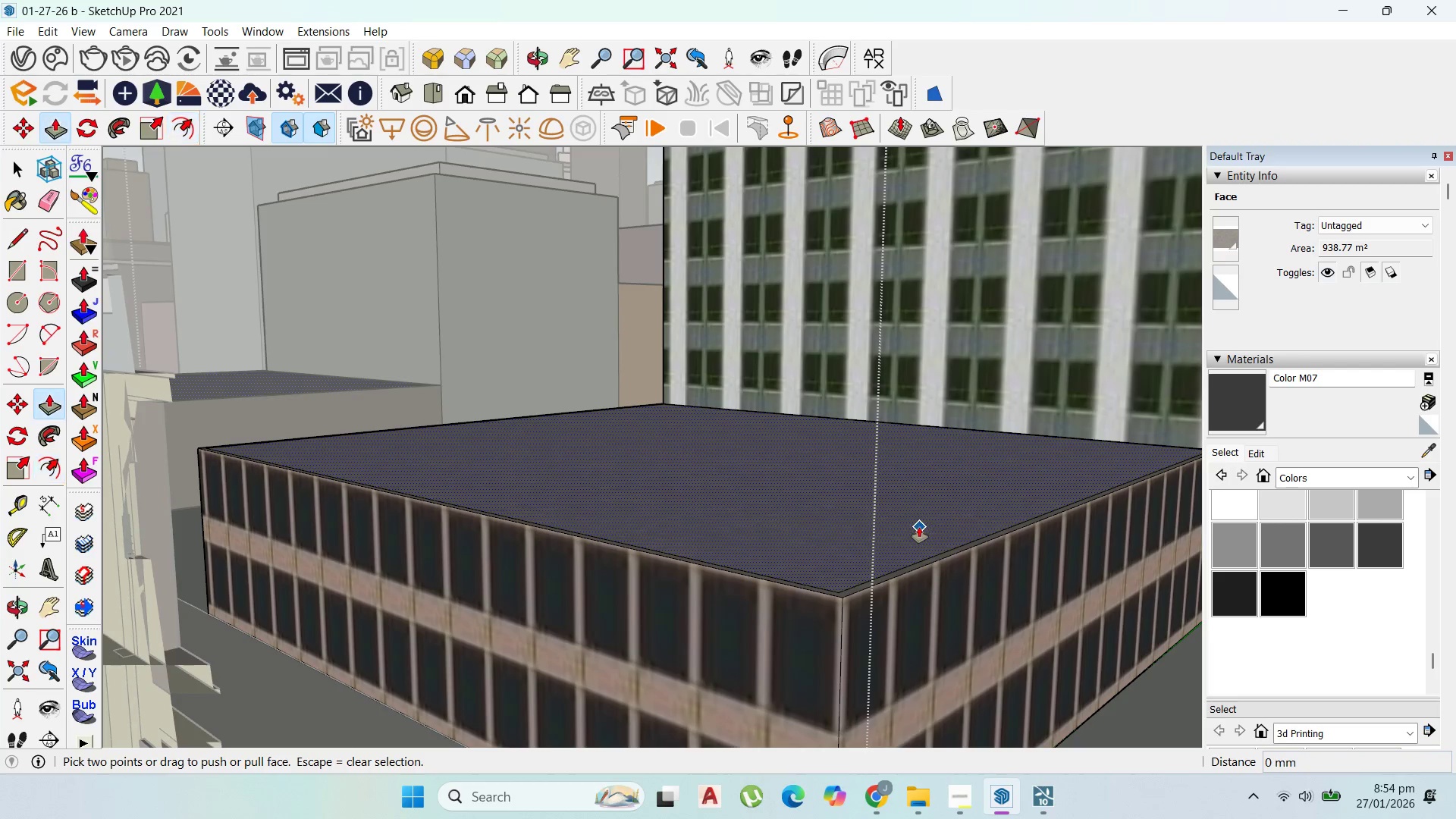 
left_click_drag(start_coordinate=[919, 528], to_coordinate=[919, 512])
 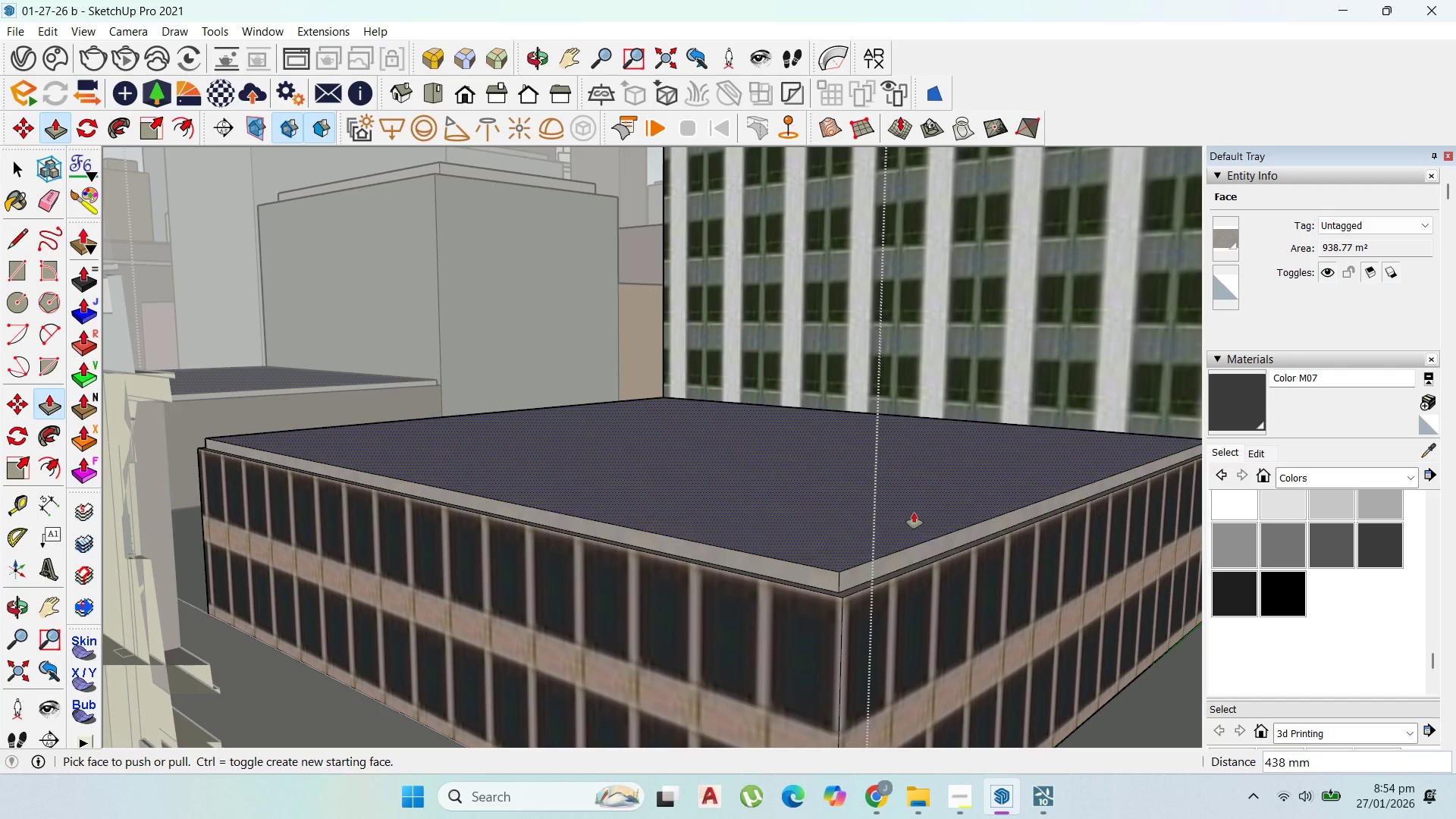 
wait(16.64)
 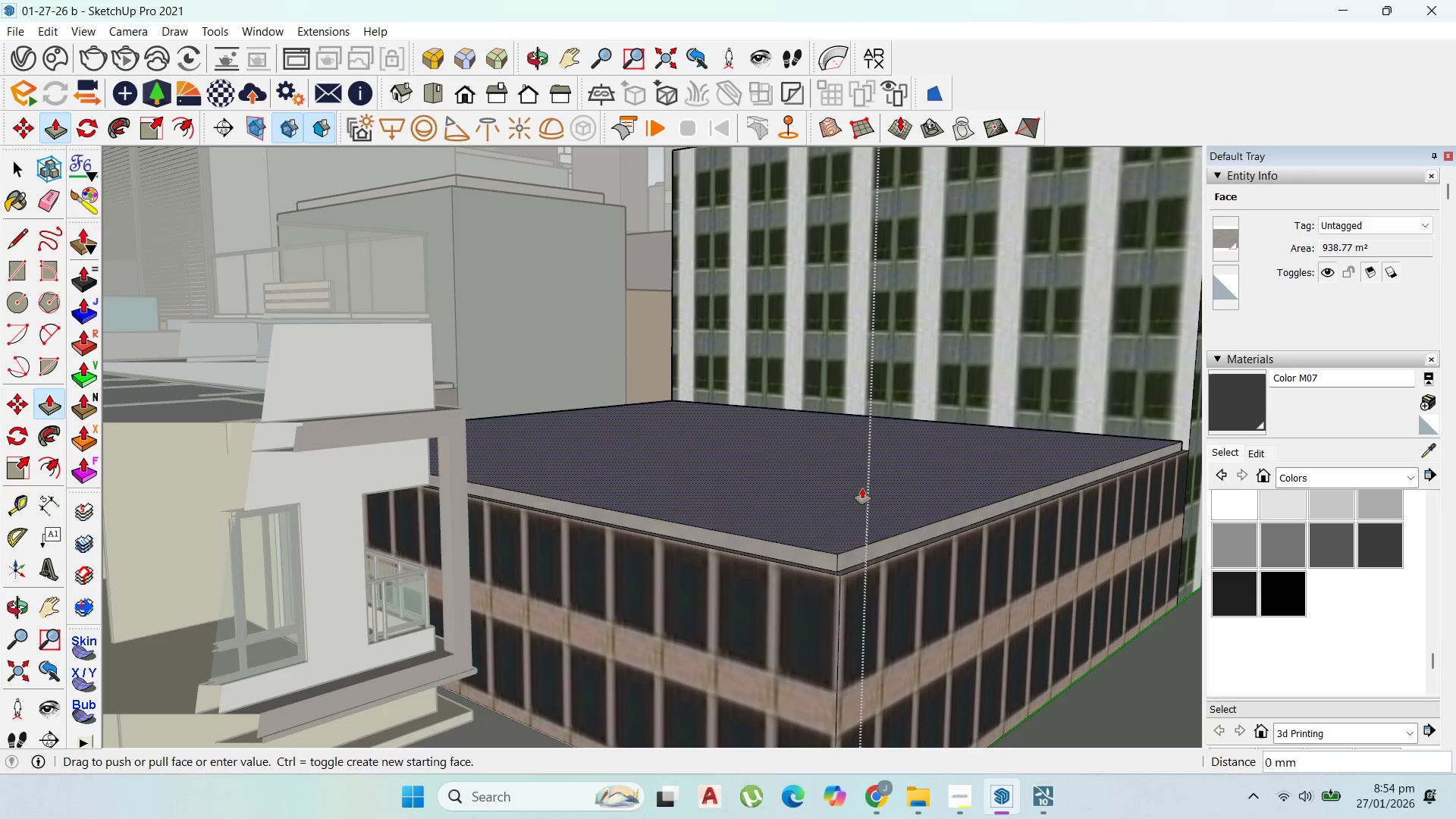 
left_click_drag(start_coordinate=[862, 488], to_coordinate=[864, 467])
 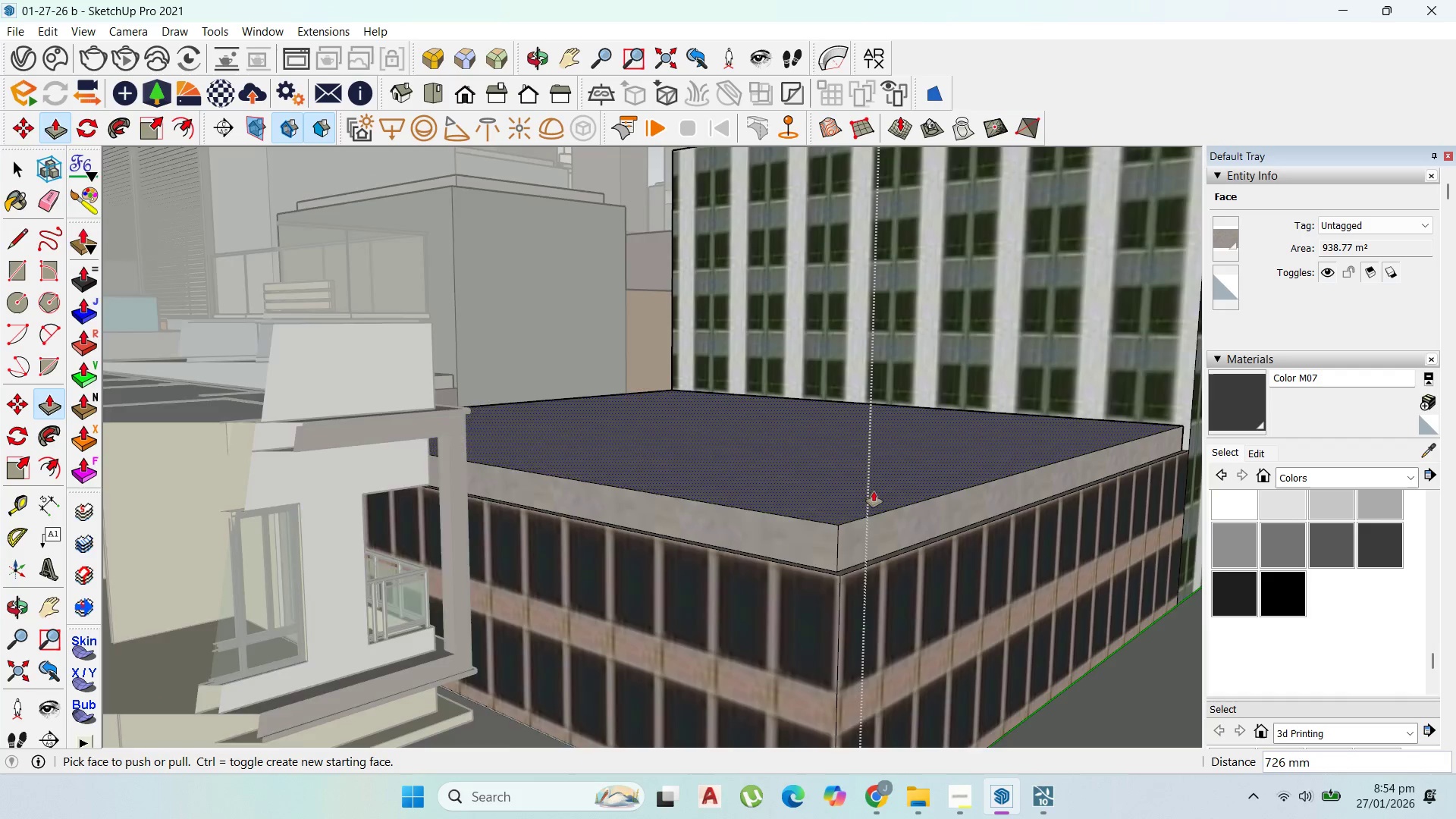 
scroll: coordinate [871, 501], scroll_direction: down, amount: 7.0
 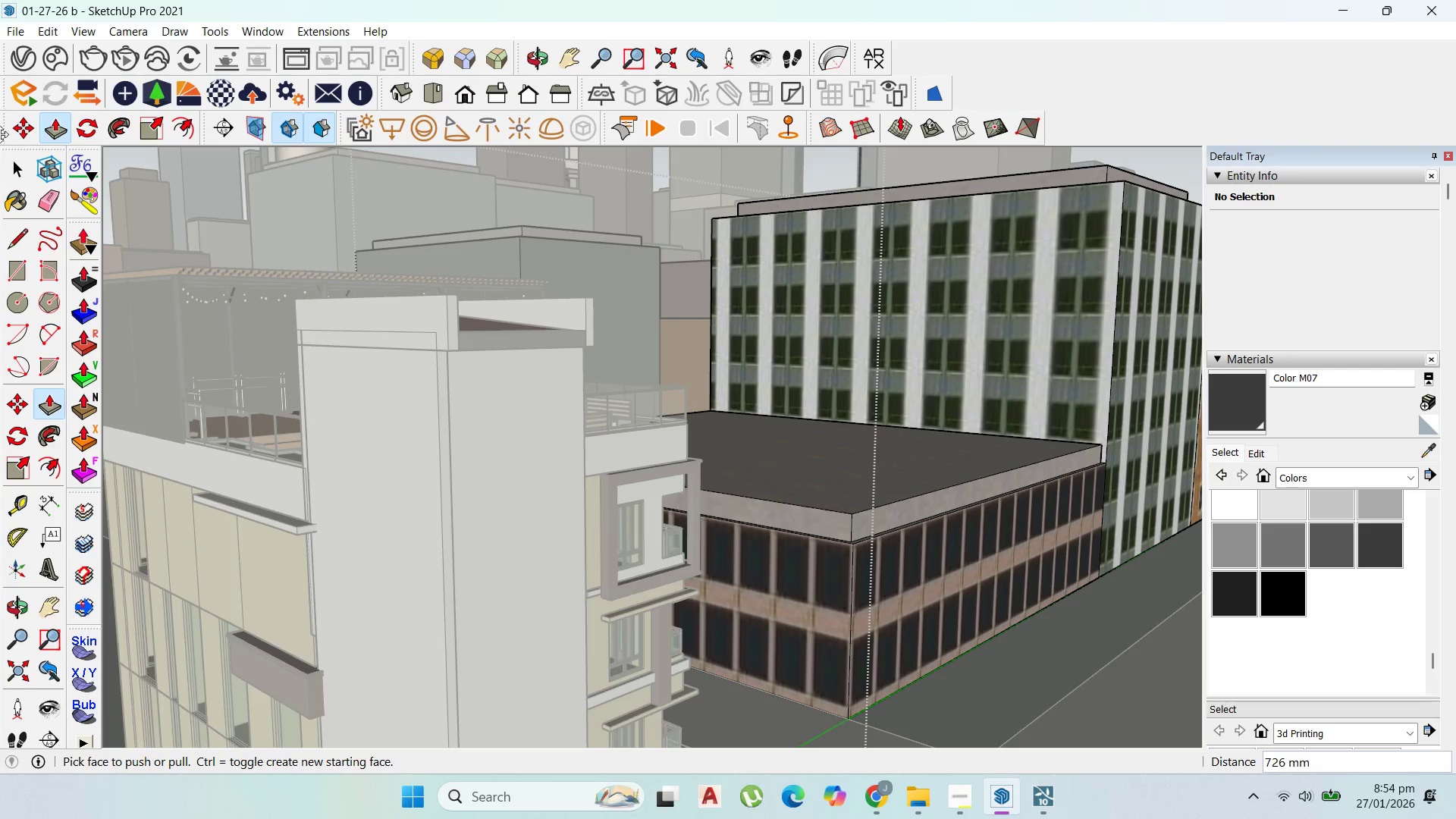 
left_click_drag(start_coordinate=[13, 165], to_coordinate=[17, 167])
 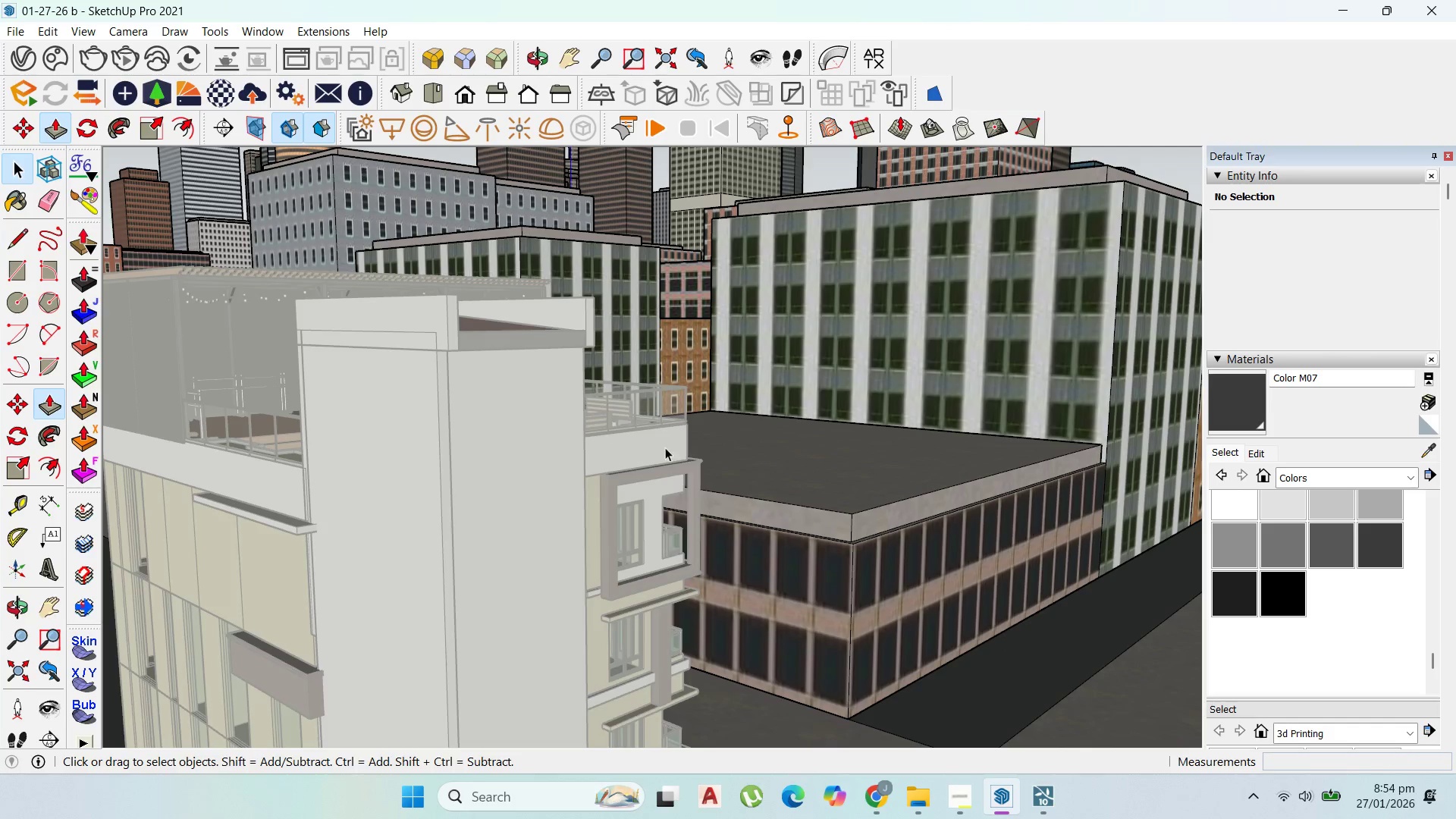 
key(Escape)
 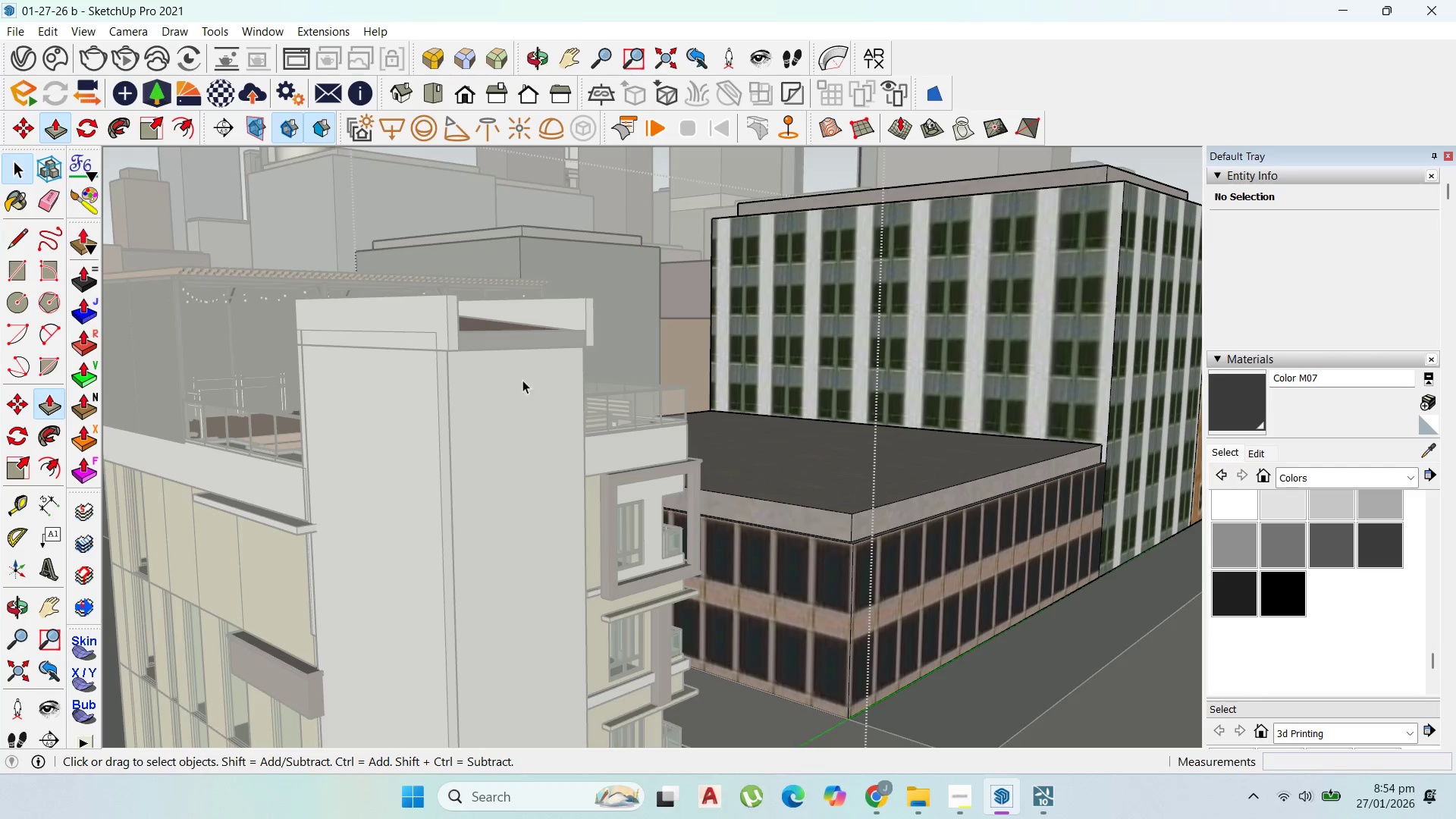 
key(Escape)
 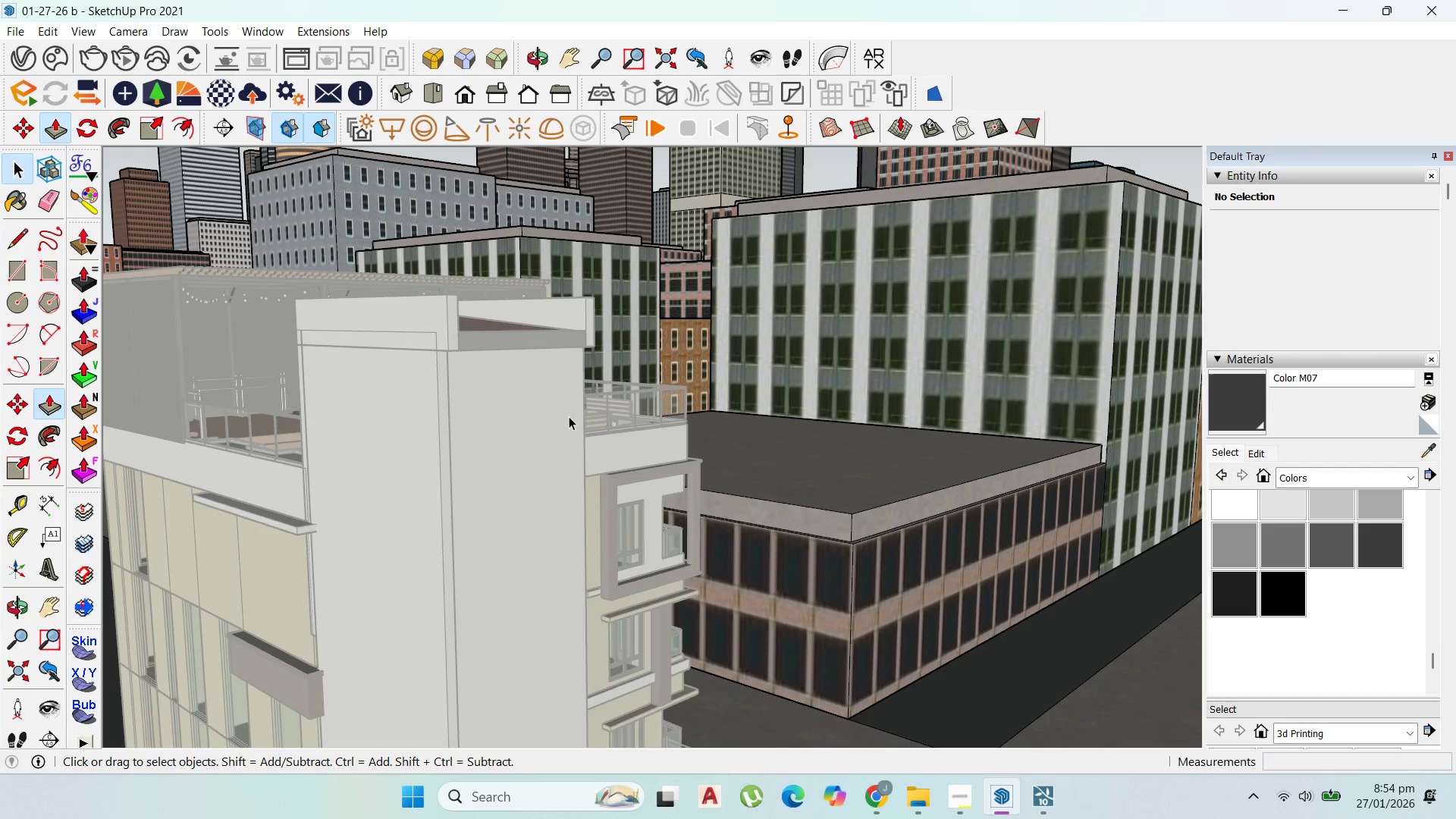 
key(Escape)
 